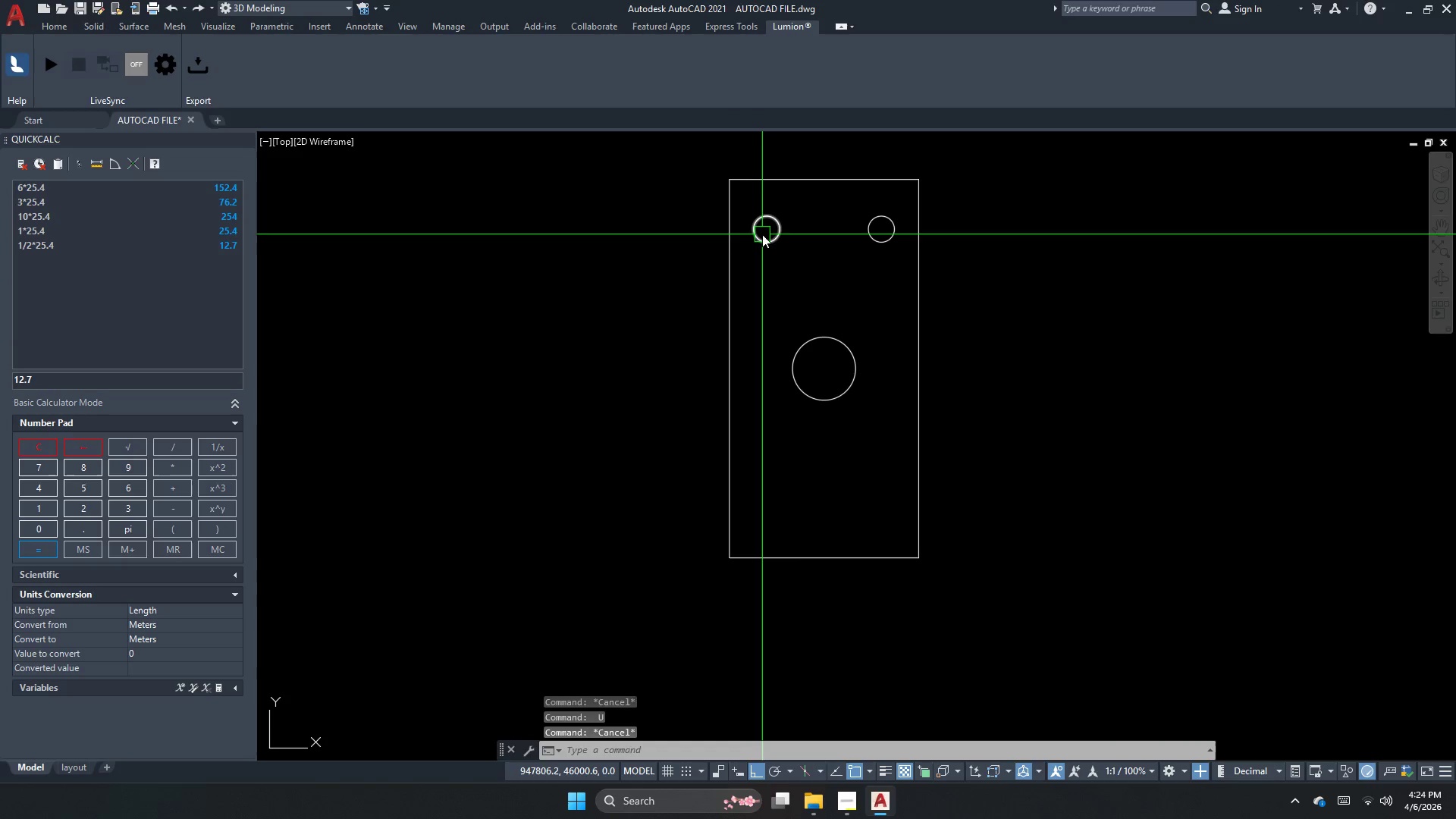 
key(Escape)
 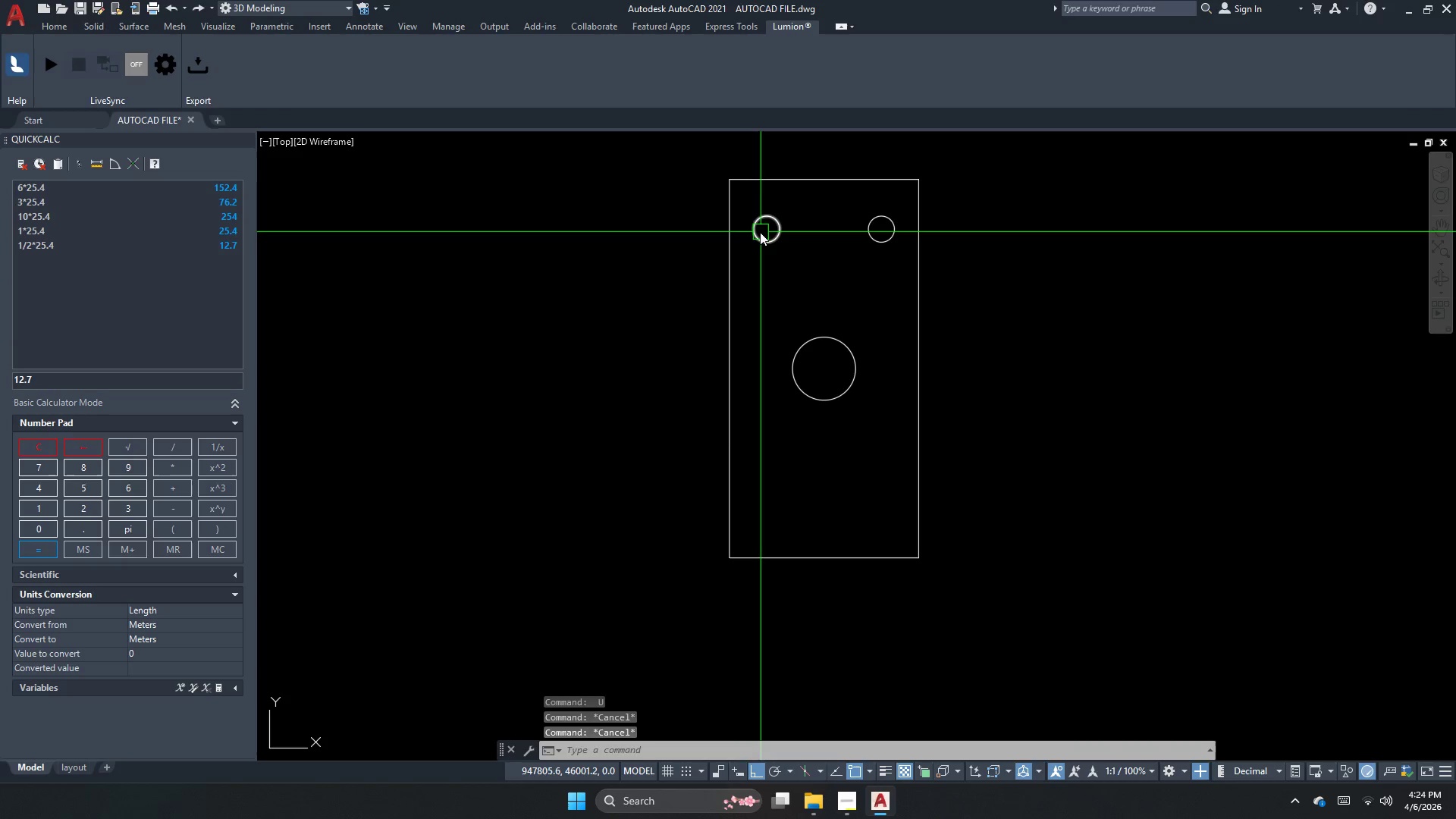 
key(C)
 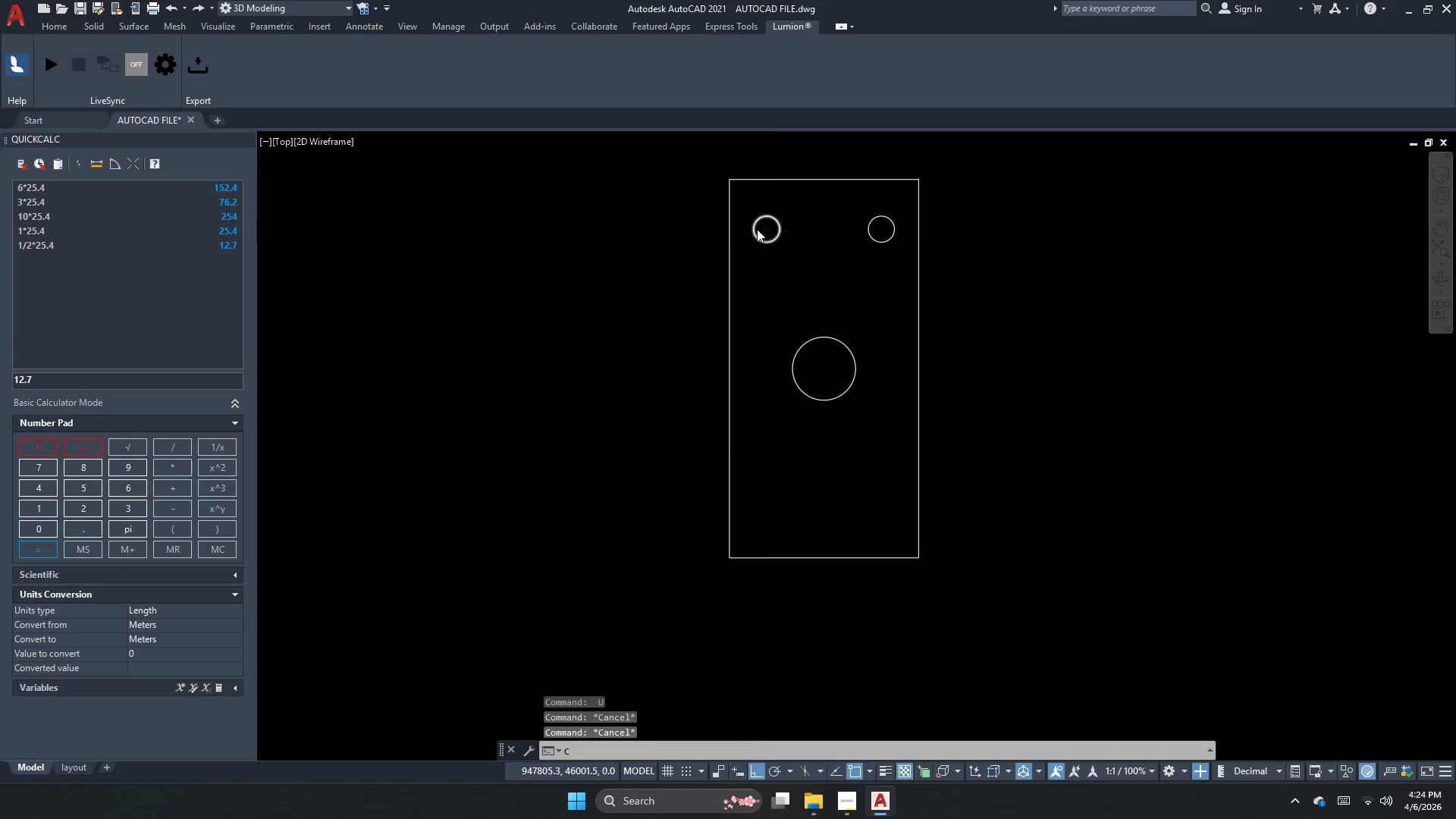 
key(Space)
 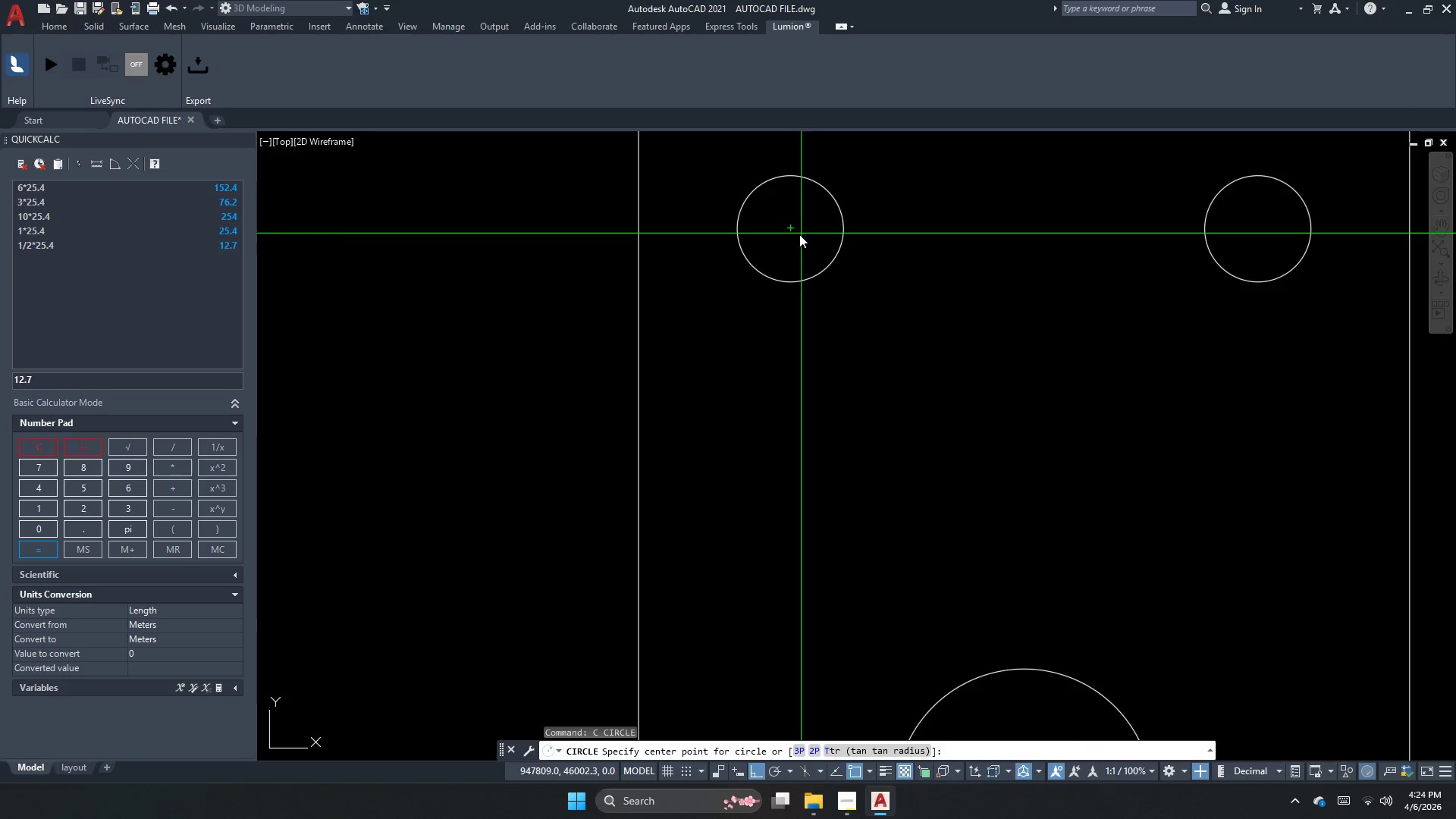 
scroll: coordinate [757, 227], scroll_direction: up, amount: 3.0
 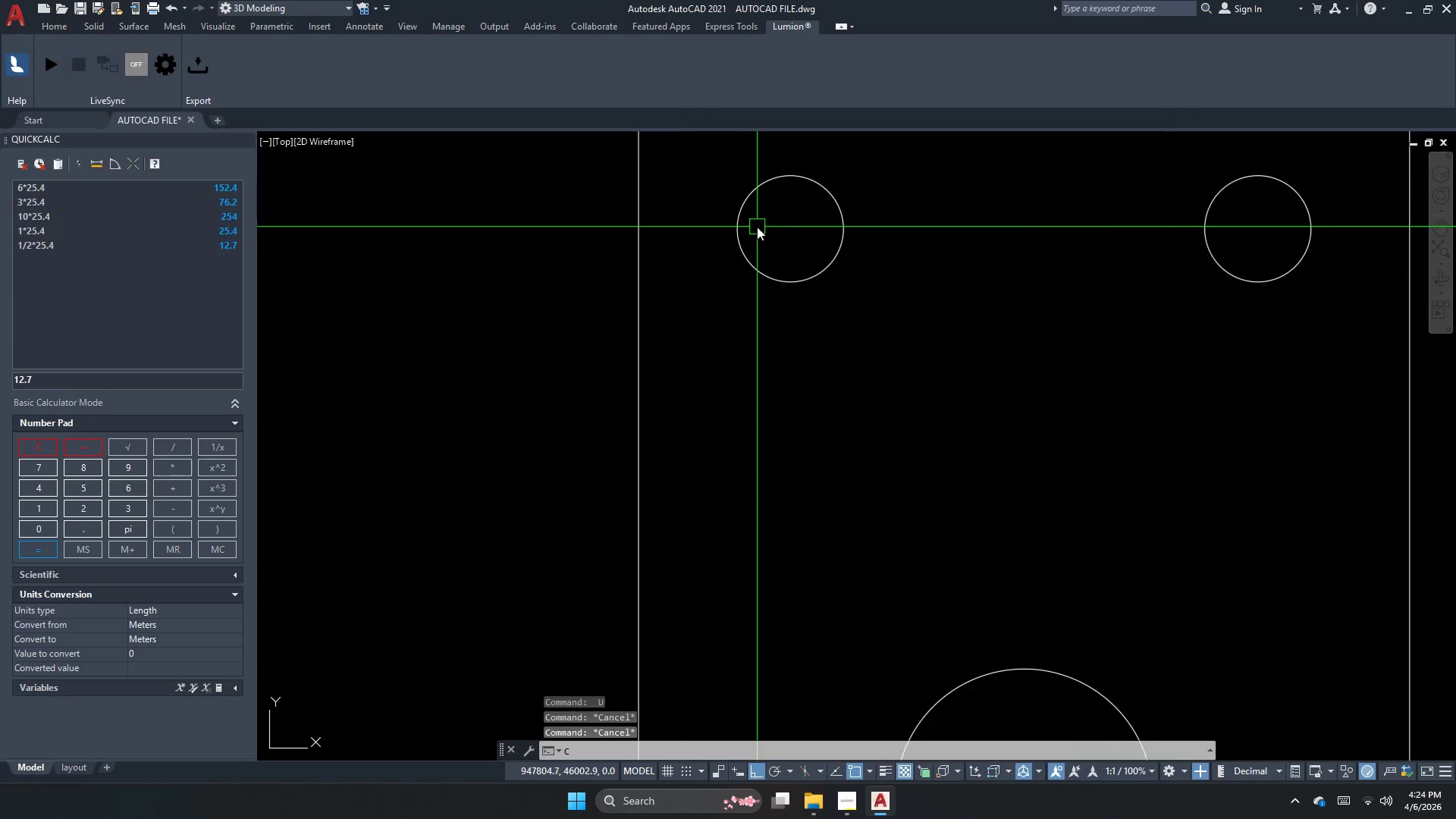 
left_click([793, 234])
 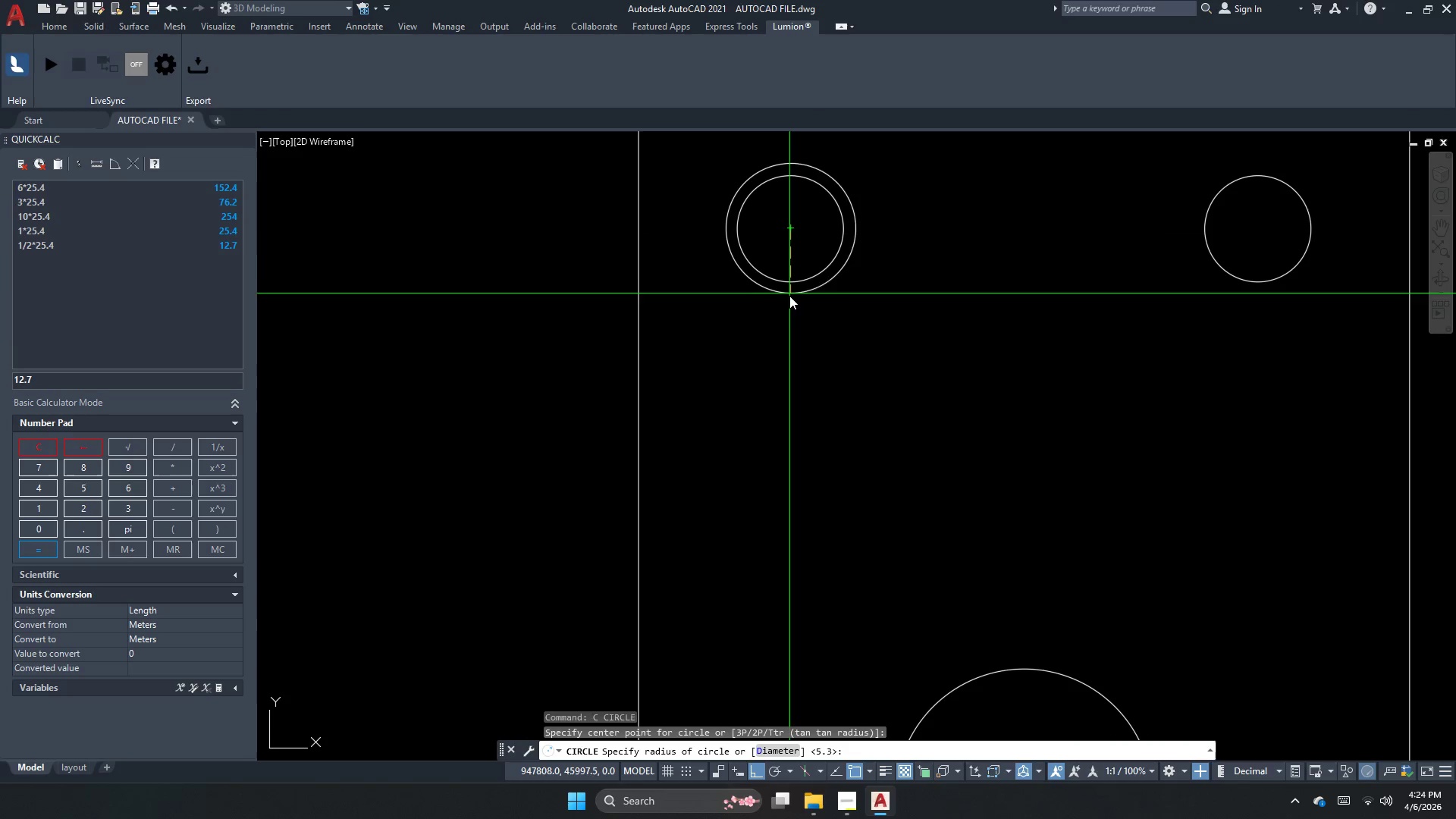 
key(D)
 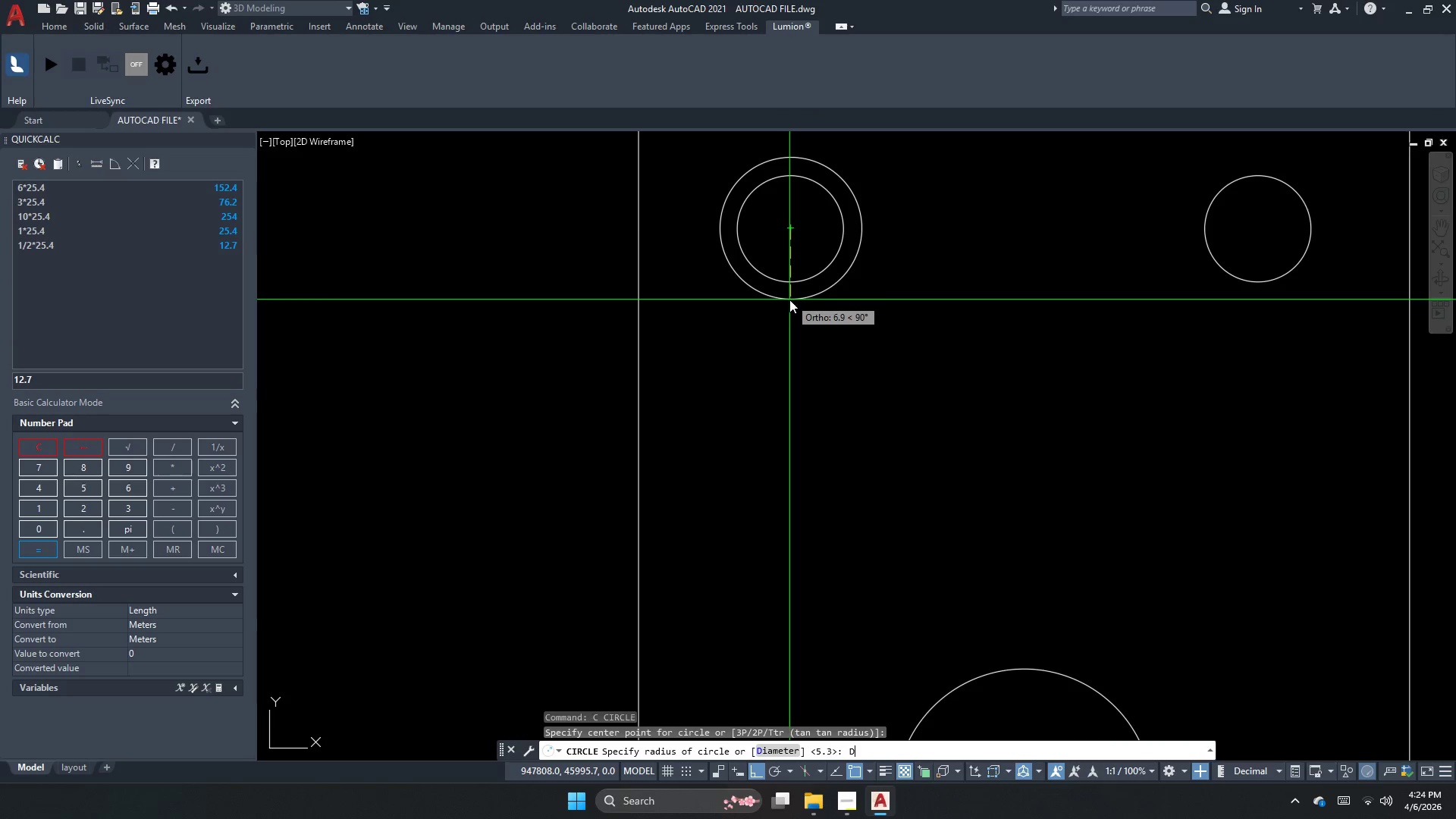 
key(Space)
 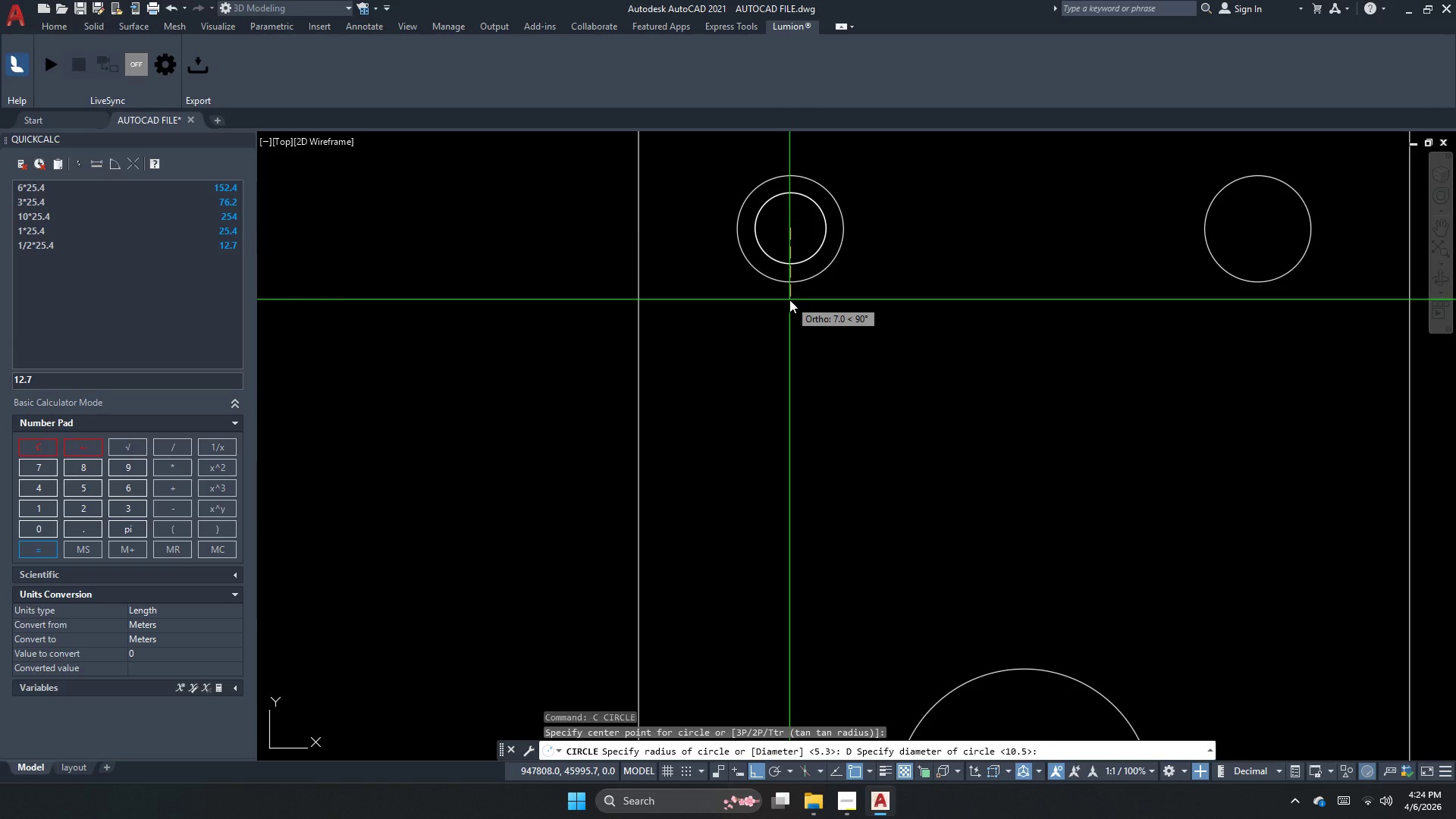 
key(Numpad2)
 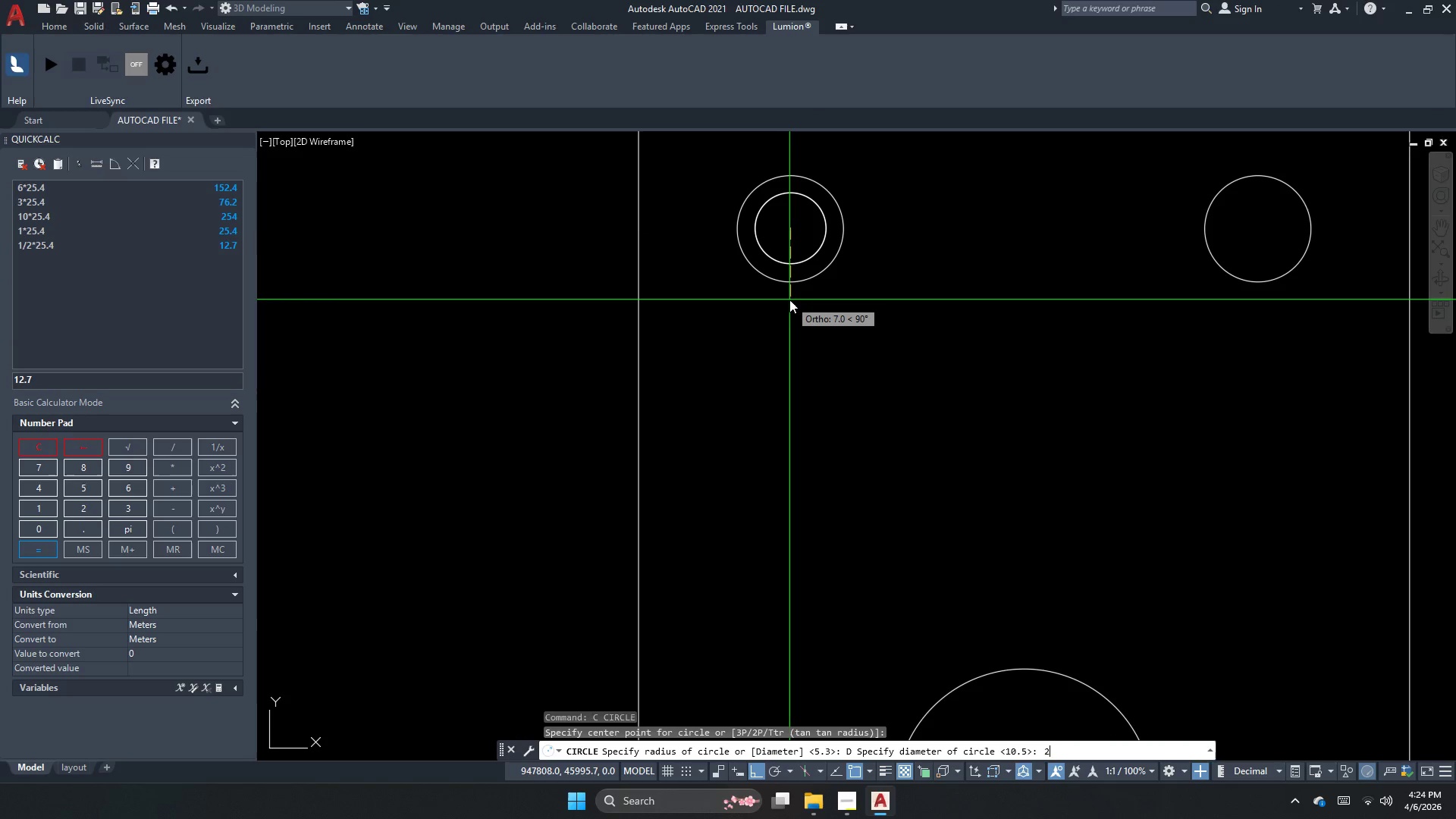 
key(Numpad1)
 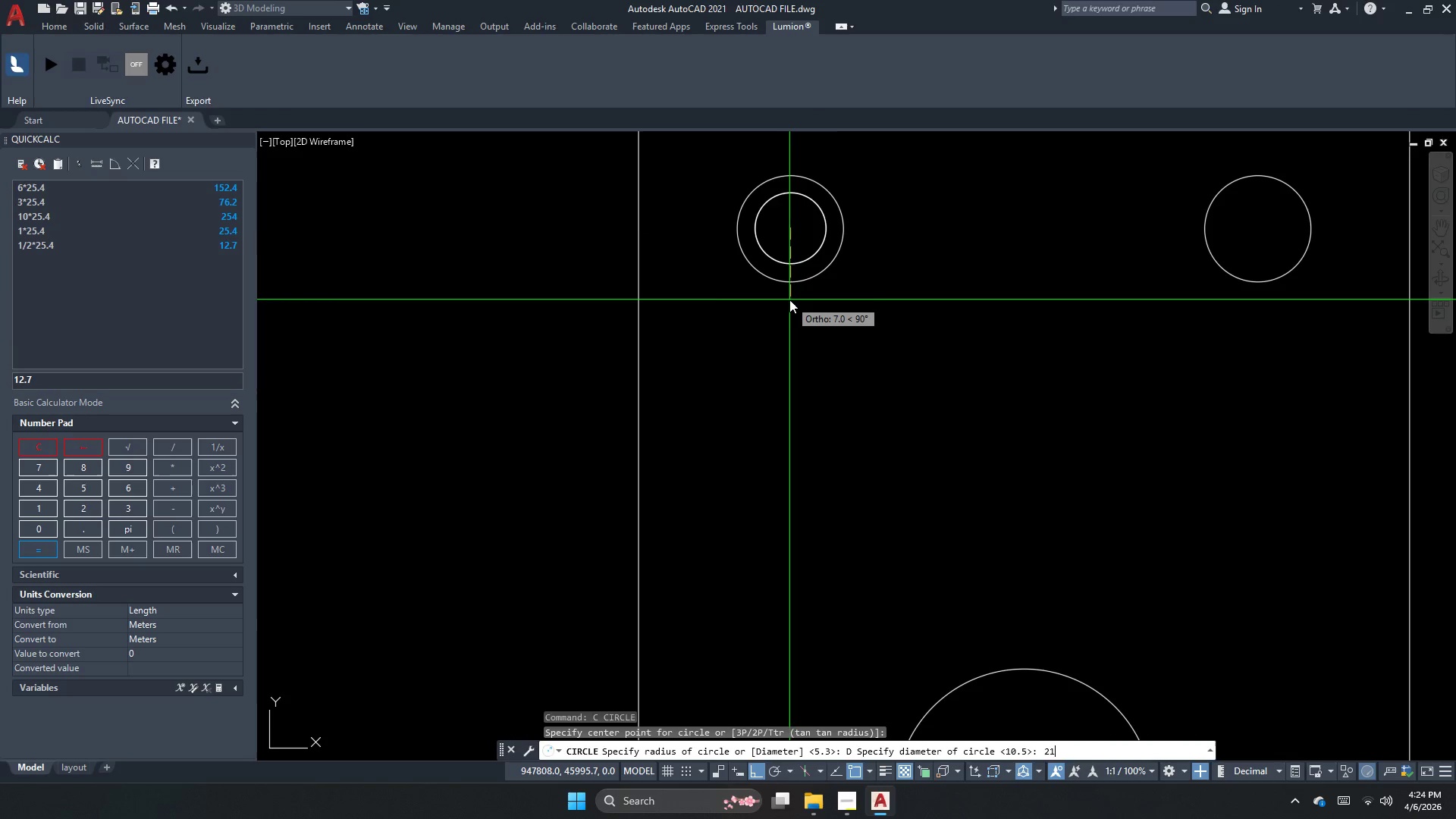 
key(NumpadEnter)
 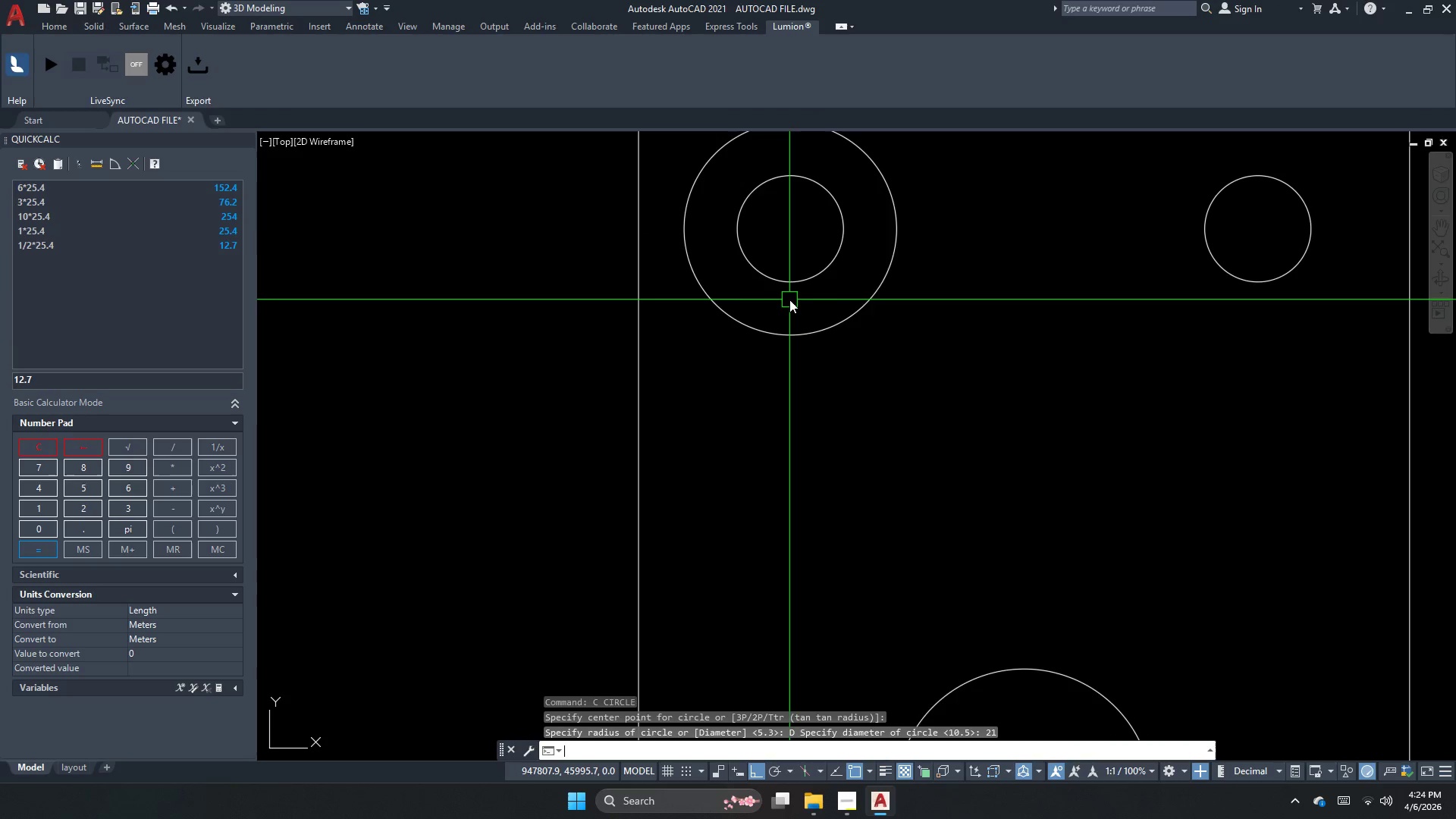 
key(Escape)
 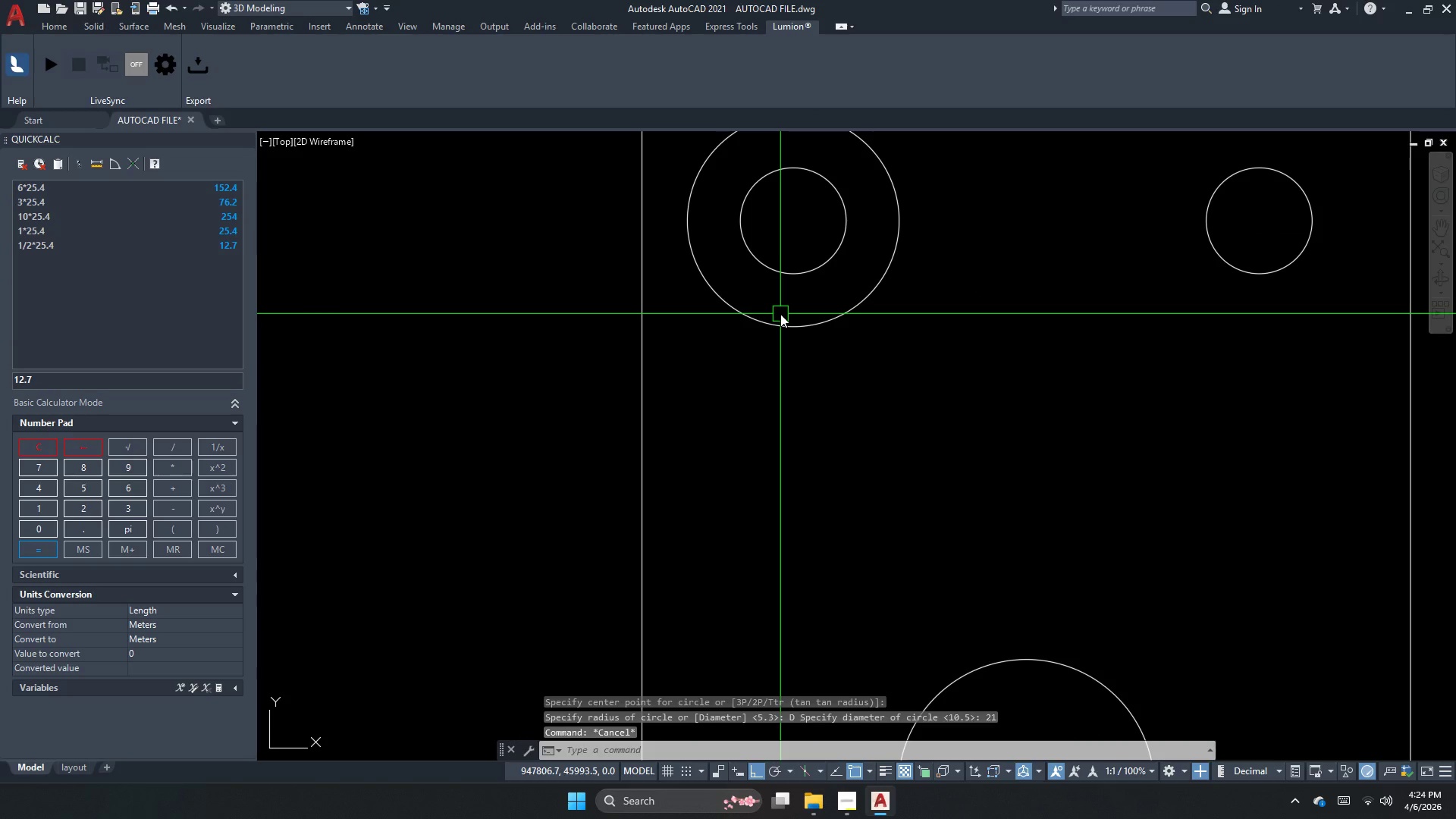 
scroll: coordinate [780, 314], scroll_direction: none, amount: 0.0
 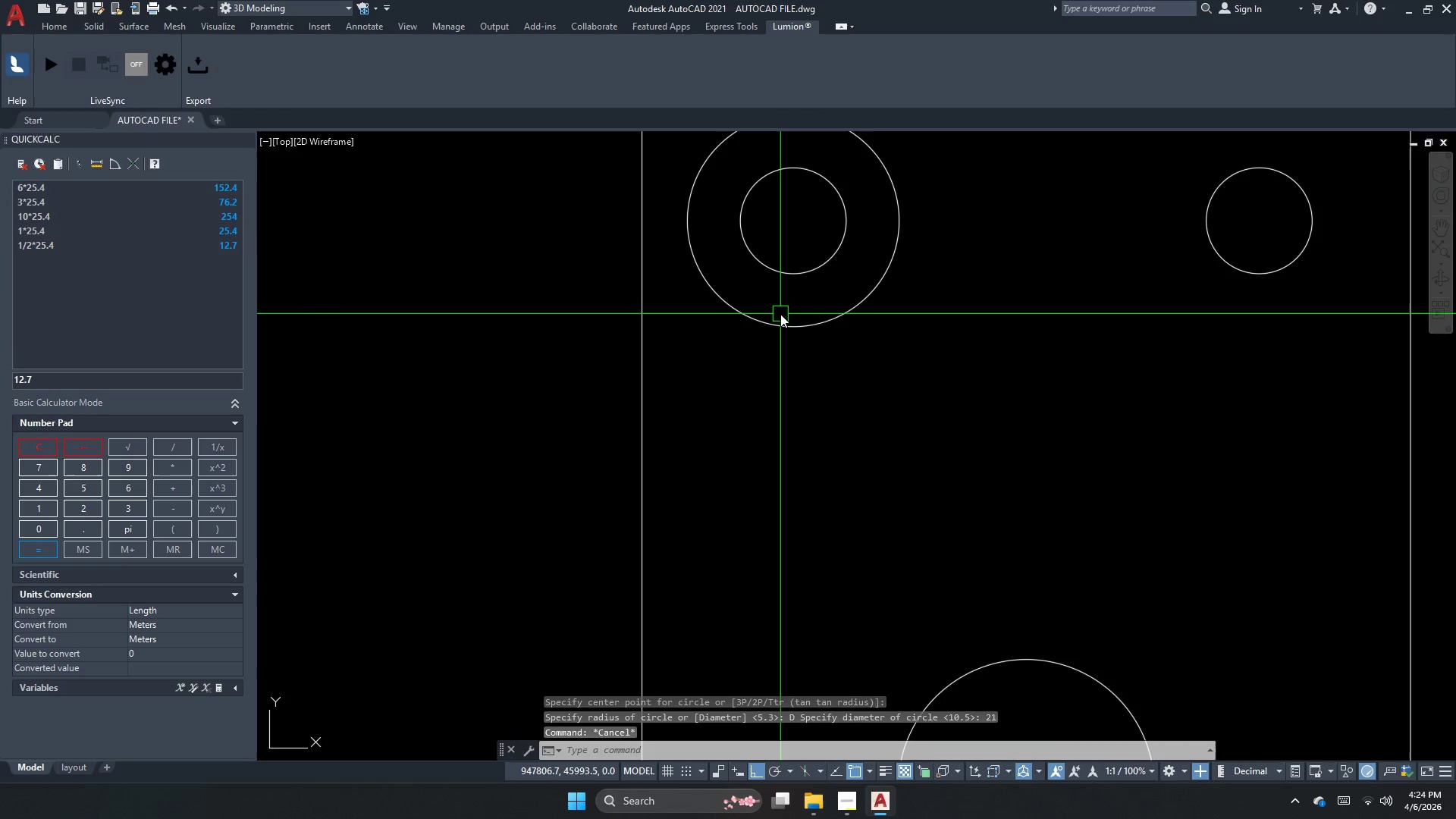 
key(Escape)
type(ddi)
 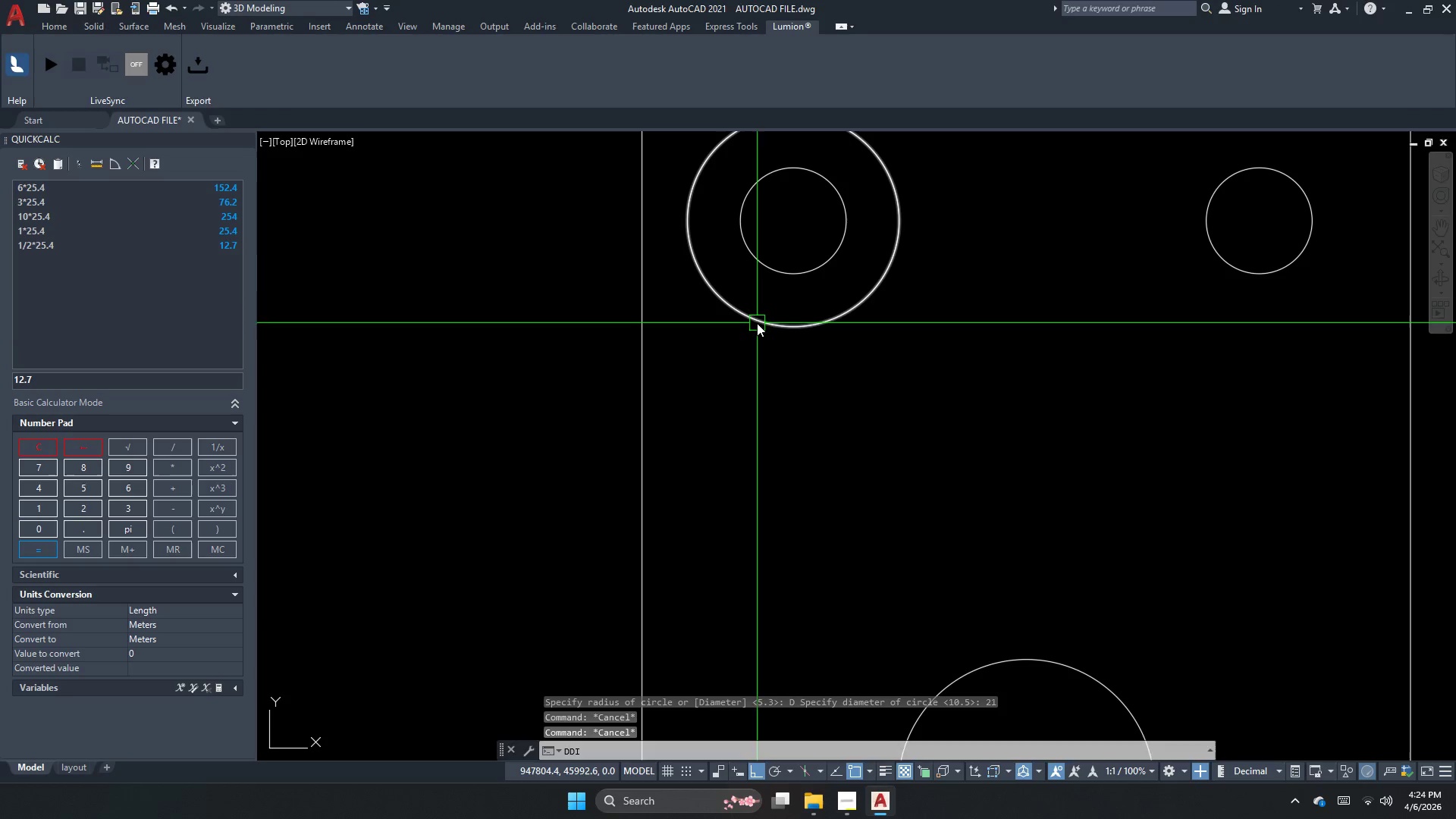 
key(Space)
 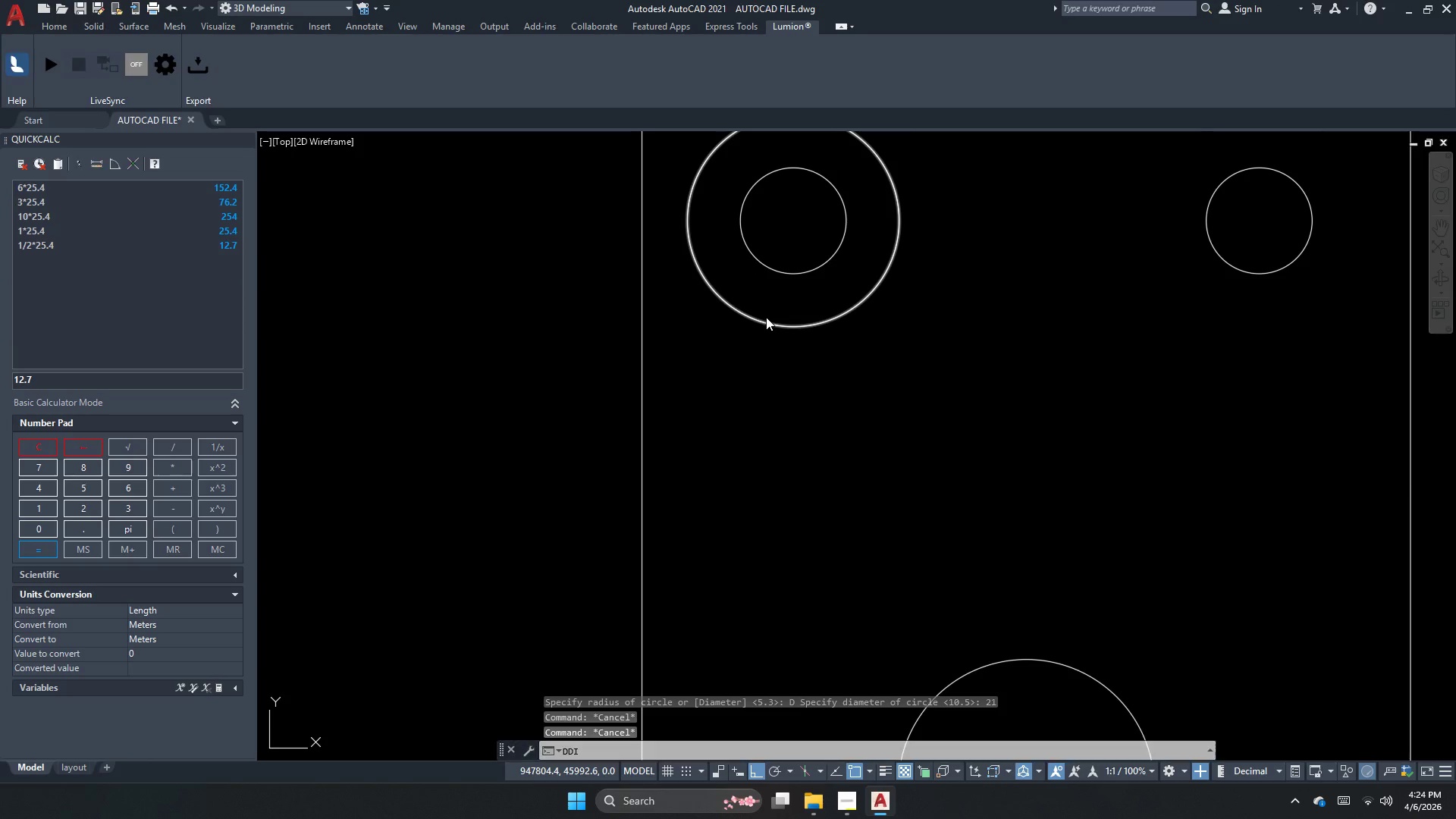 
left_click([766, 317])
 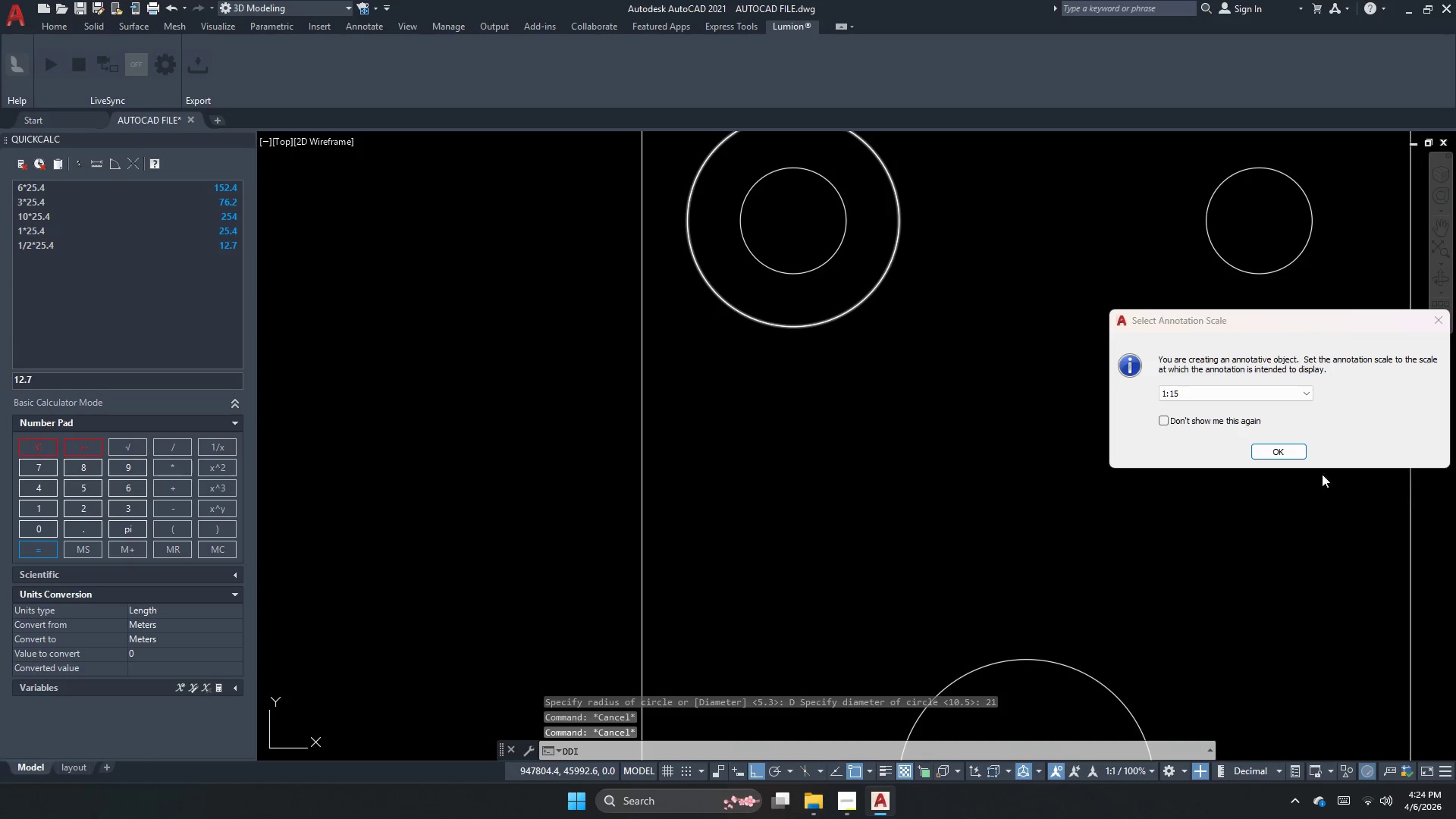 
left_click([1263, 395])
 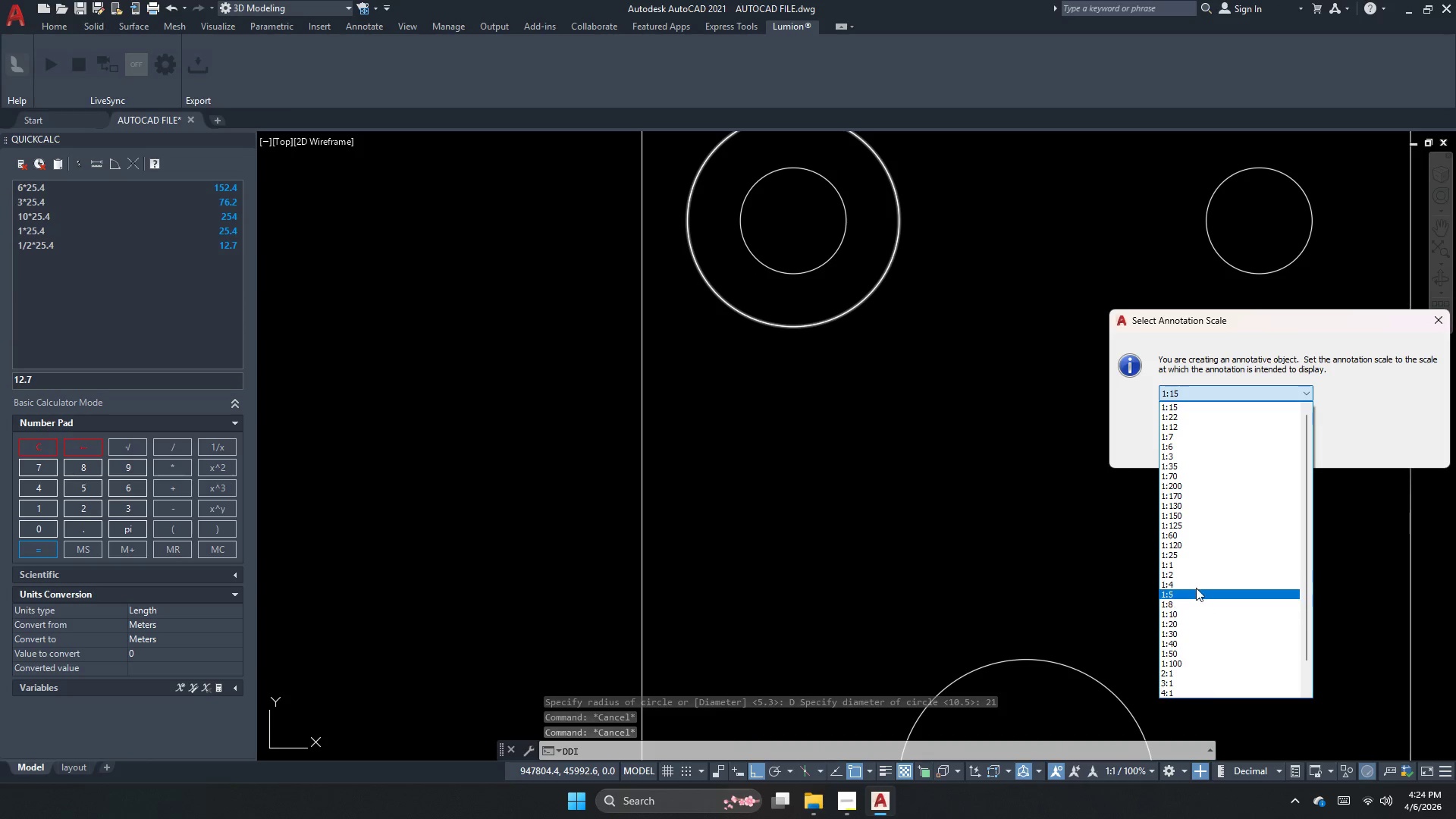 
left_click([1196, 567])
 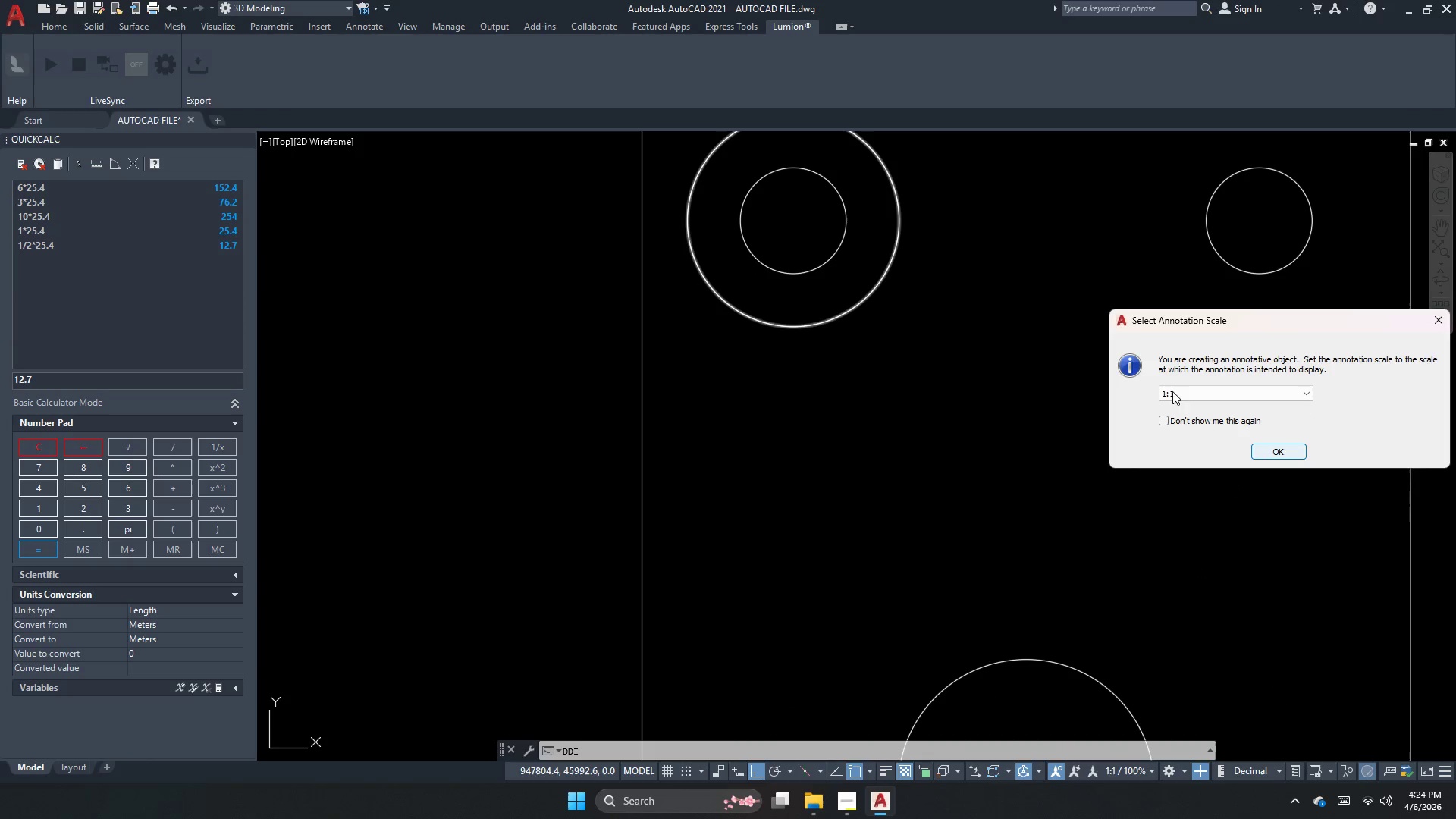 
left_click([917, 328])
 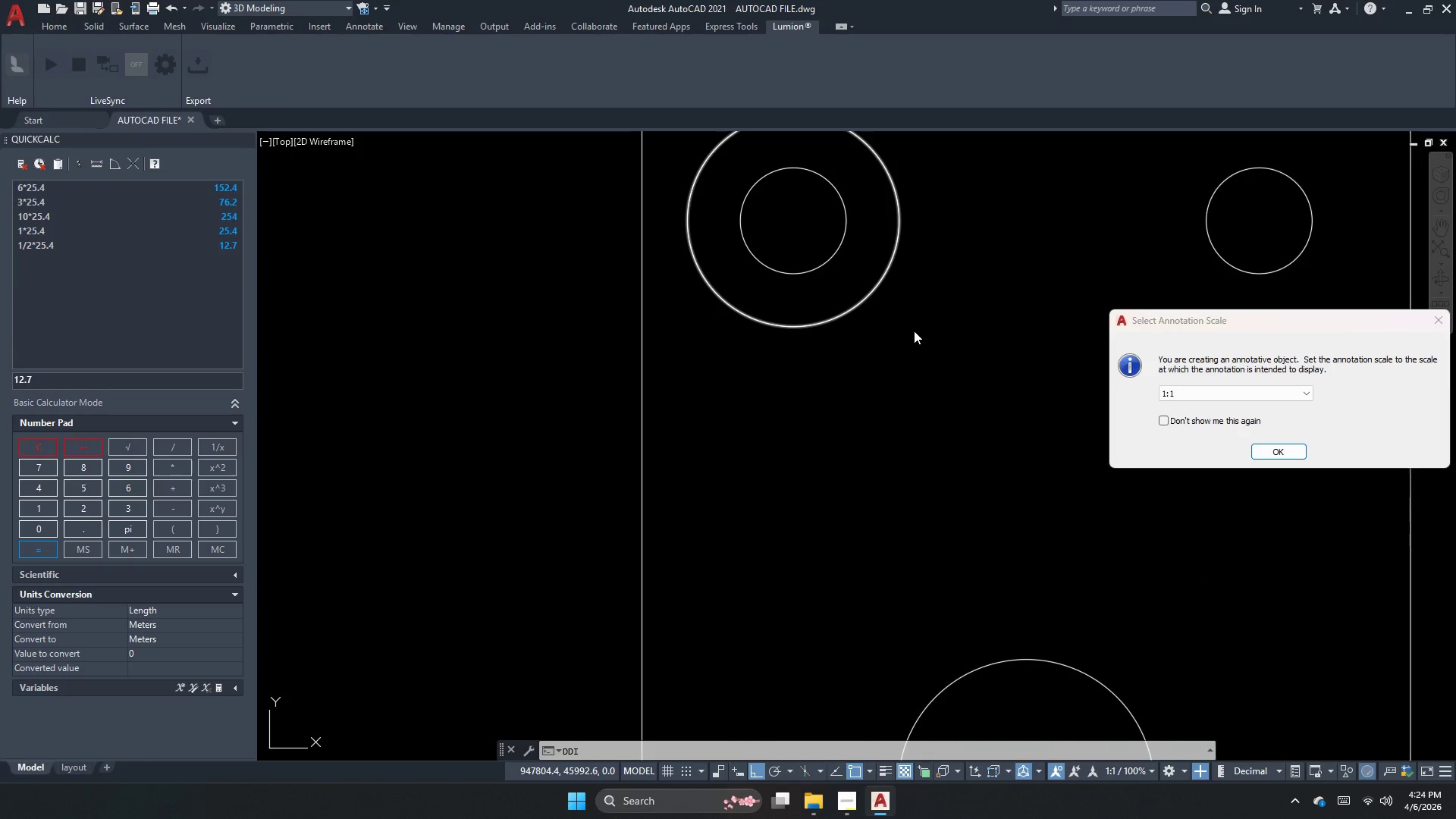 
key(Escape)
 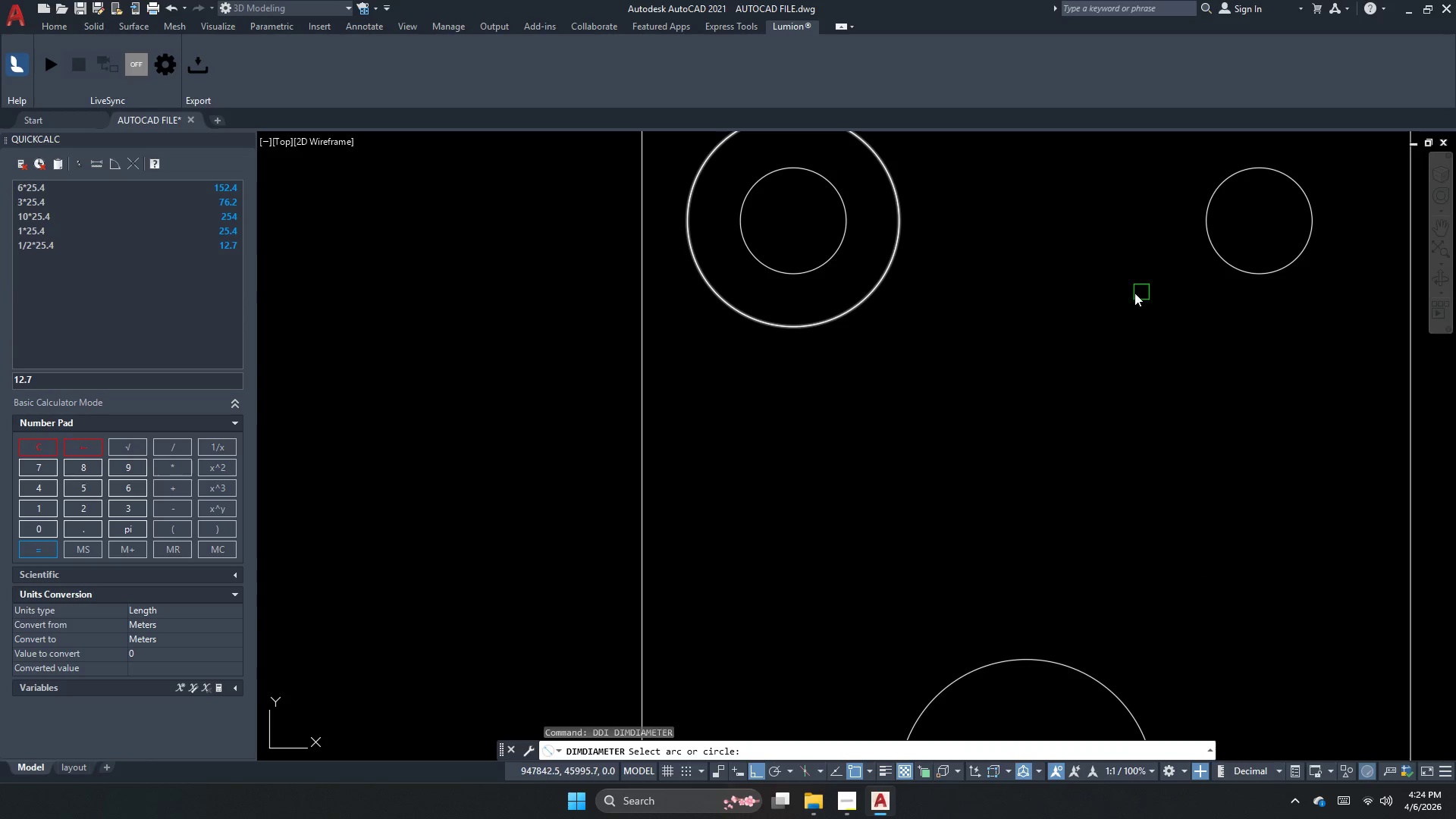 
key(Escape)
 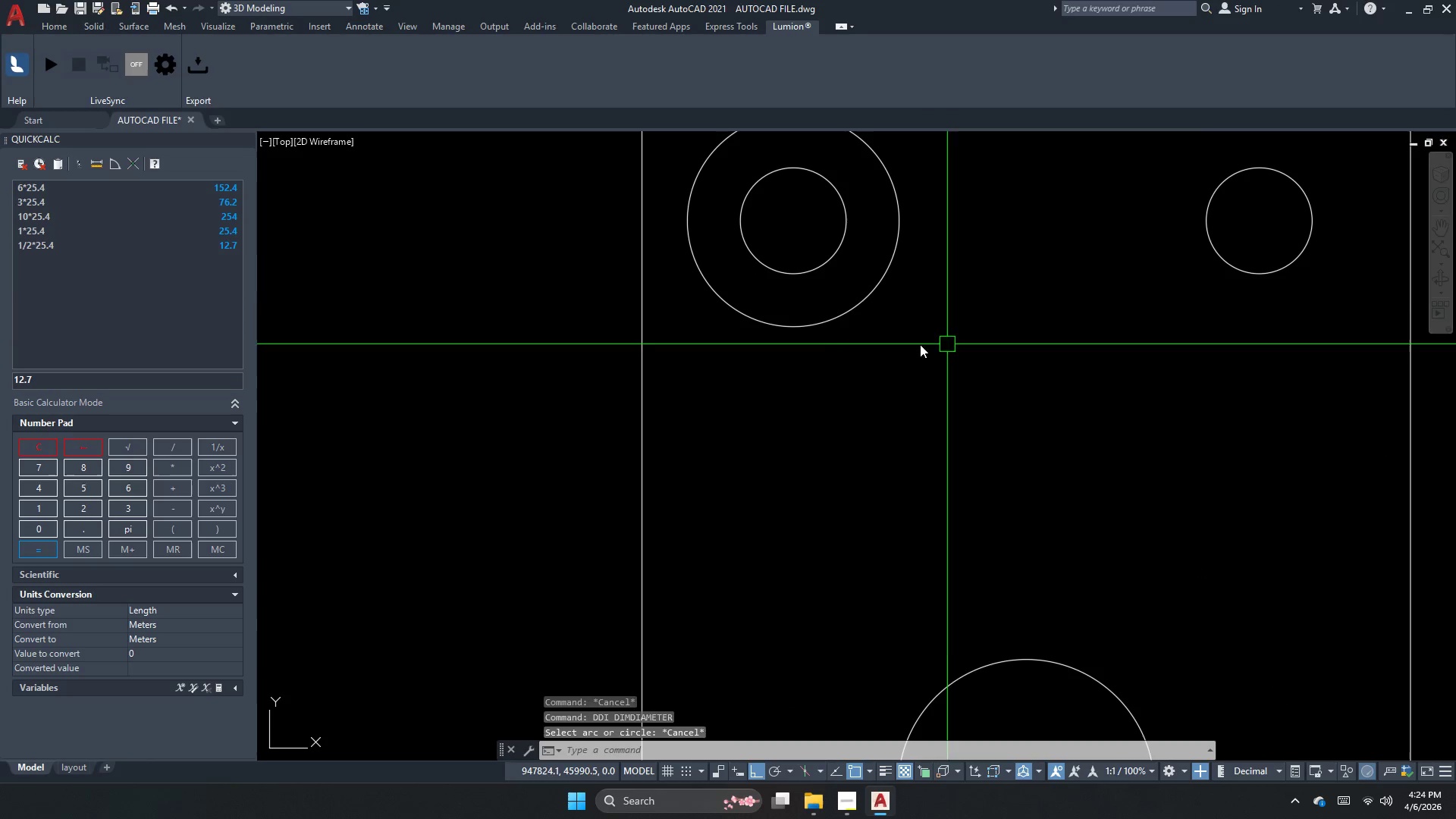 
key(Escape)
 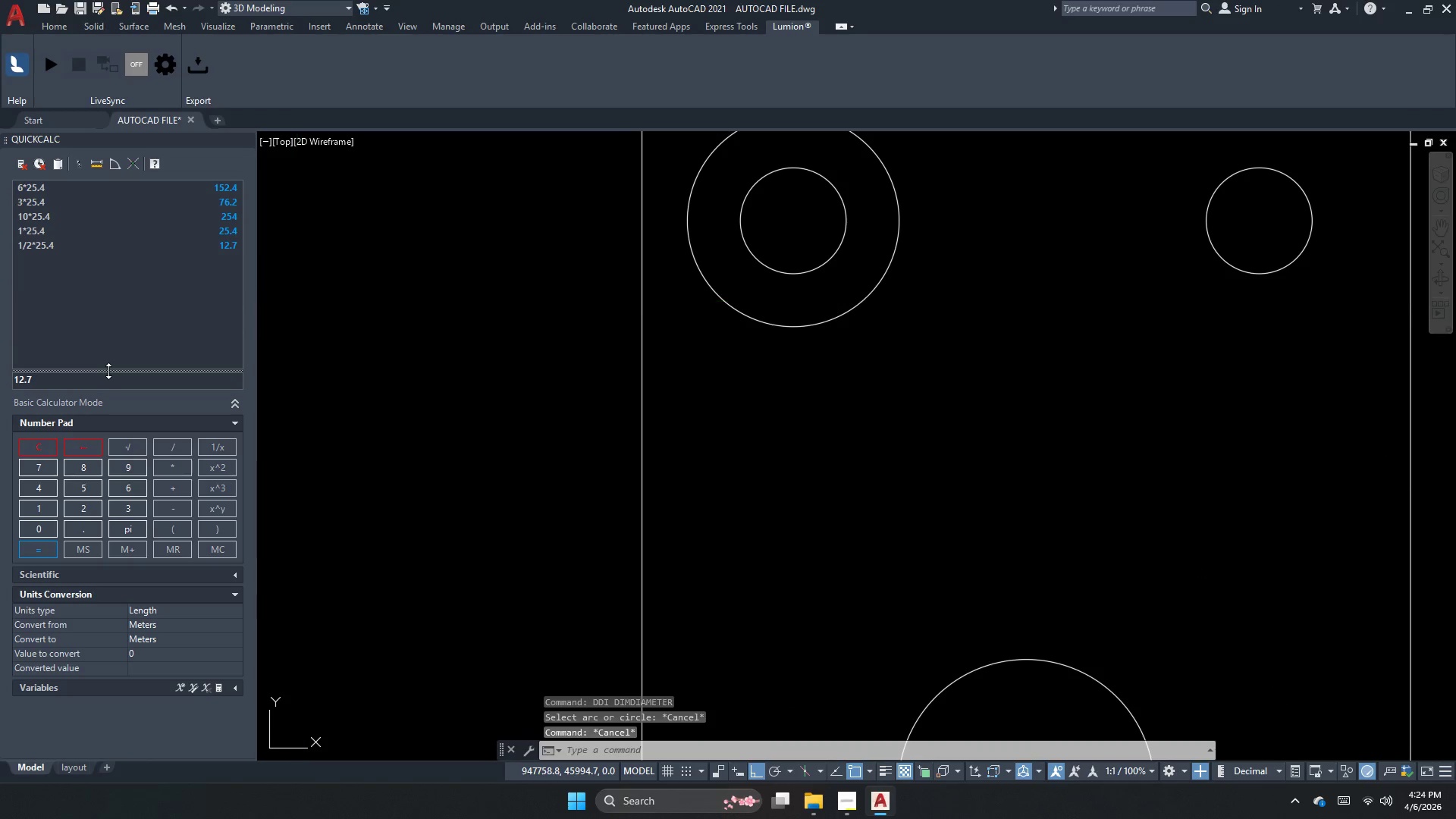 
double_click([108, 371])
 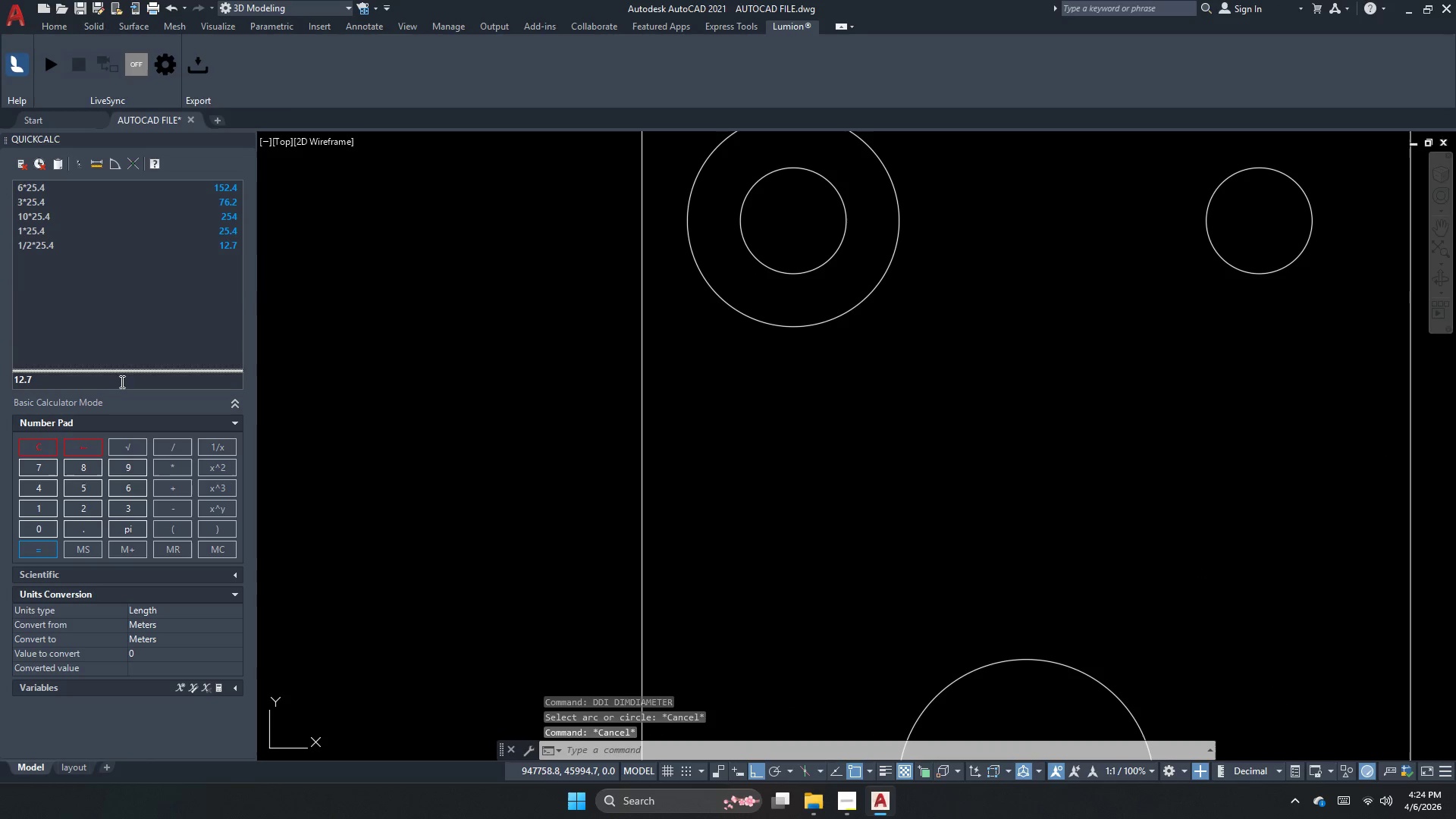 
double_click([121, 381])
 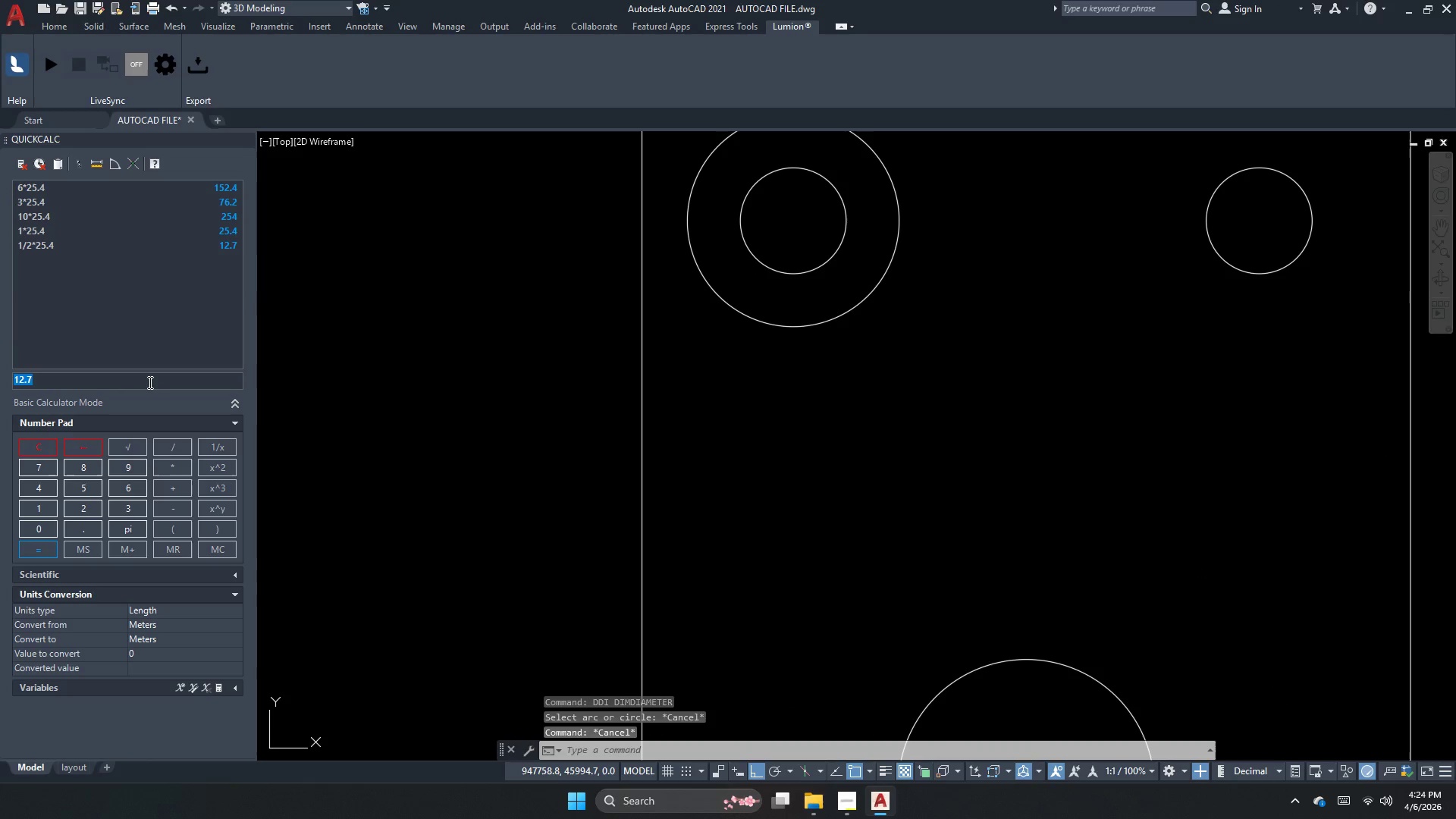 
key(Numpad3)
 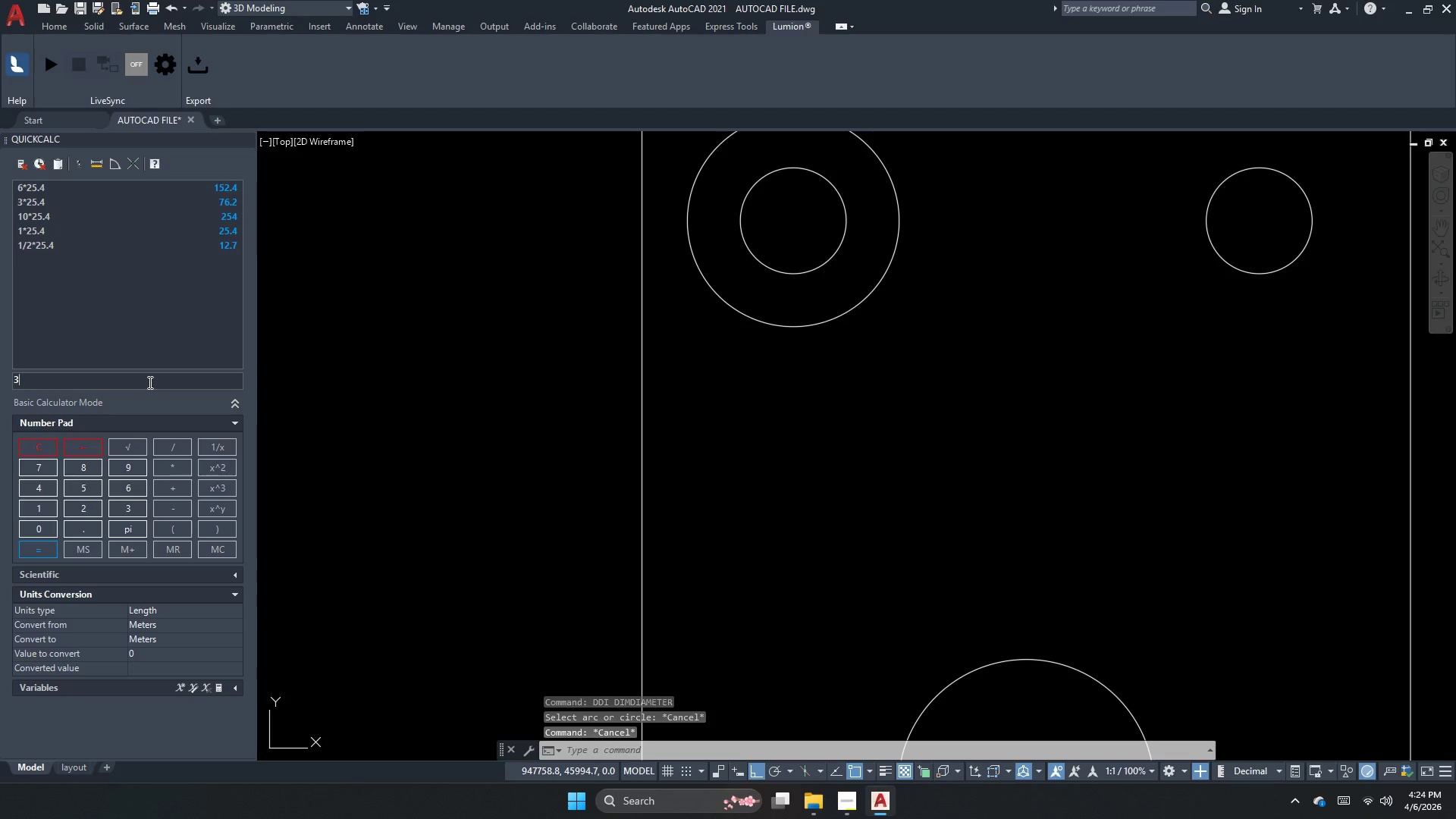 
key(NumpadDivide)
 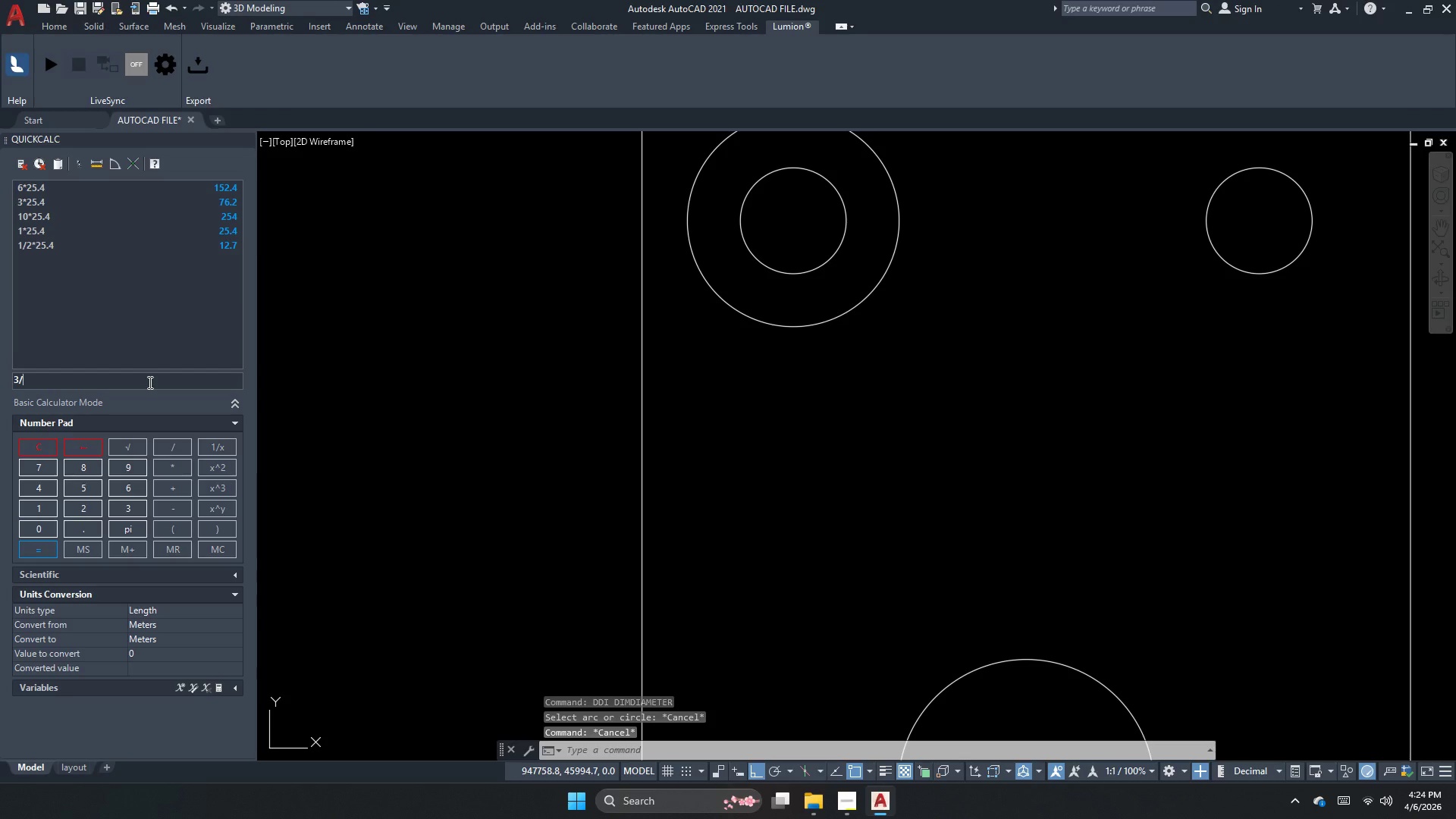 
key(Numpad8)
 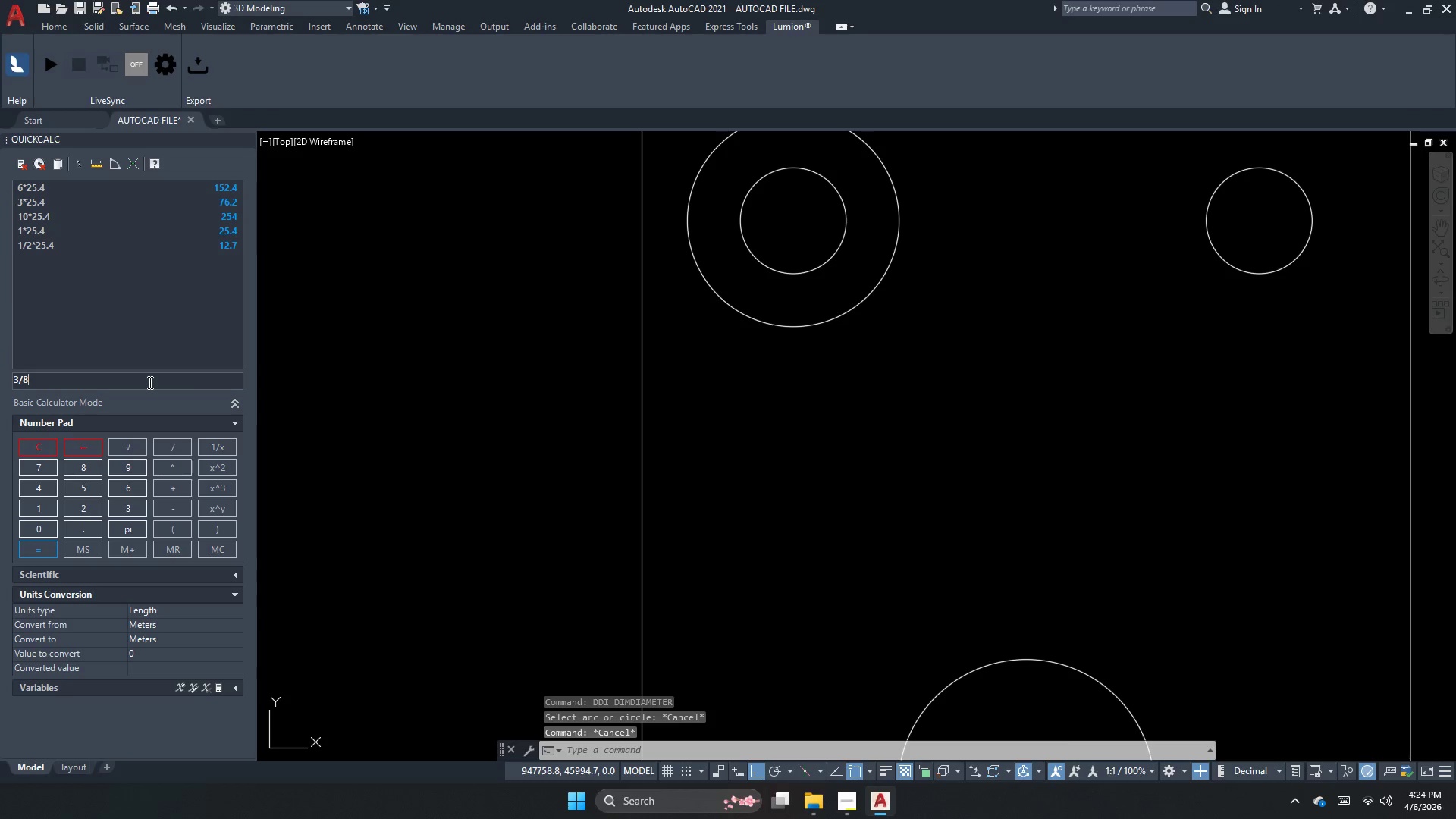 
key(NumpadMultiply)
 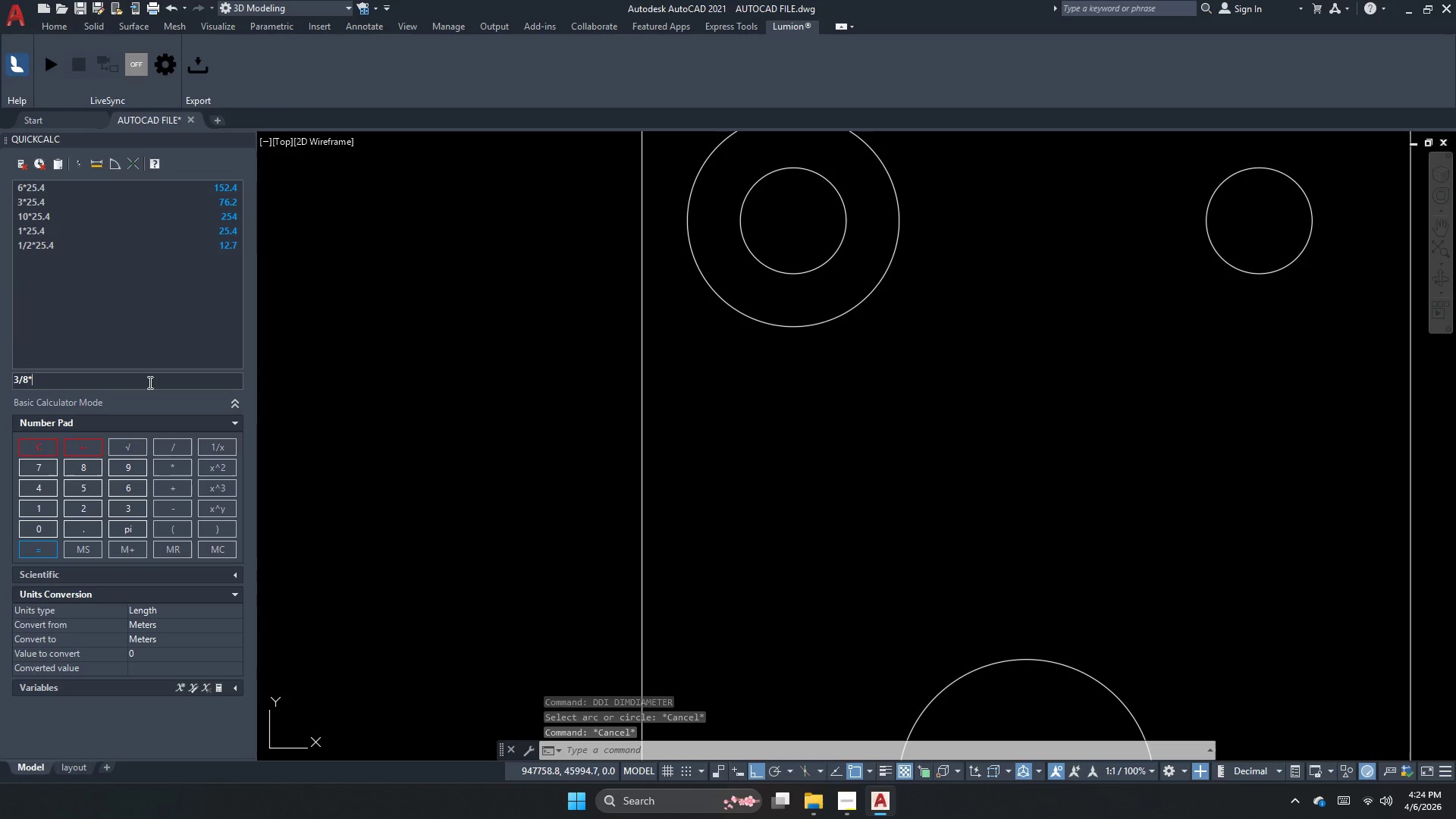 
key(Numpad2)
 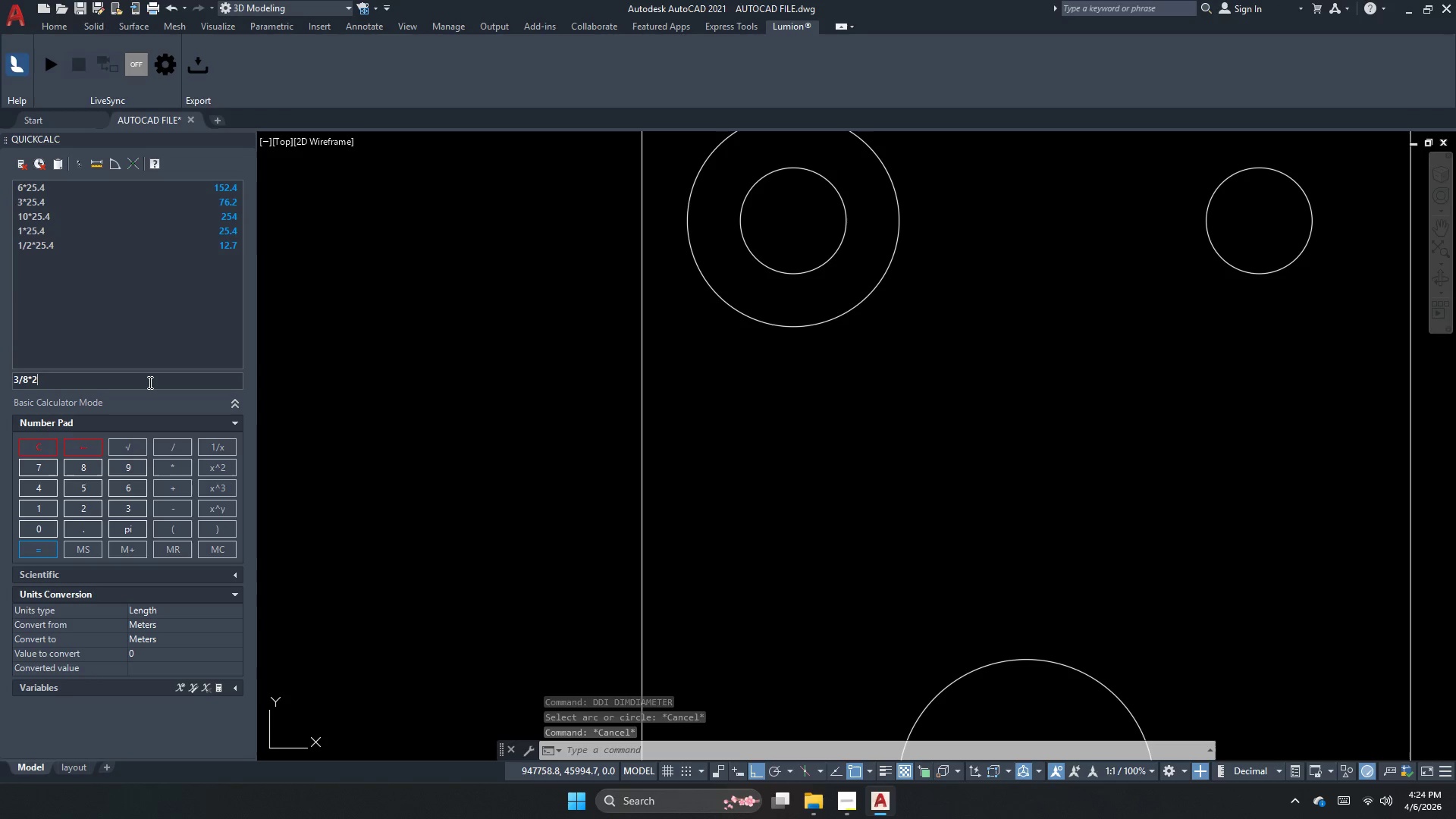 
key(Numpad5)
 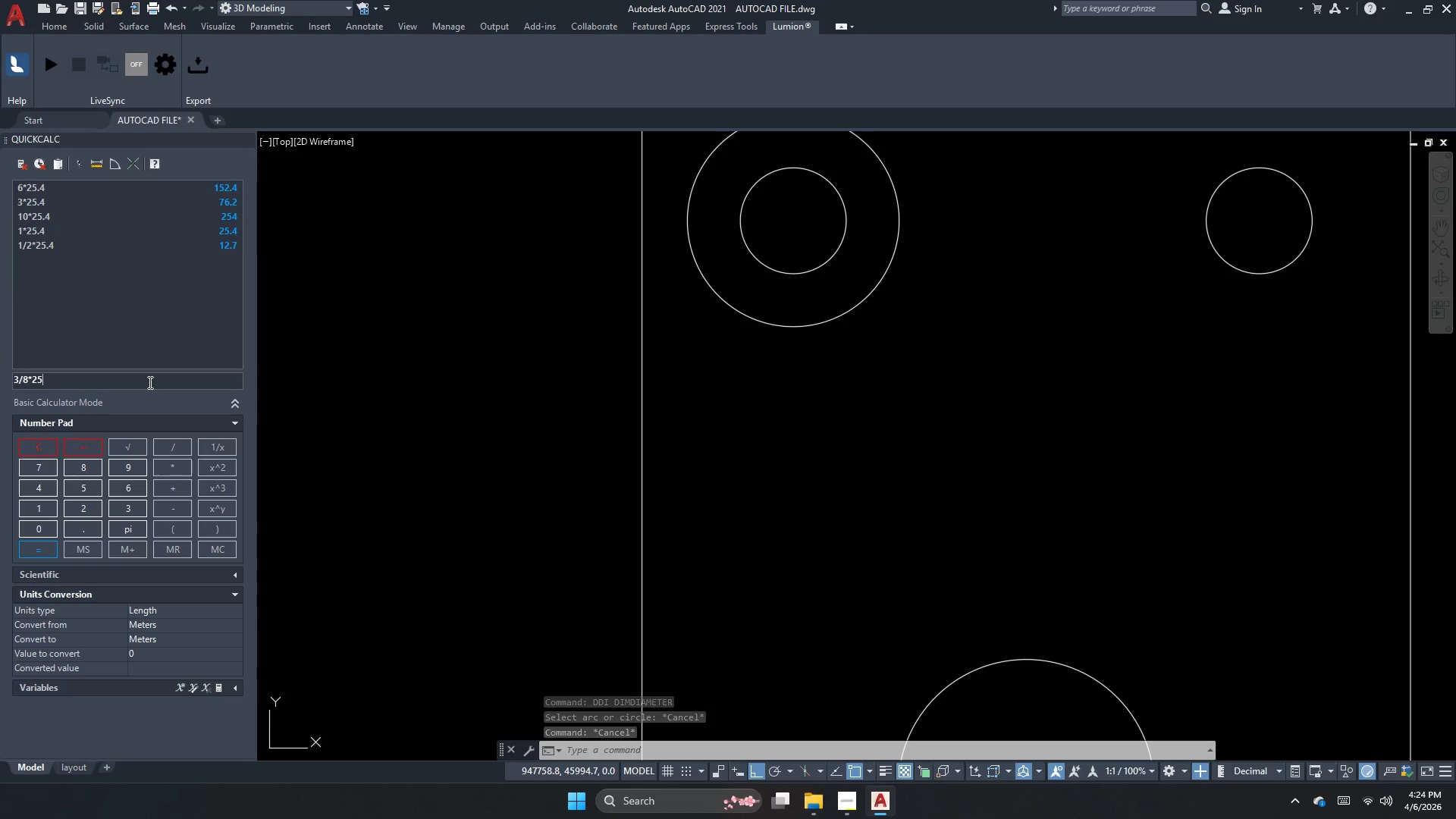 
key(NumpadDecimal)
 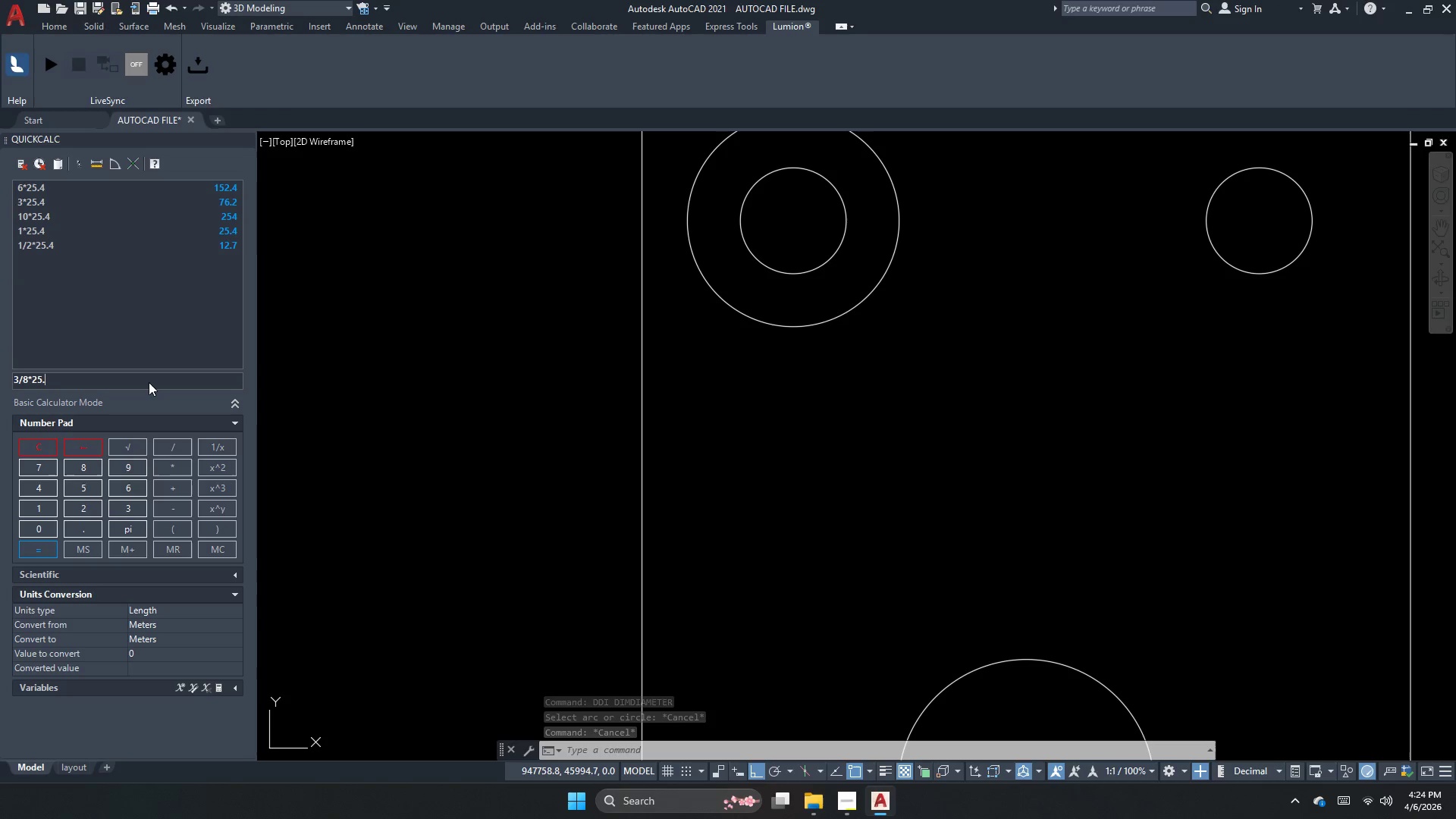 
key(Numpad4)
 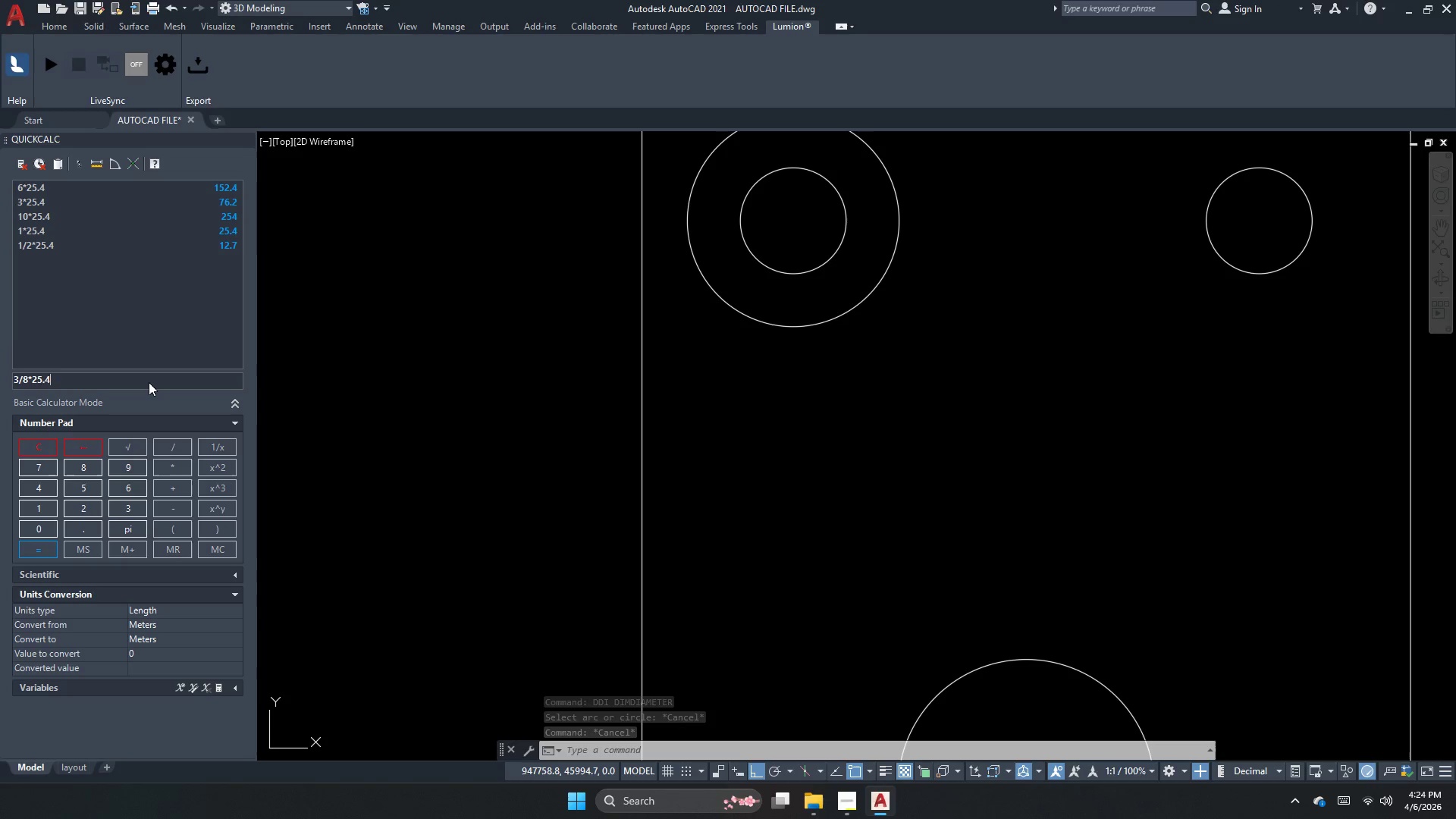 
key(NumpadEnter)
 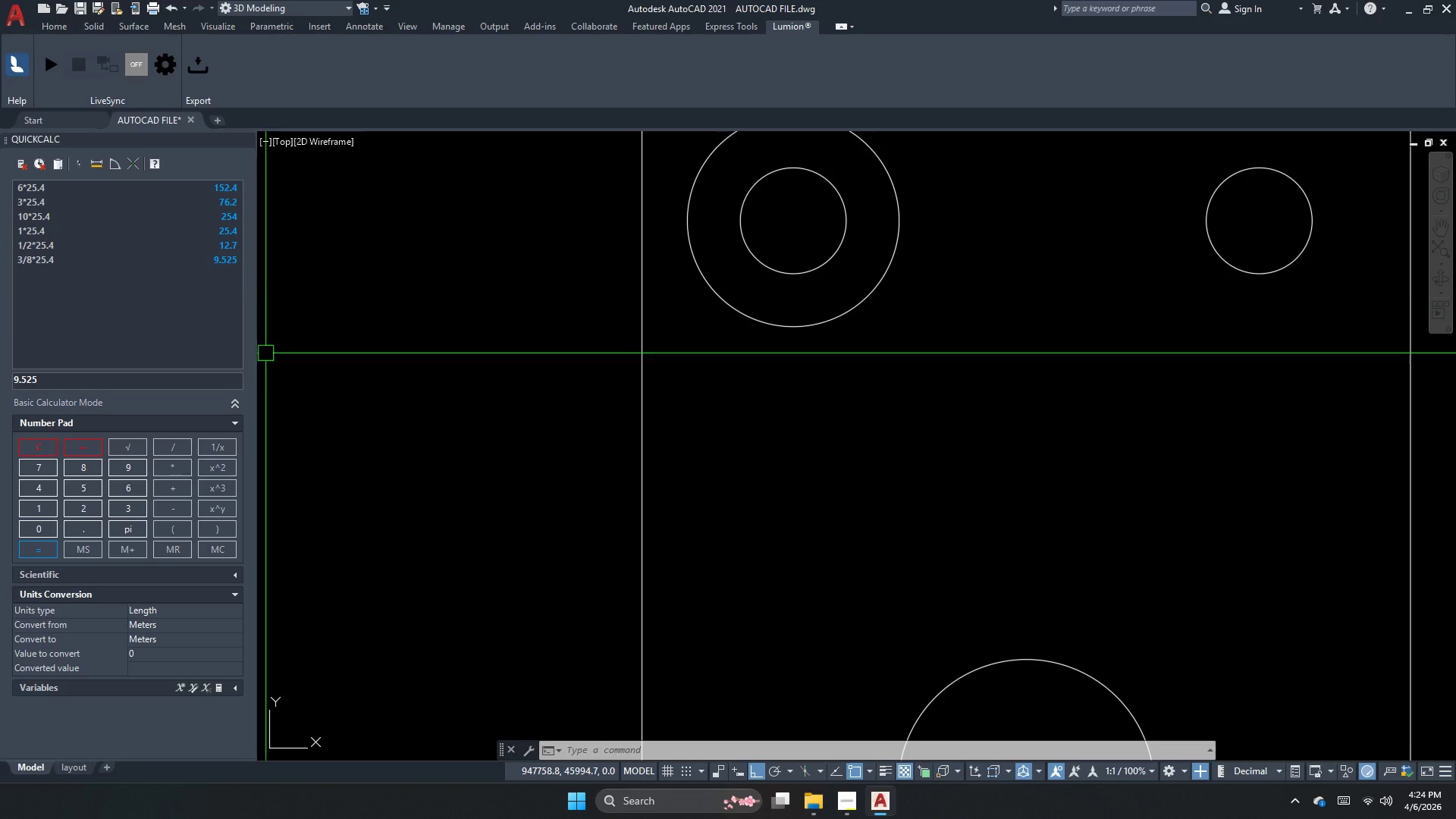 
key(Escape)
 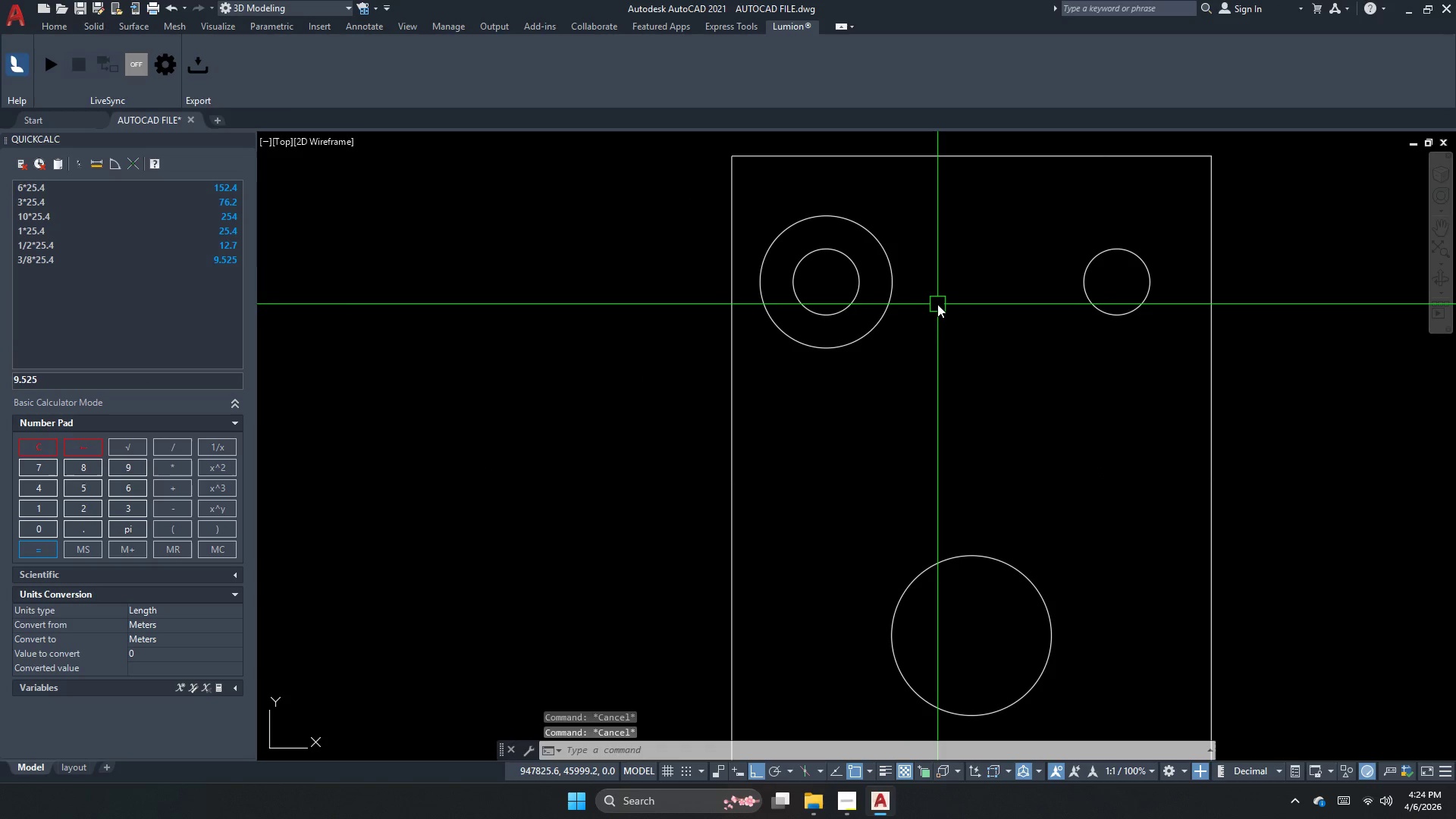 
scroll: coordinate [887, 479], scroll_direction: down, amount: 1.0
 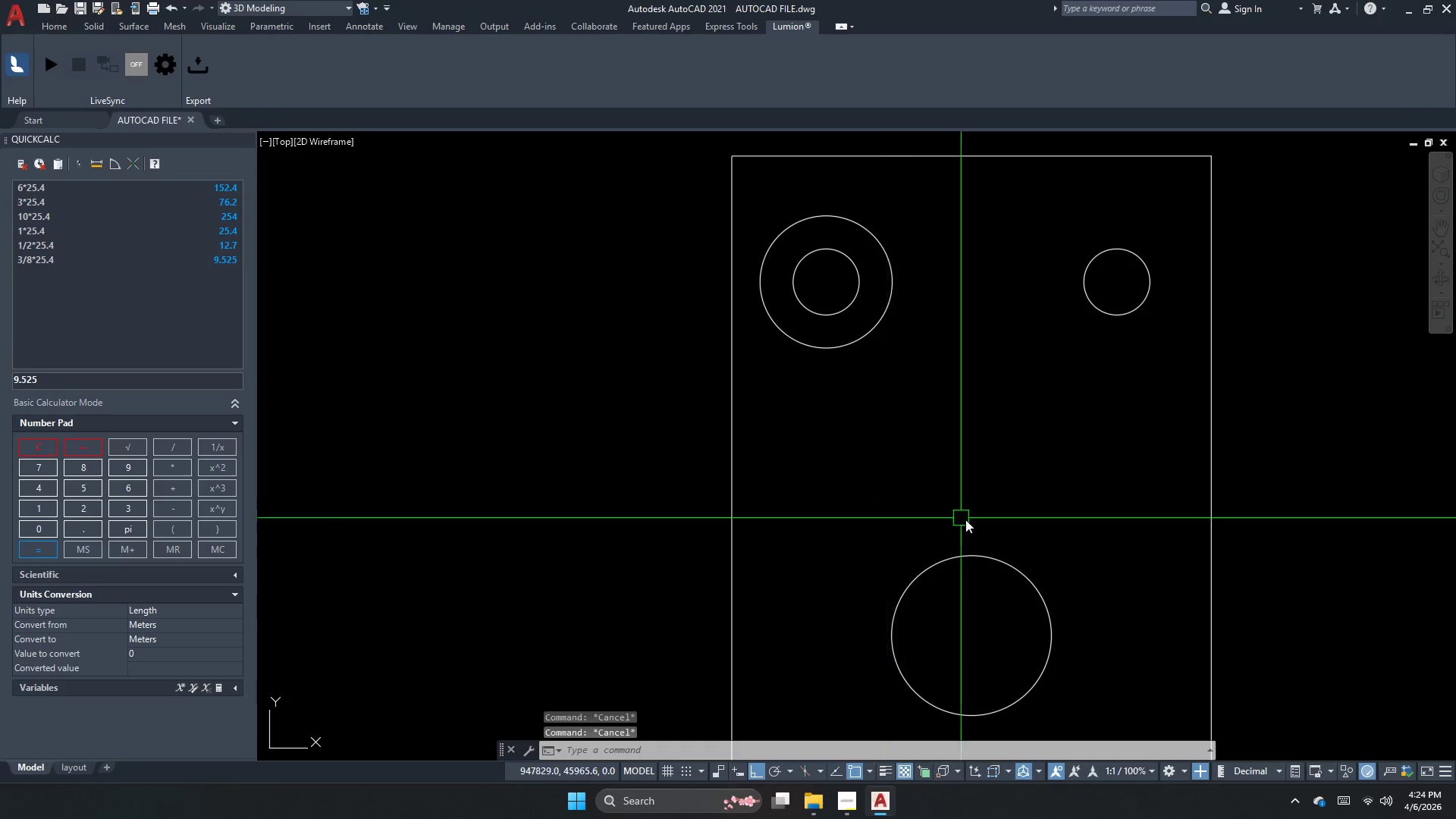 
left_click([868, 337])
 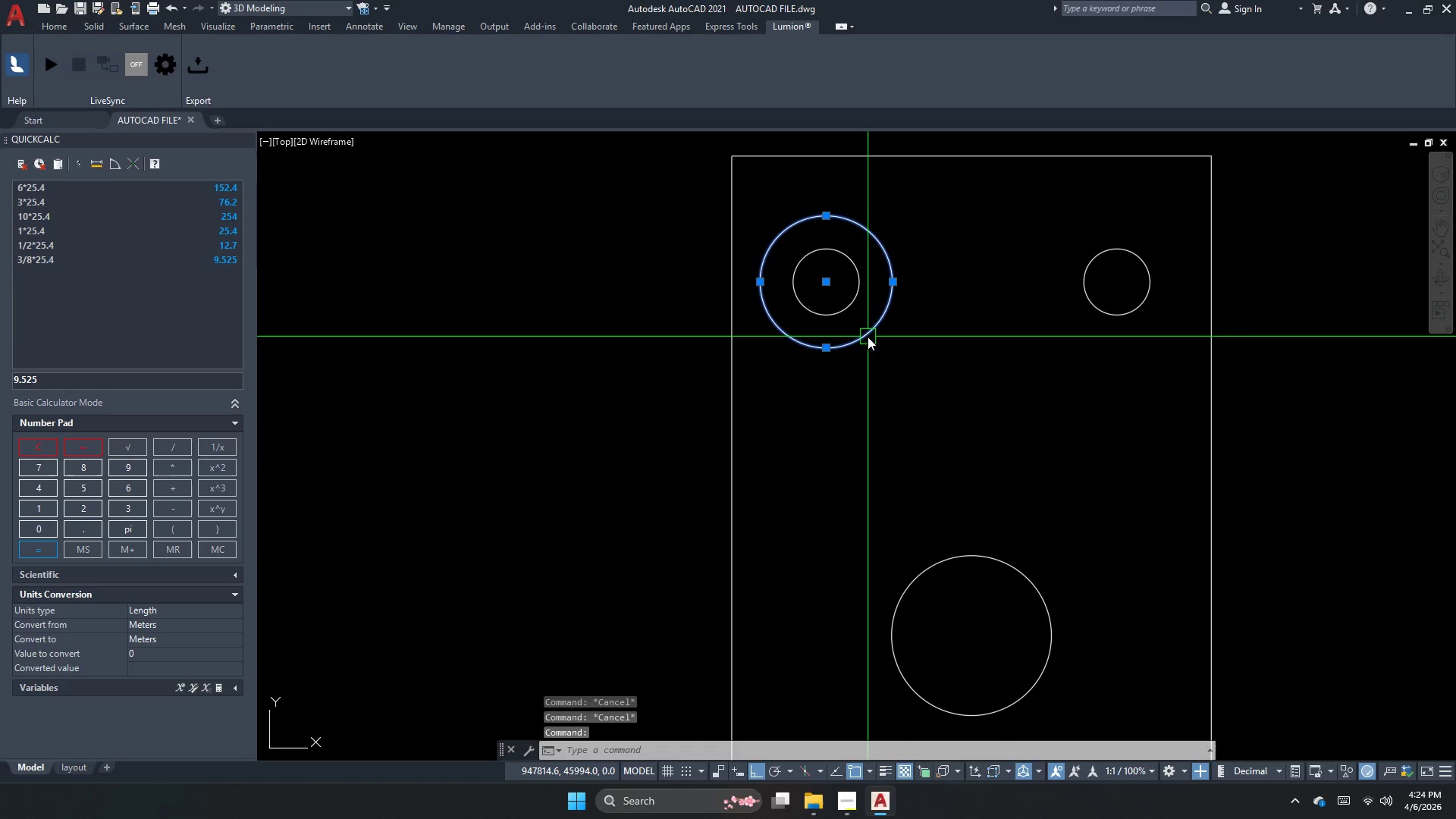 
key(Escape)
 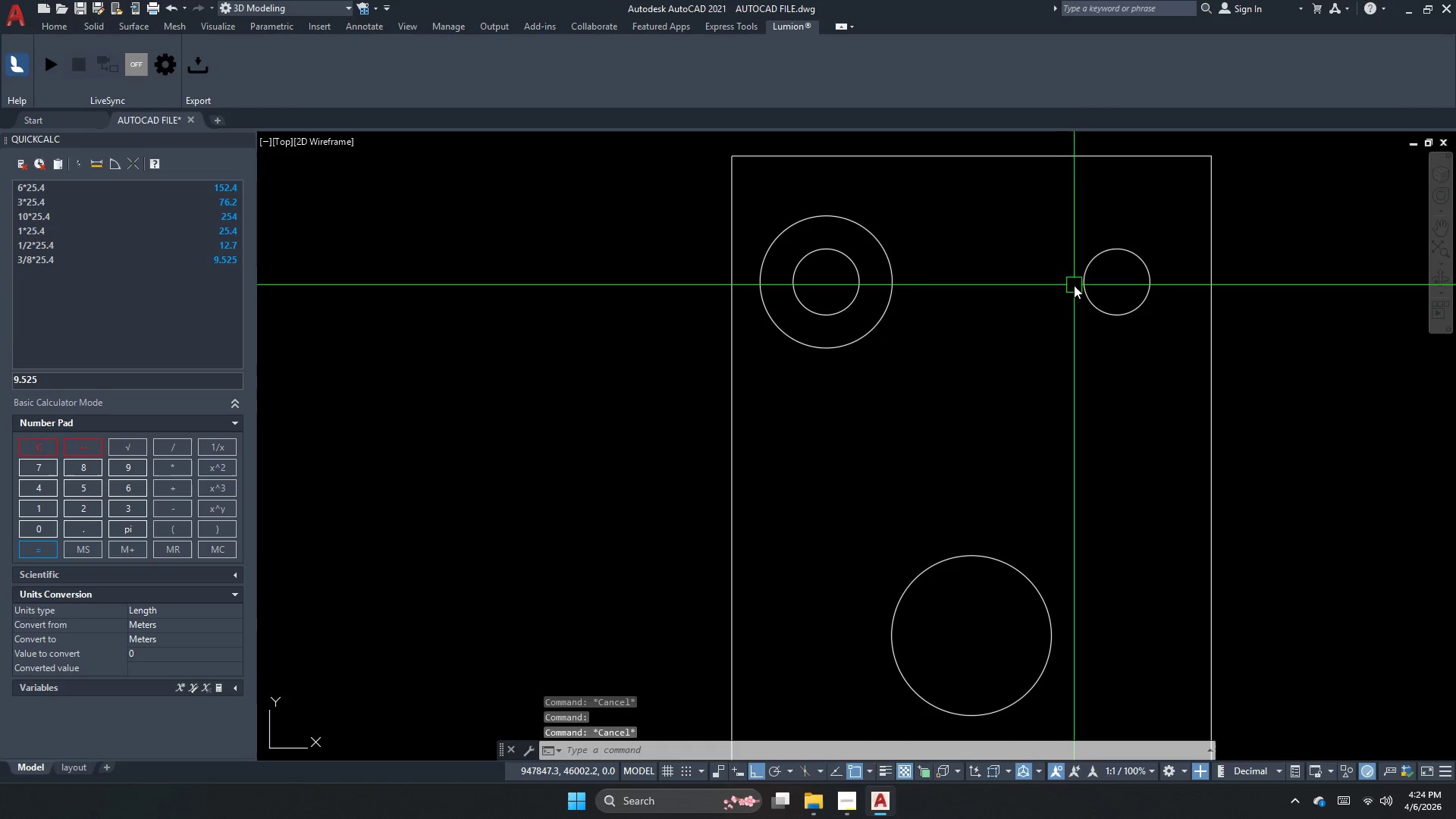 
left_click([1077, 284])
 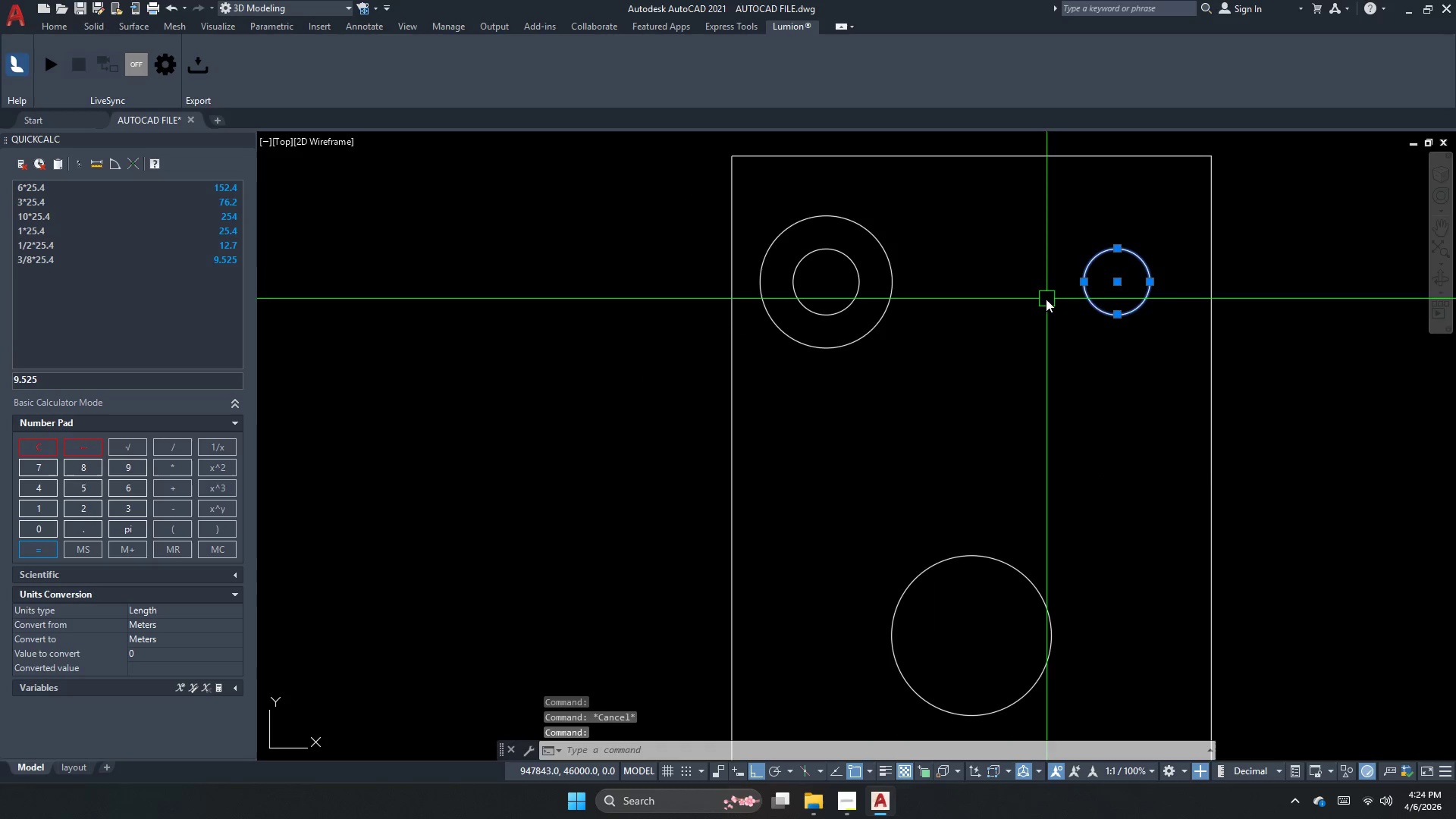 
key(Escape)
 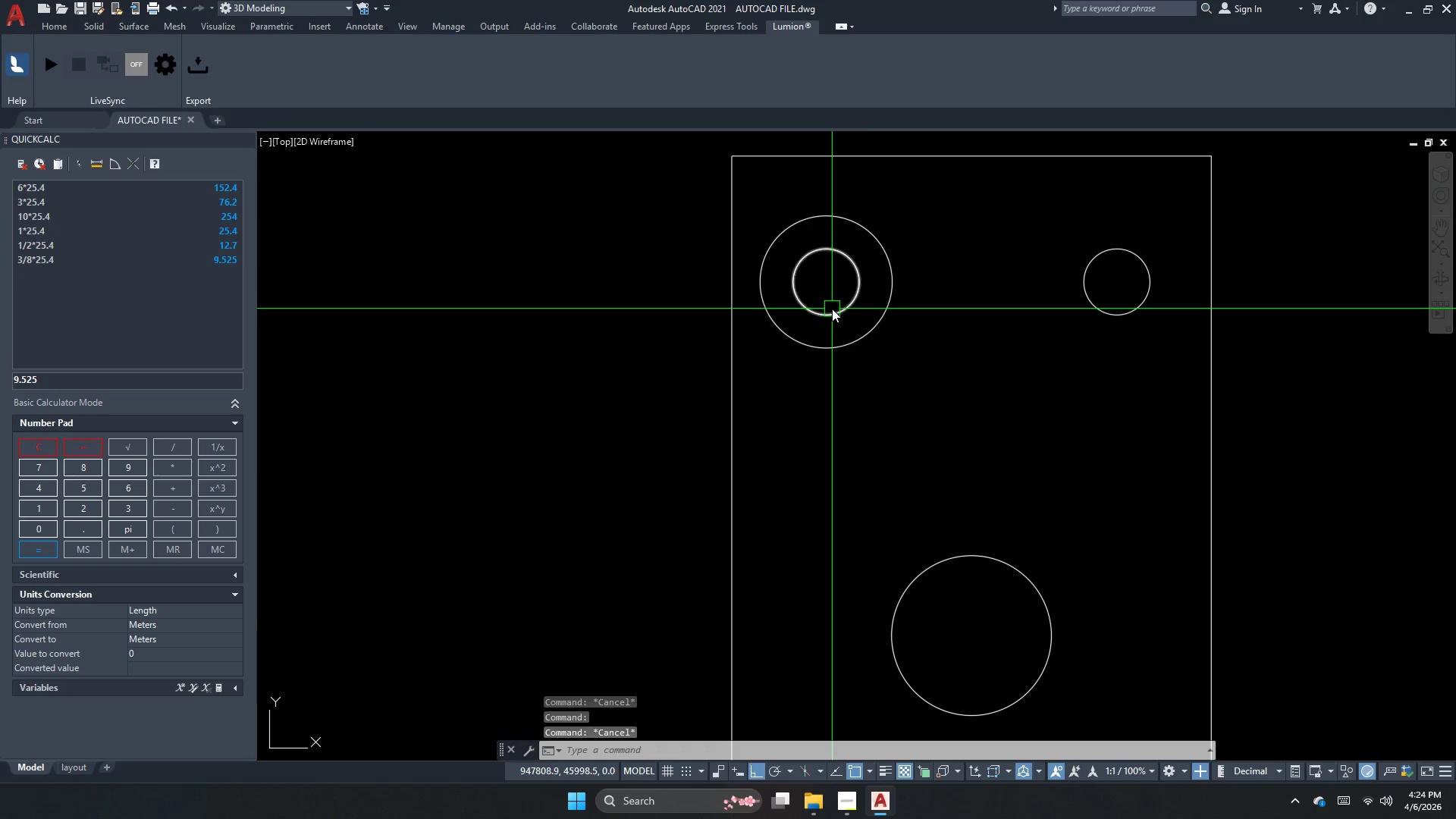 
left_click([832, 309])
 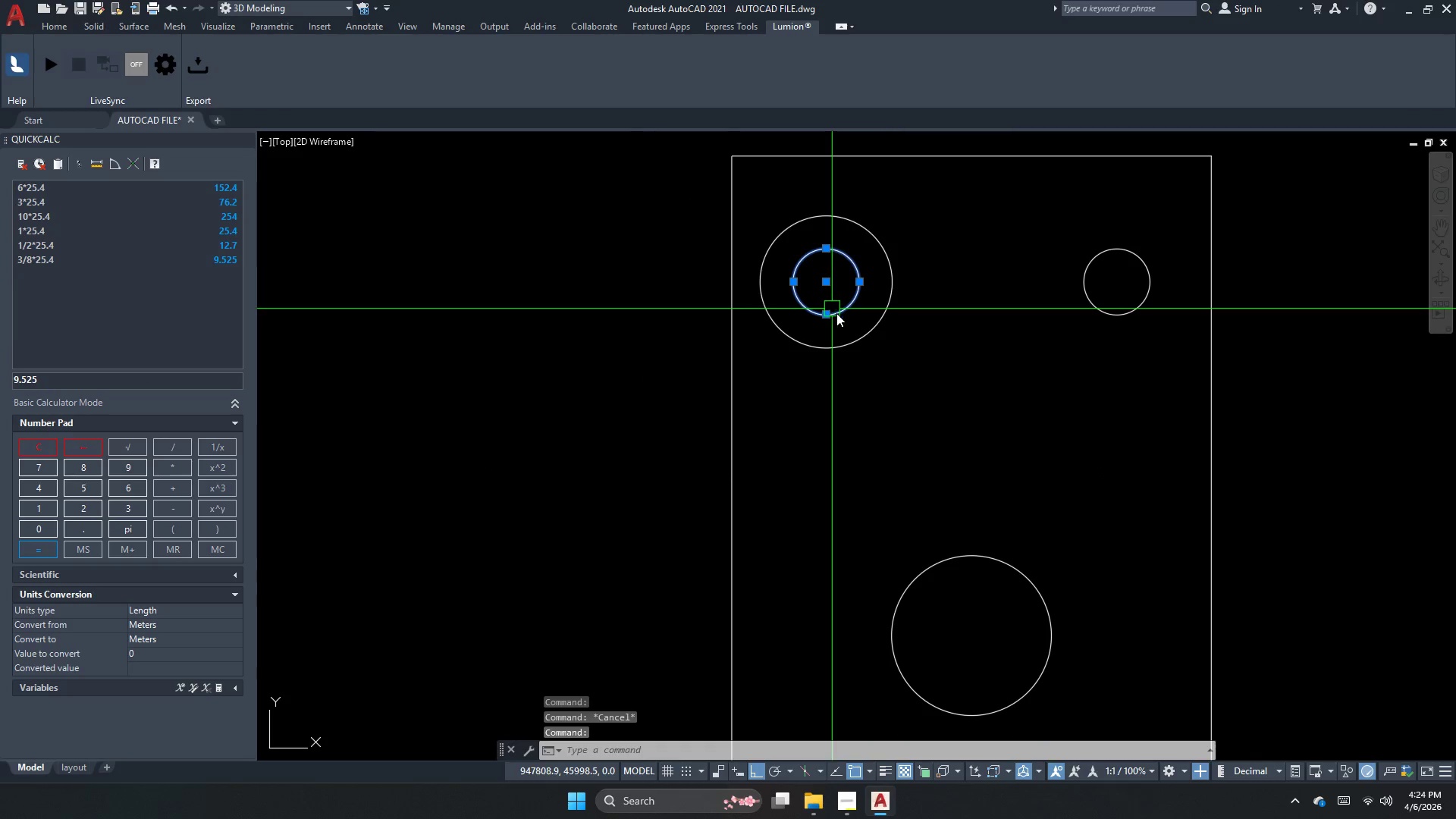 
key(Escape)
 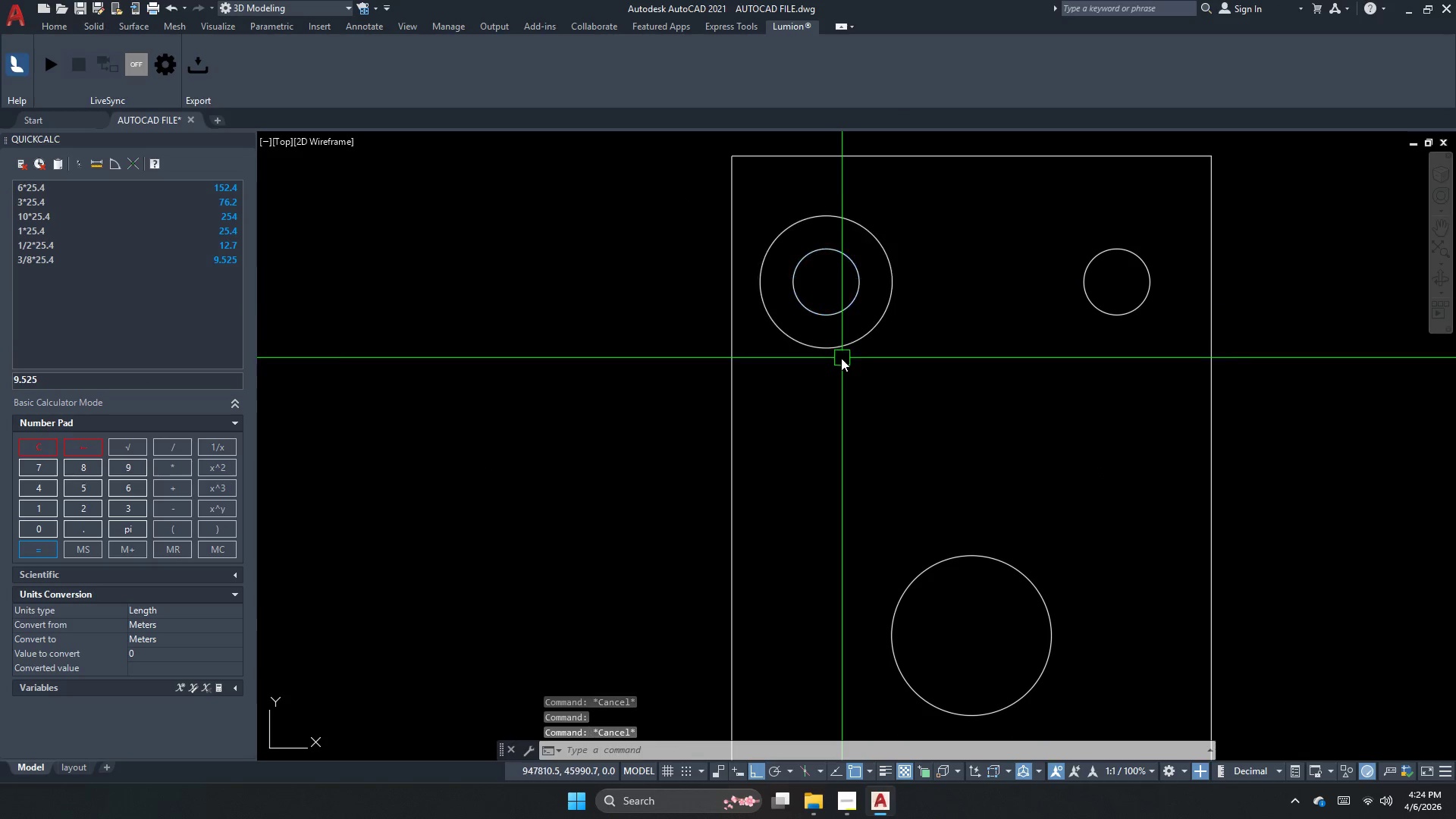 
double_click([841, 358])
 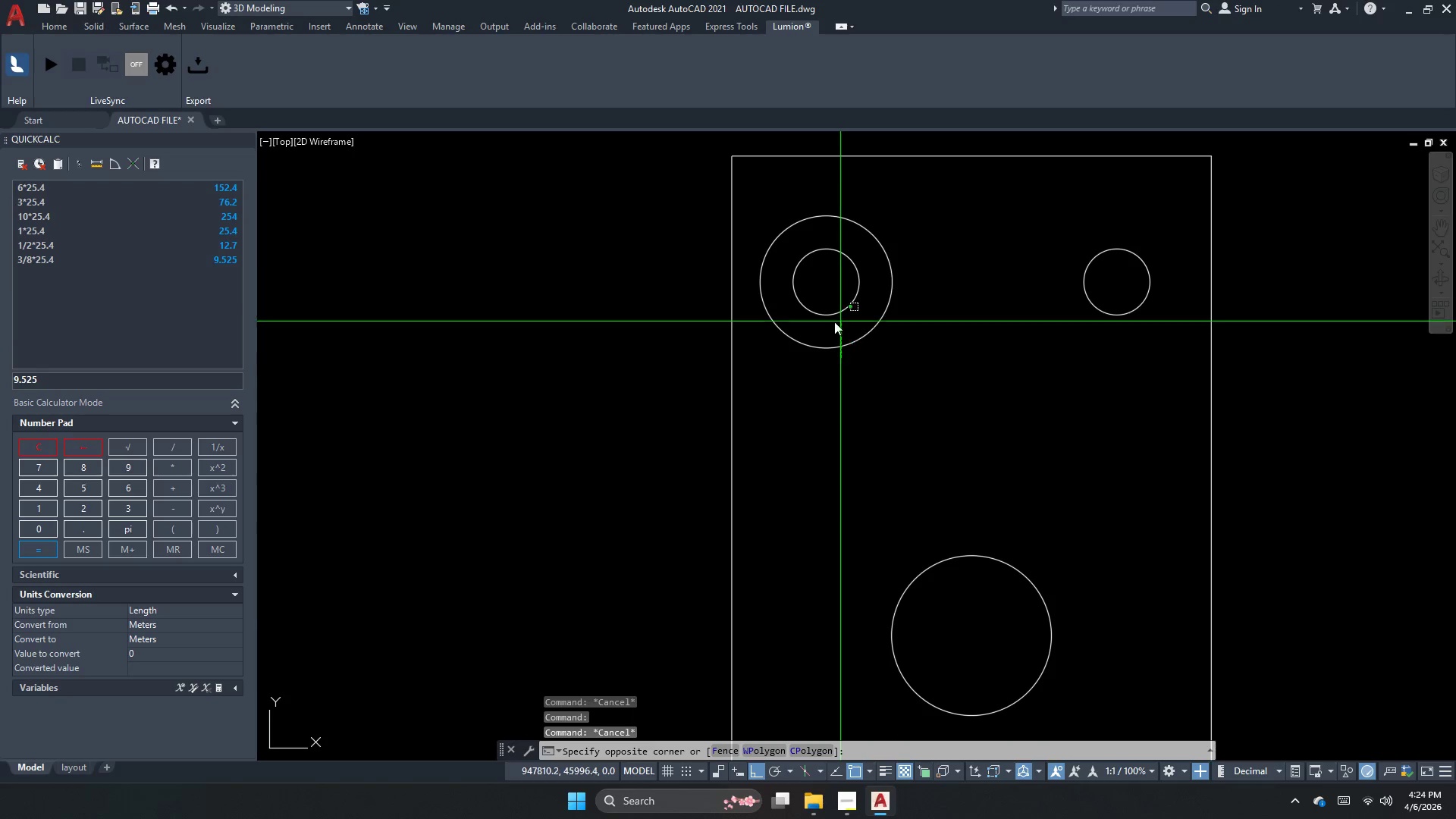 
triple_click([810, 344])
 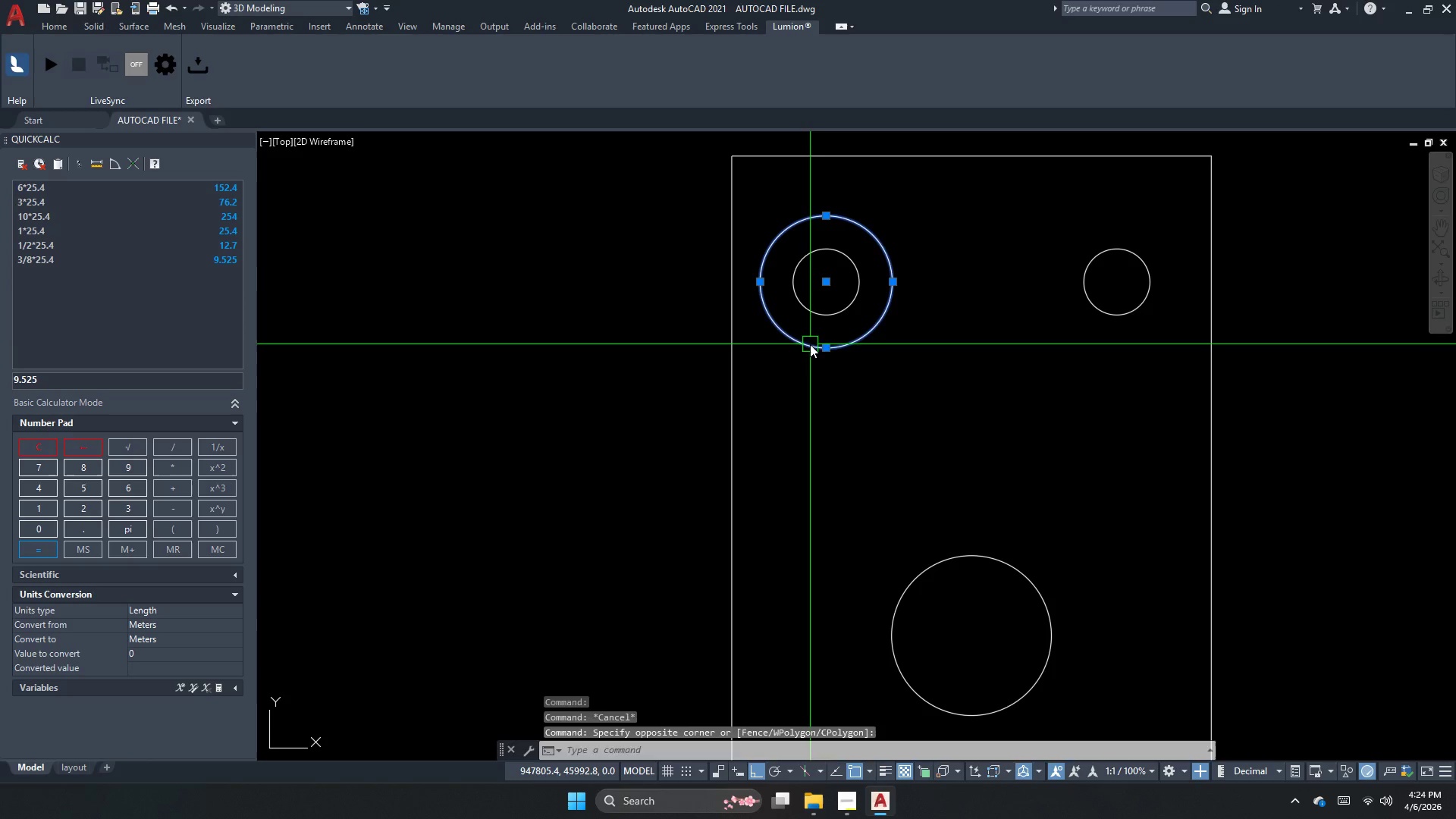 
key(E)
 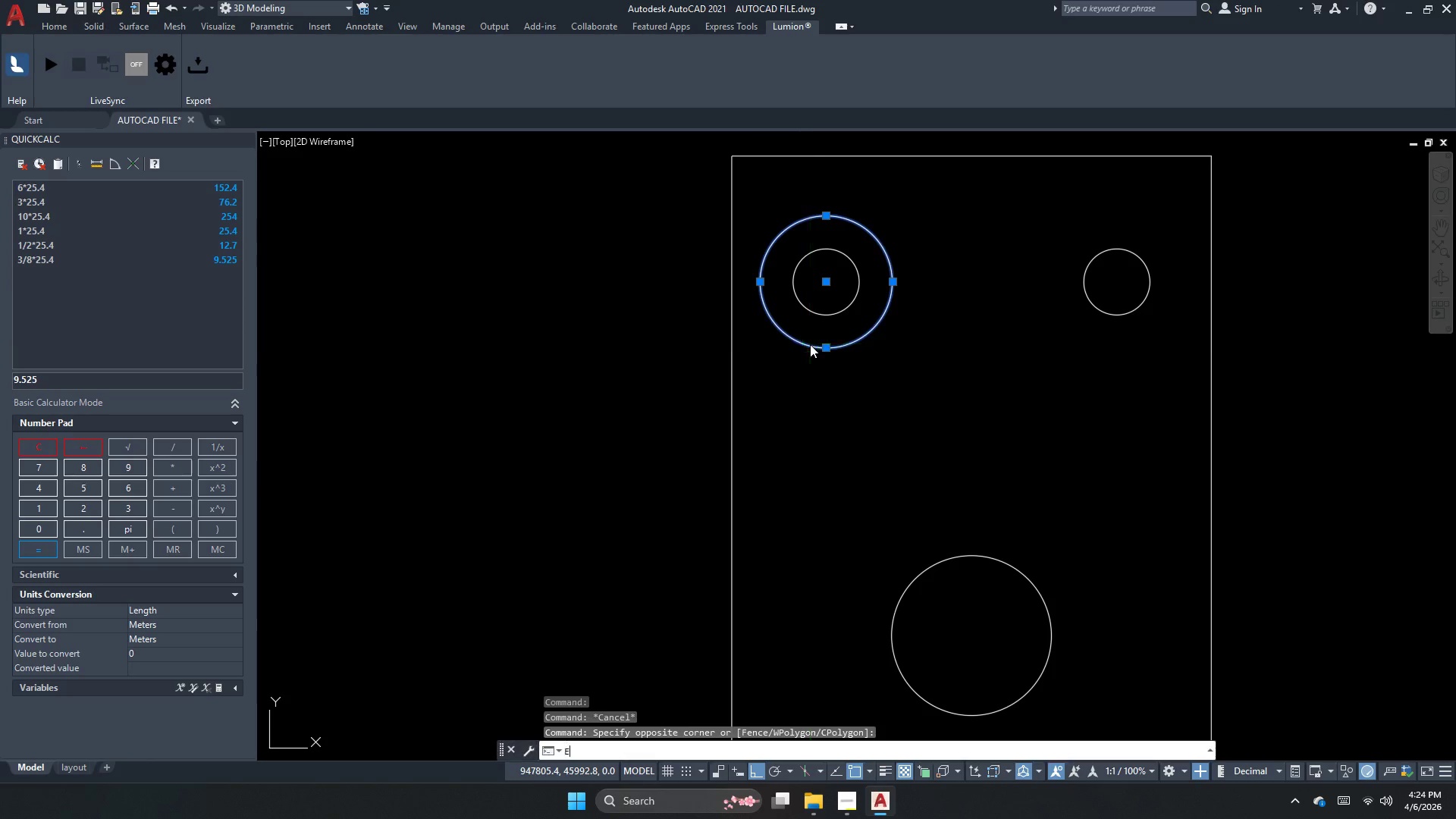 
key(Space)
 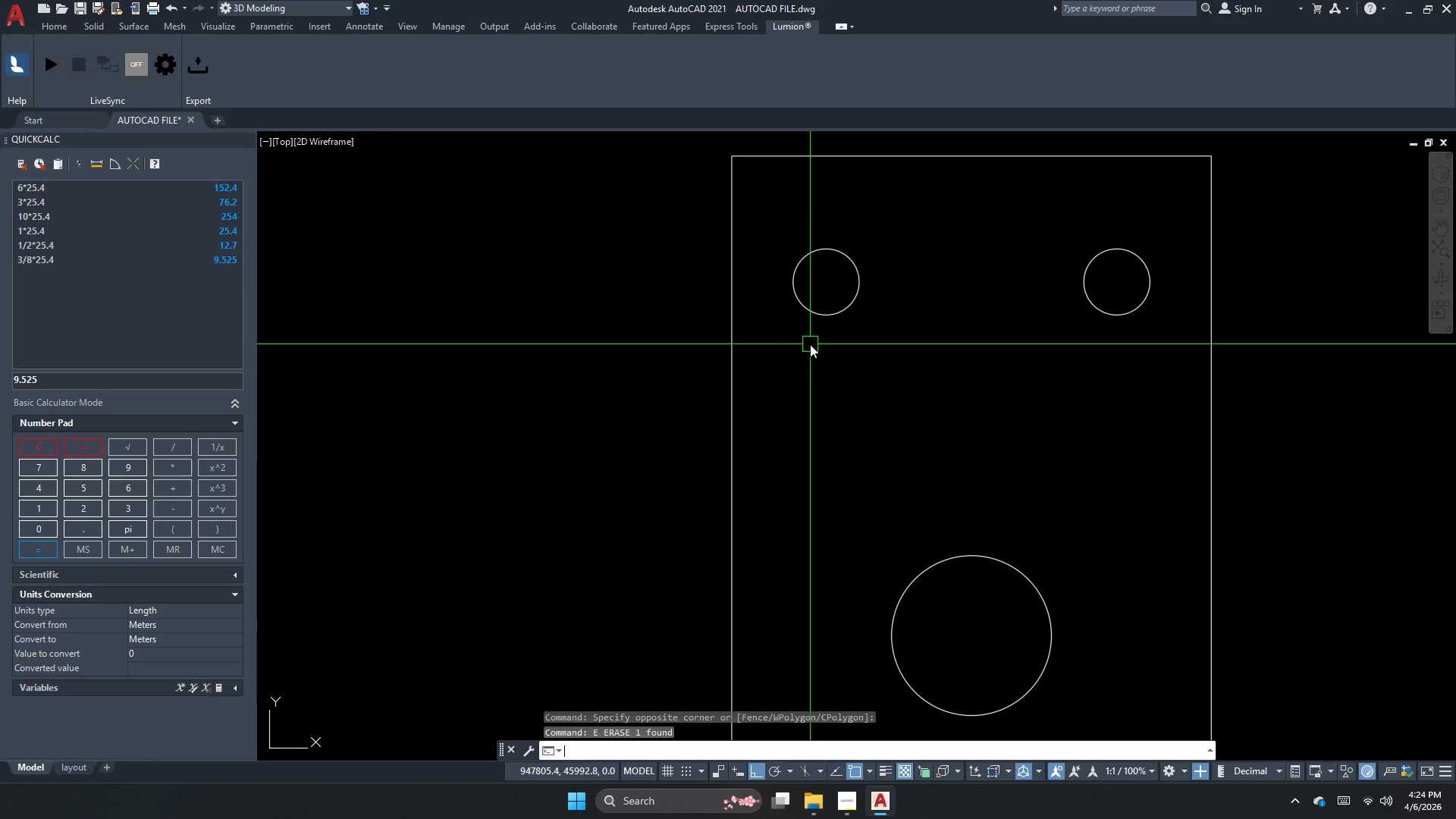 
key(Escape)
 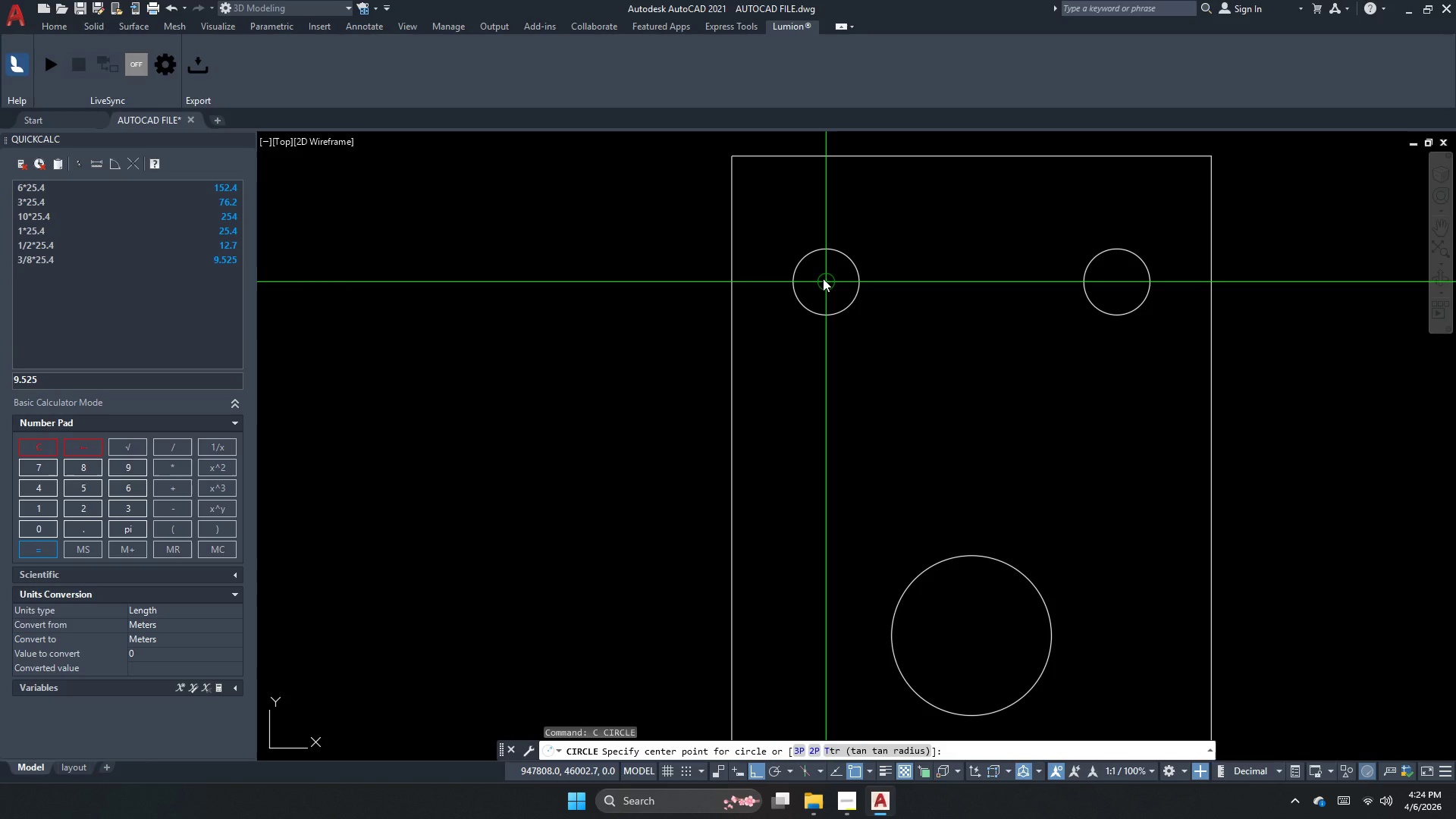 
key(Escape)
 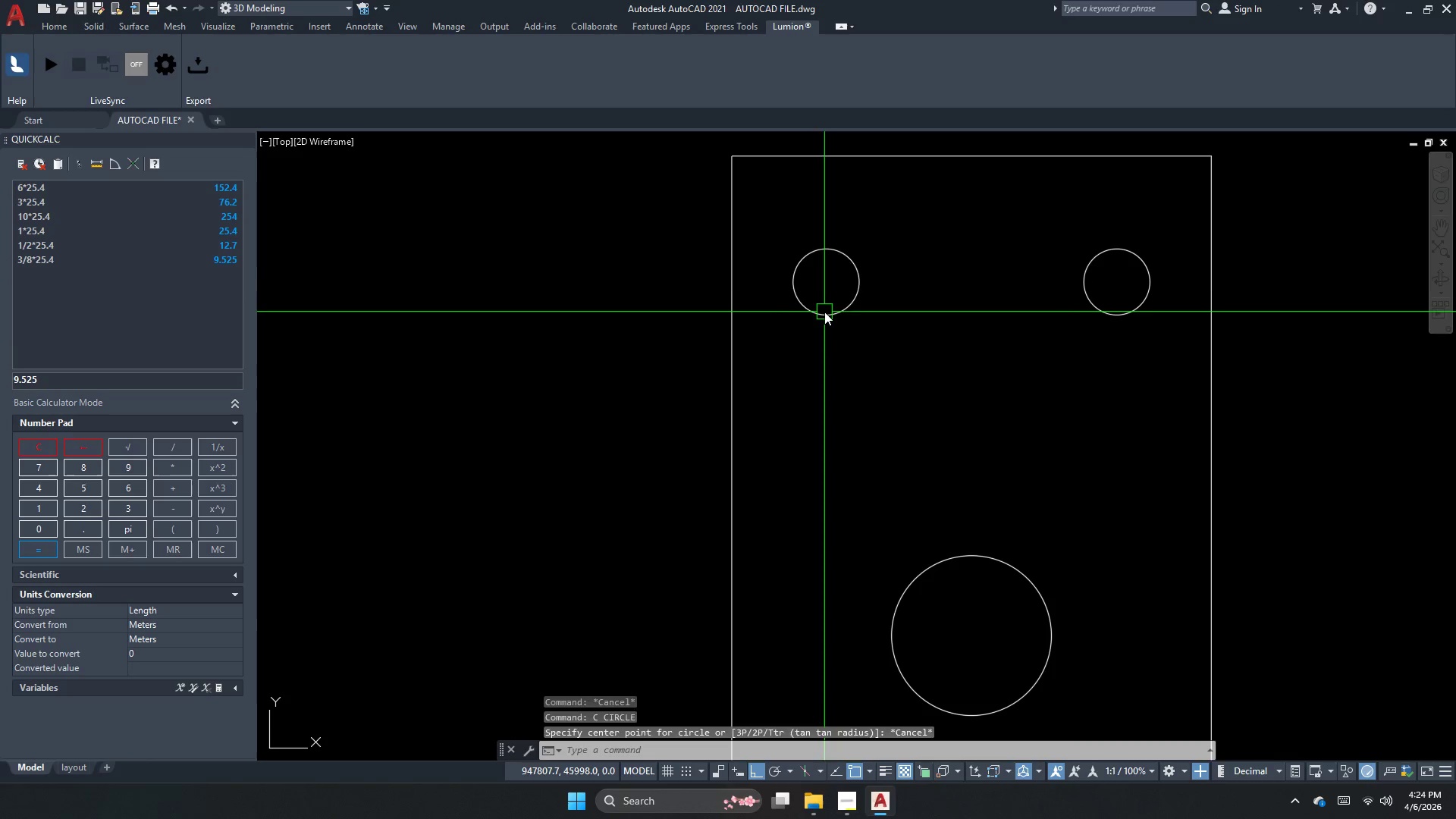 
left_click([824, 312])
 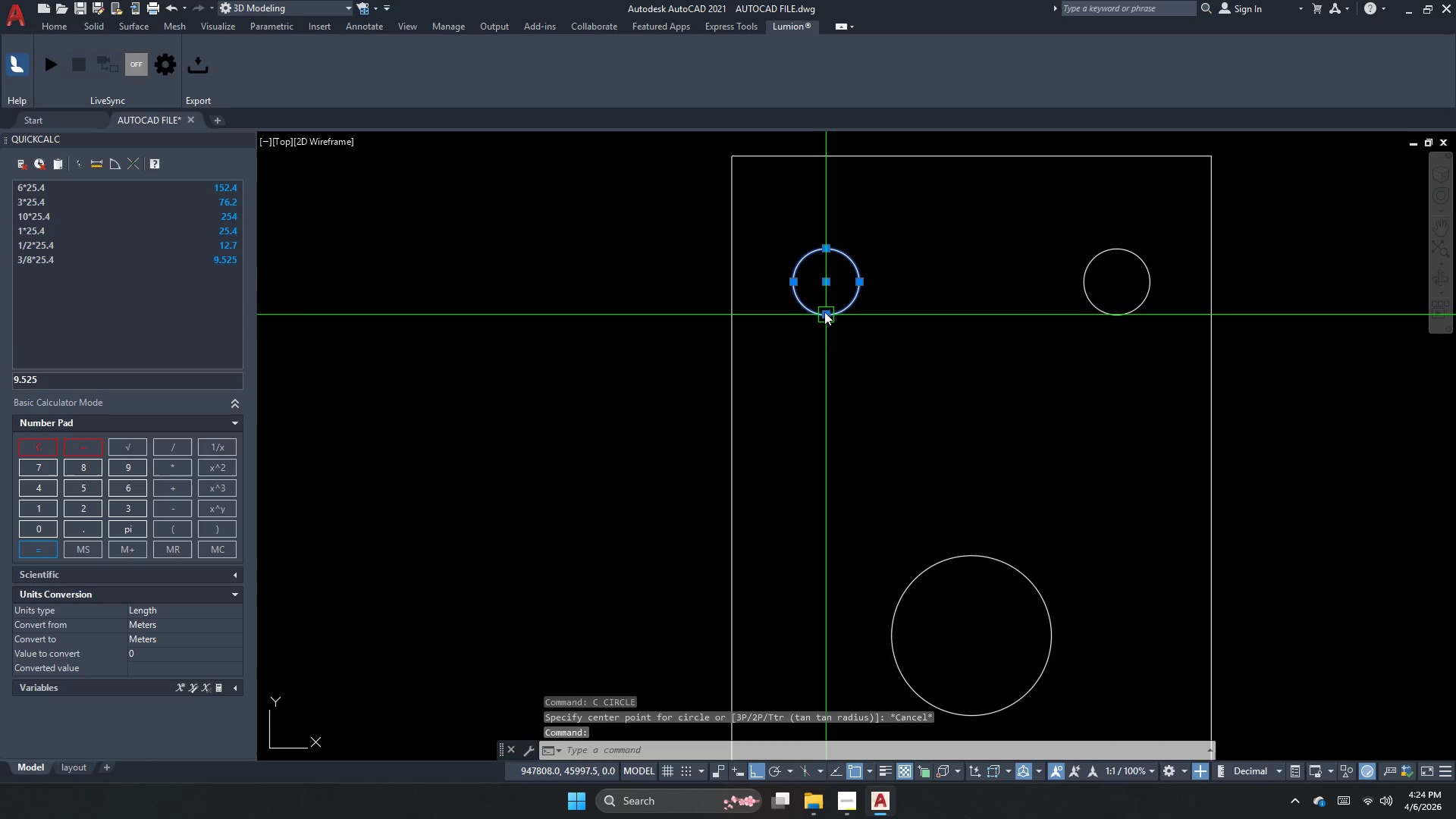 
key(Escape)
 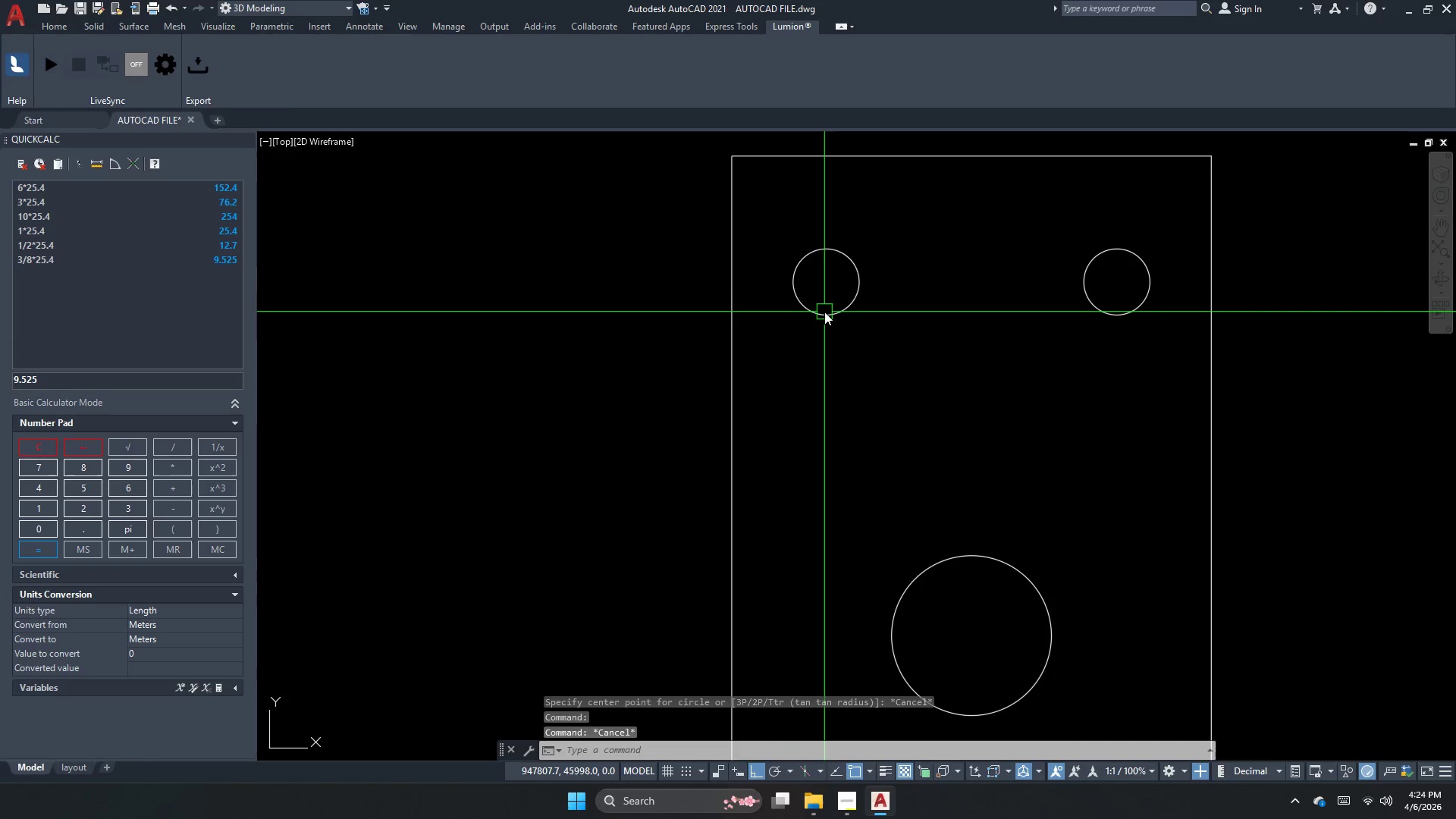 
key(C)
 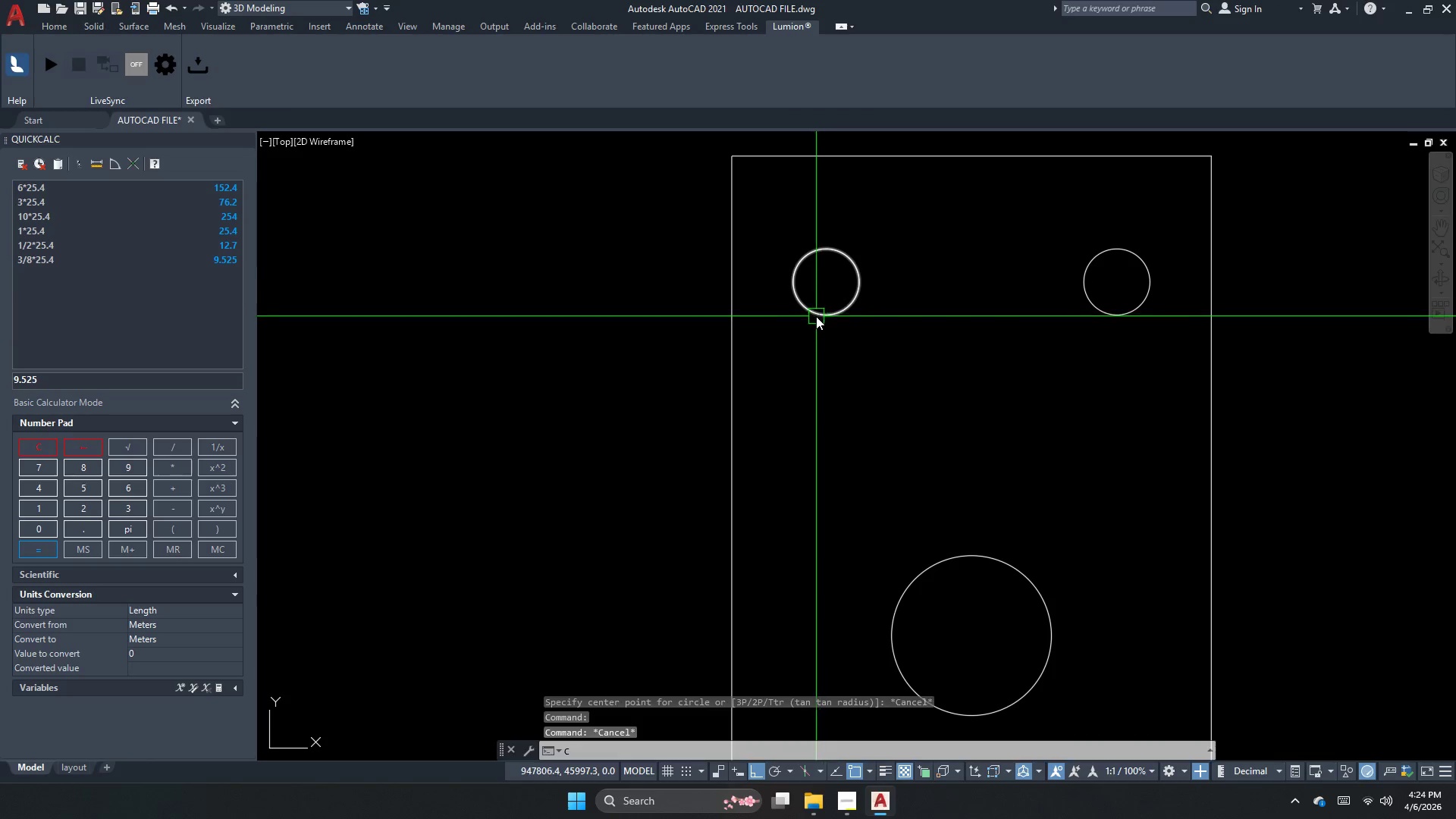 
key(Space)
 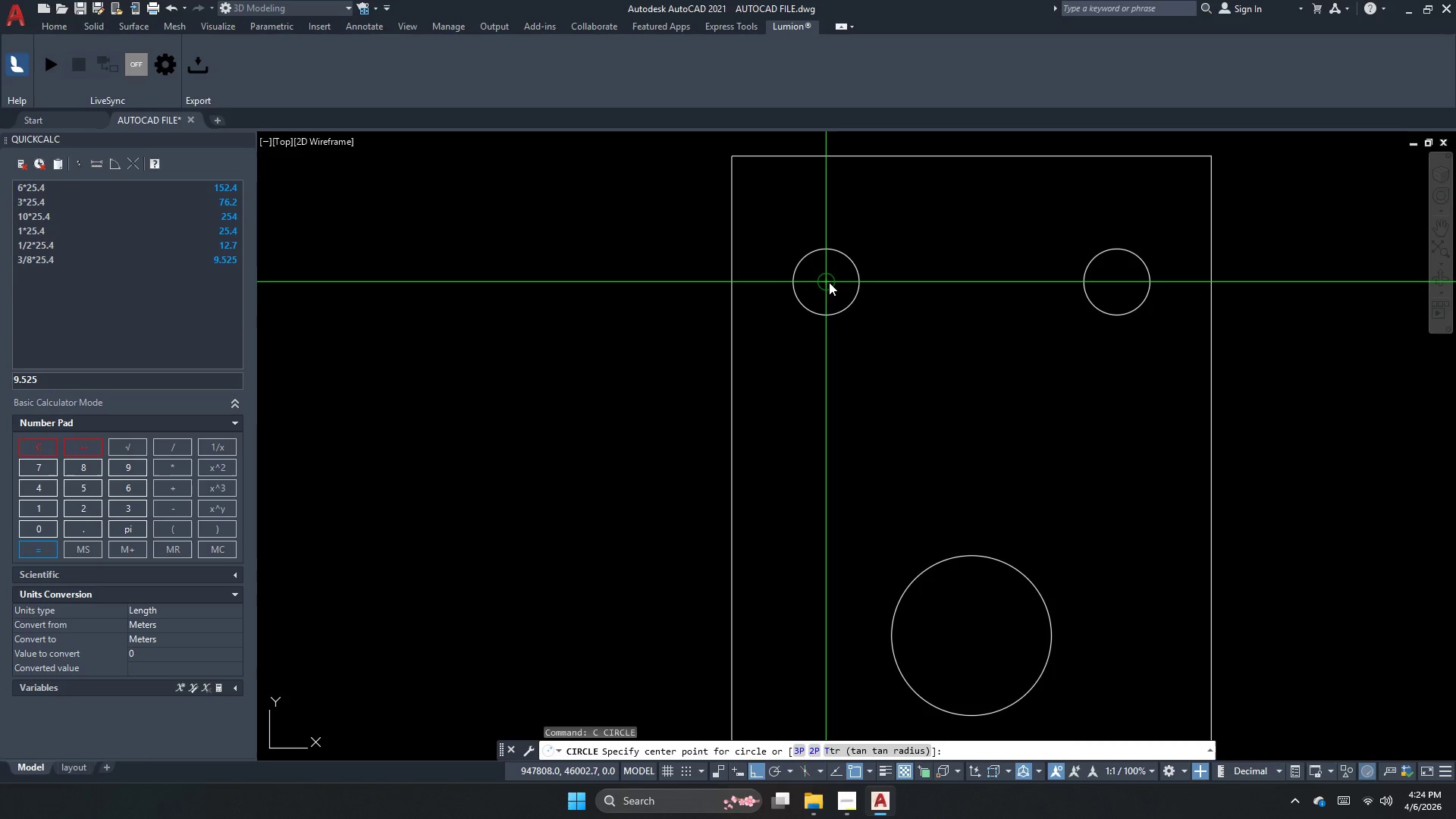 
left_click_drag(start_coordinate=[829, 282], to_coordinate=[828, 310])
 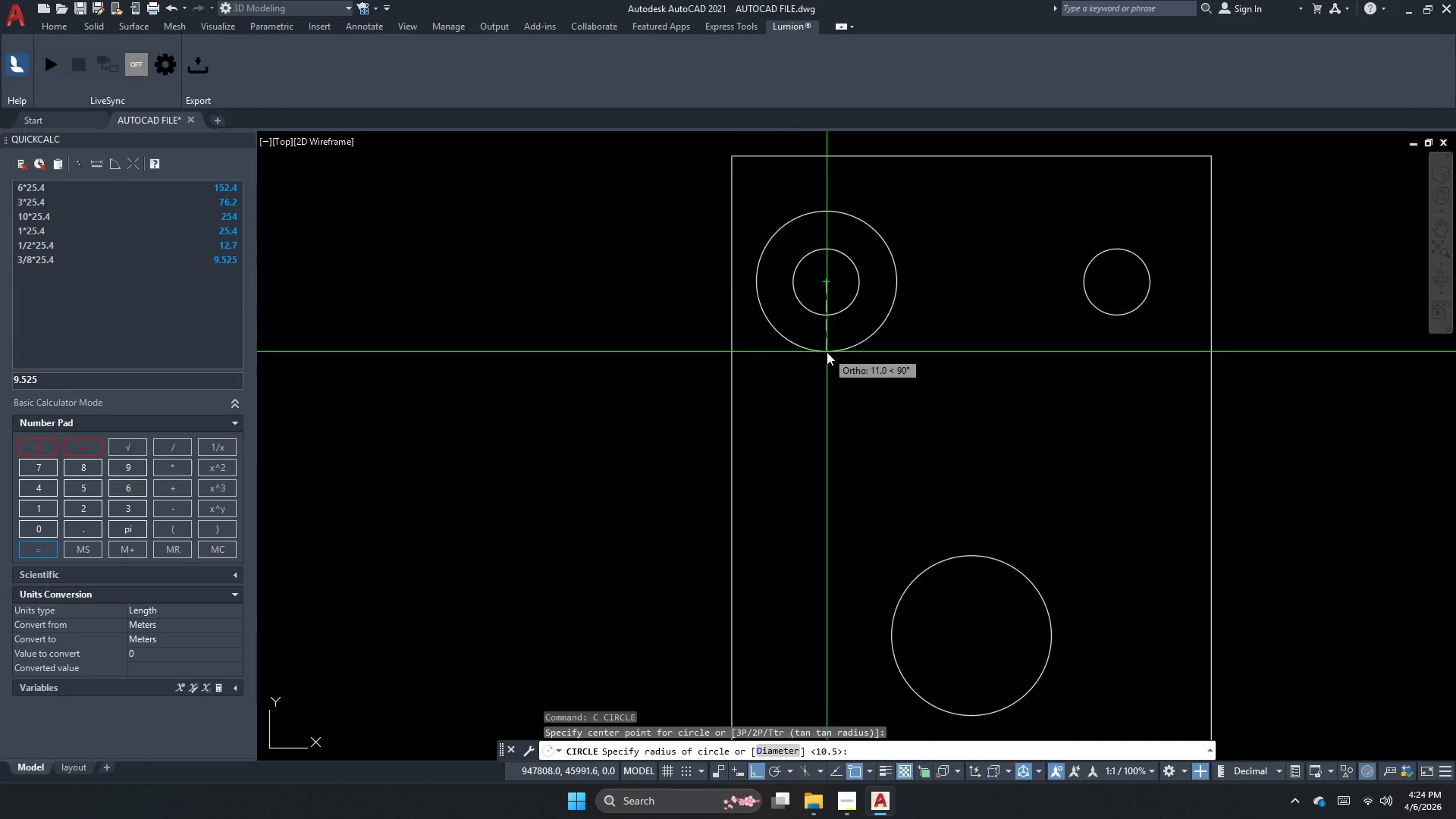 
key(D)
 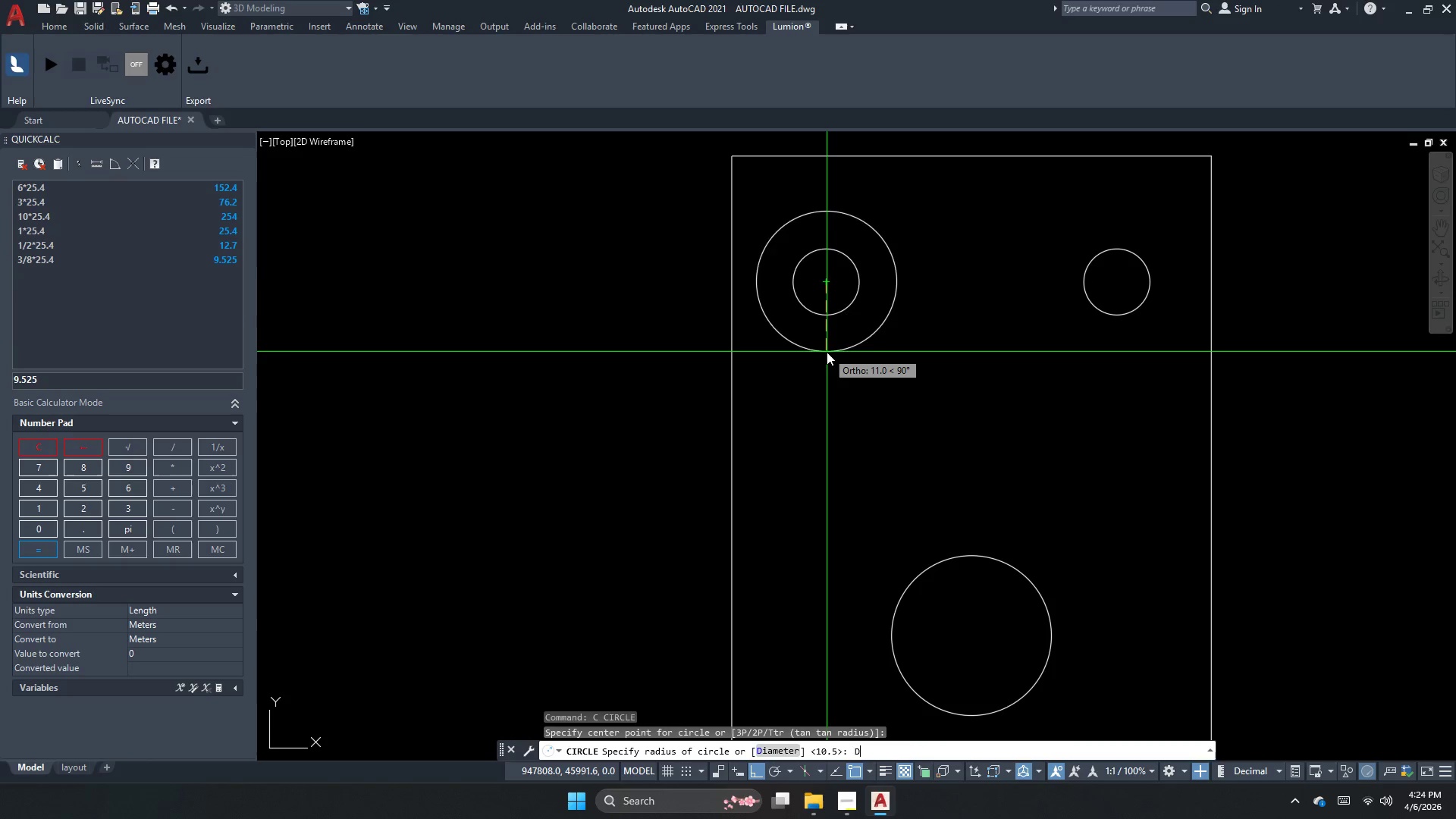 
key(Space)
 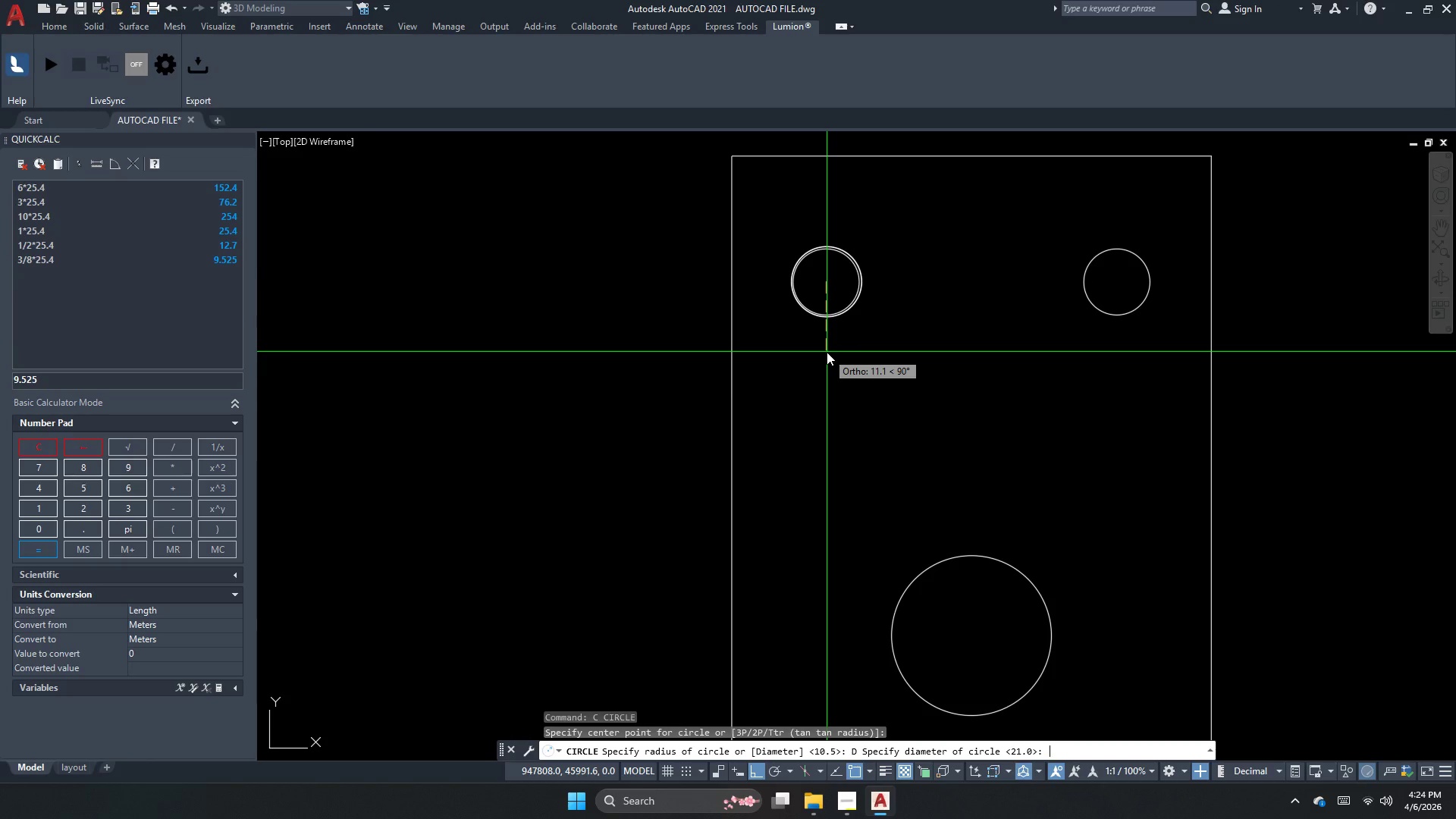 
key(Escape)
 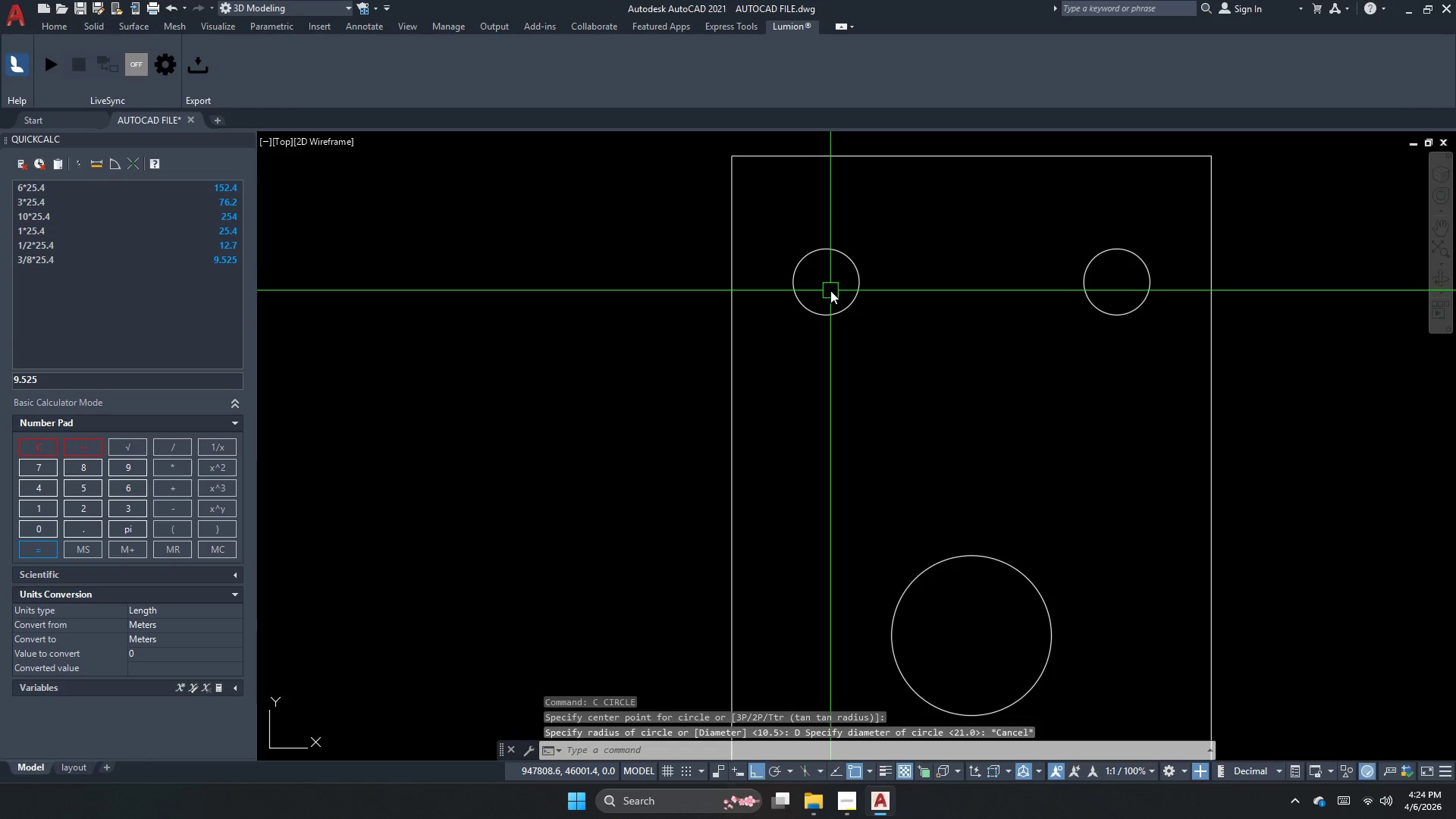 
left_click_drag(start_coordinate=[830, 290], to_coordinate=[810, 309])
 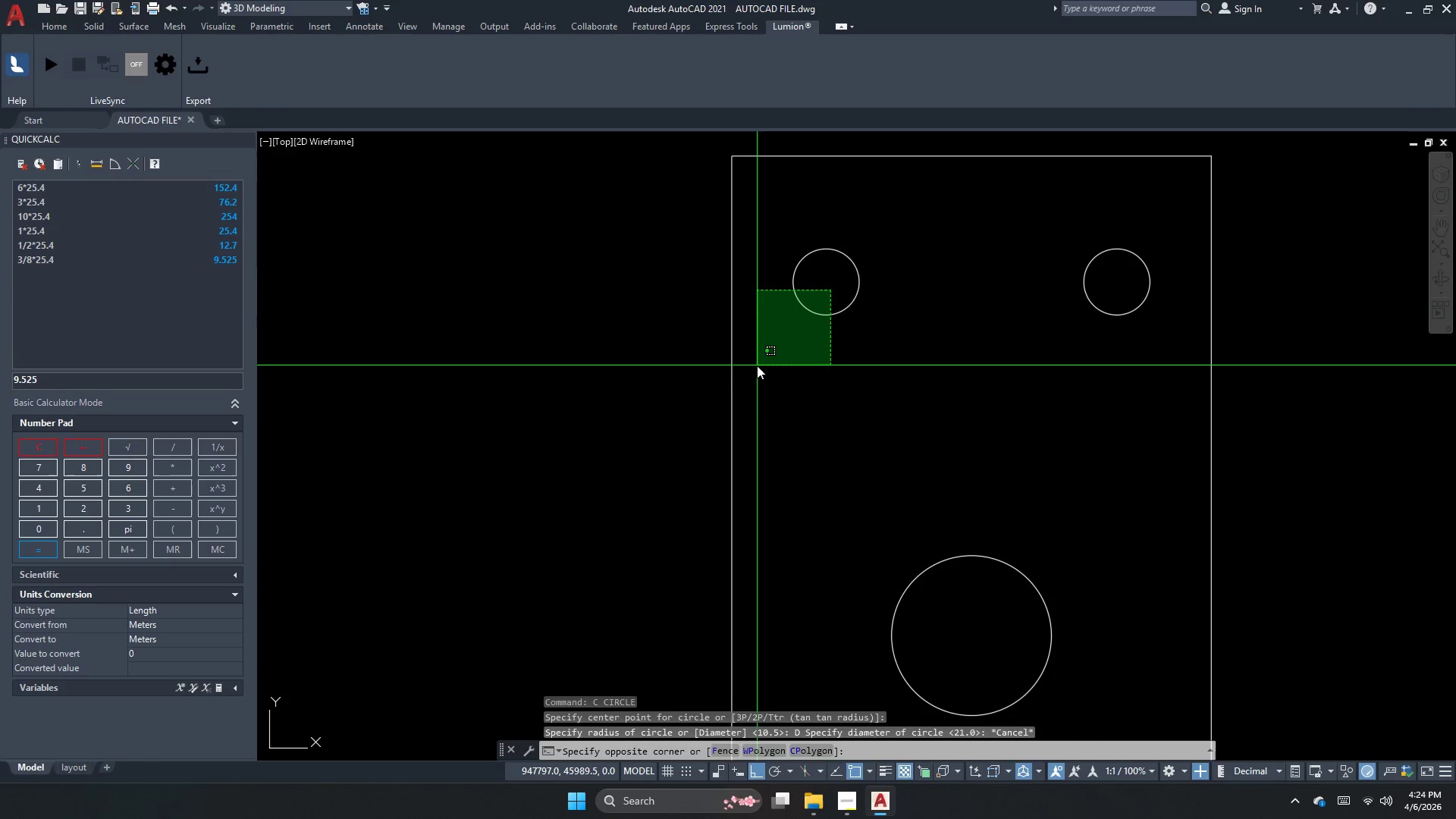 
left_click_drag(start_coordinate=[757, 366], to_coordinate=[757, 369])
 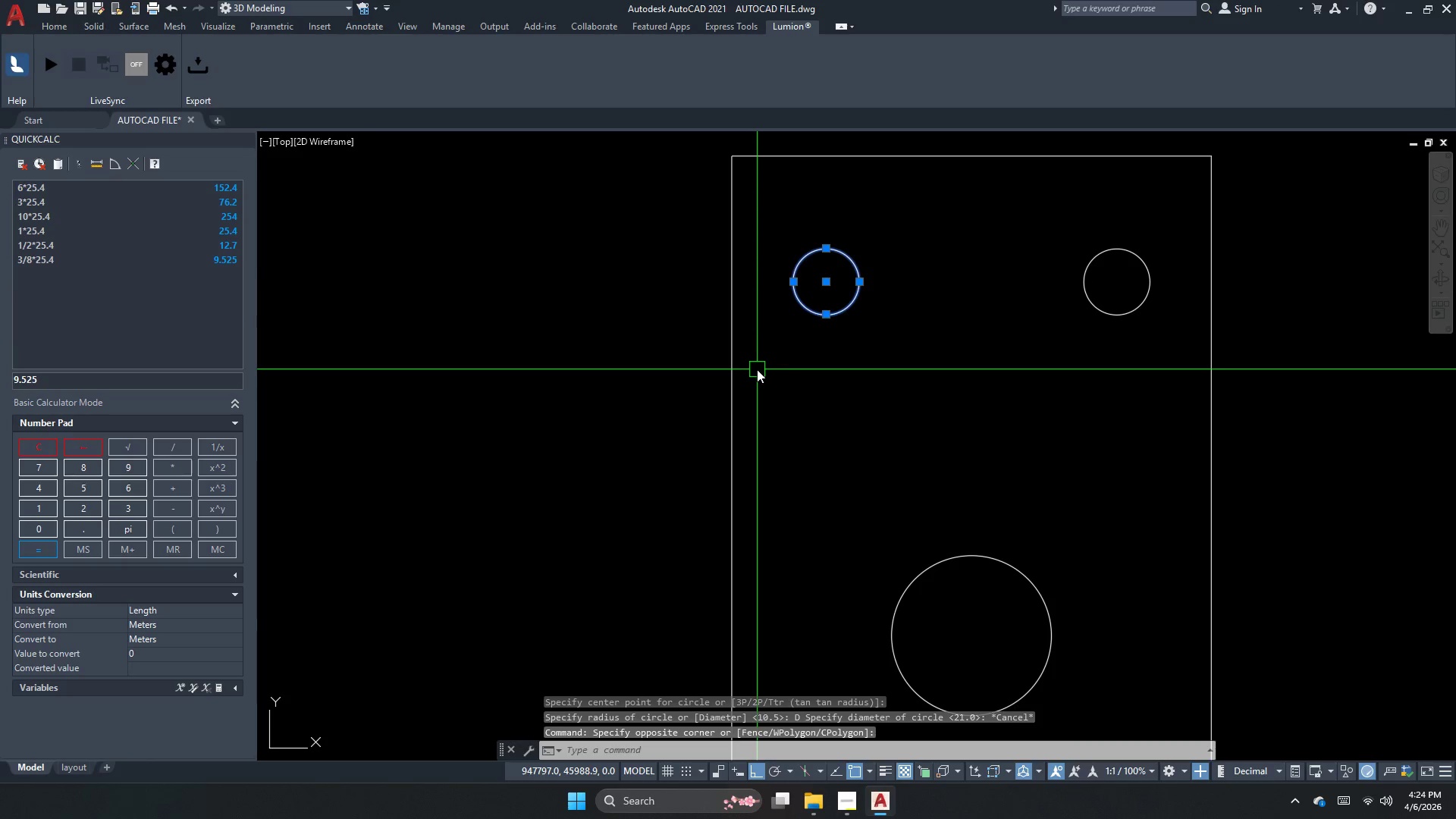 
key(Escape)
key(Escape)
type(po)
 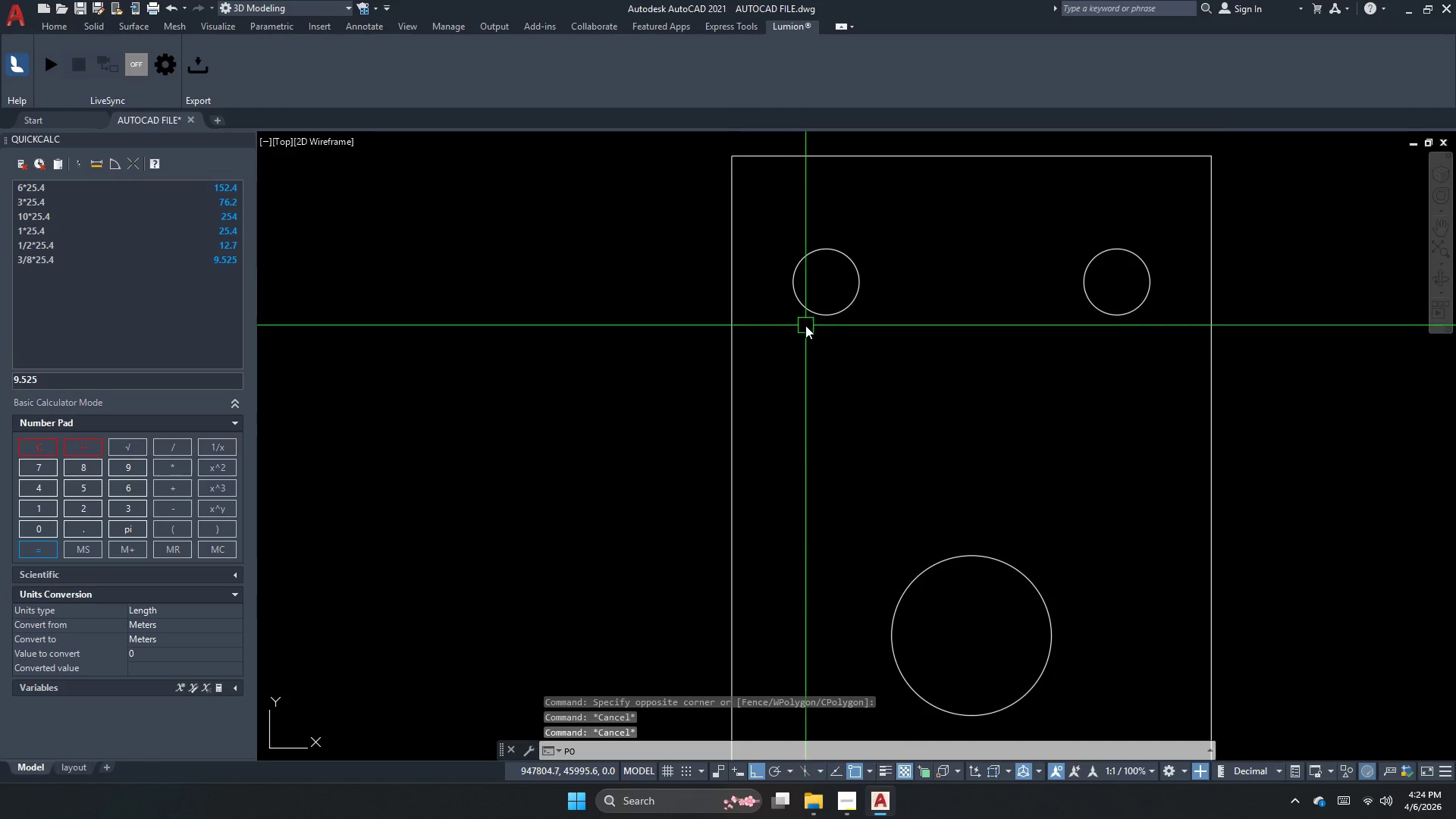 
key(Space)
 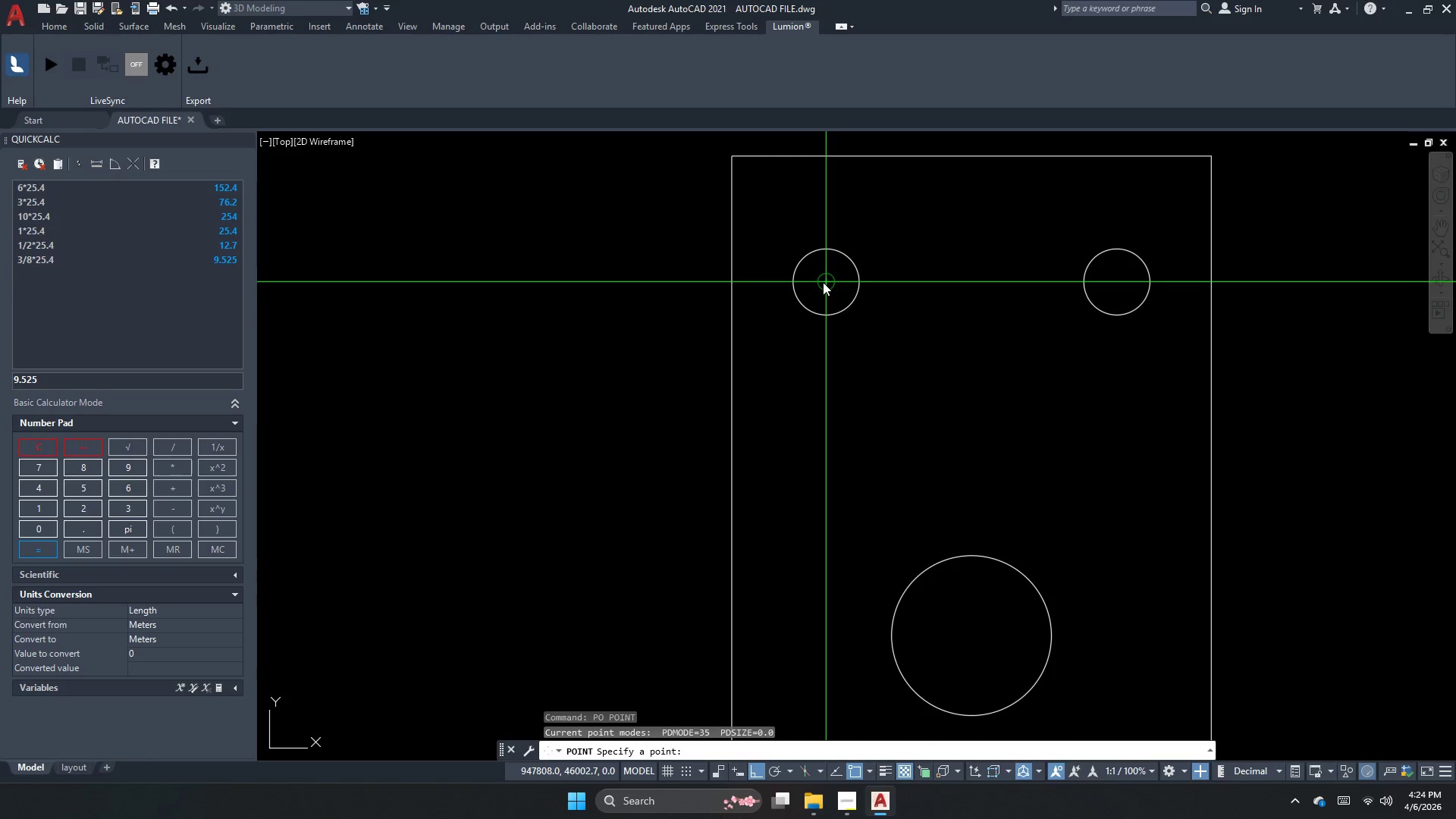 
left_click([823, 282])
 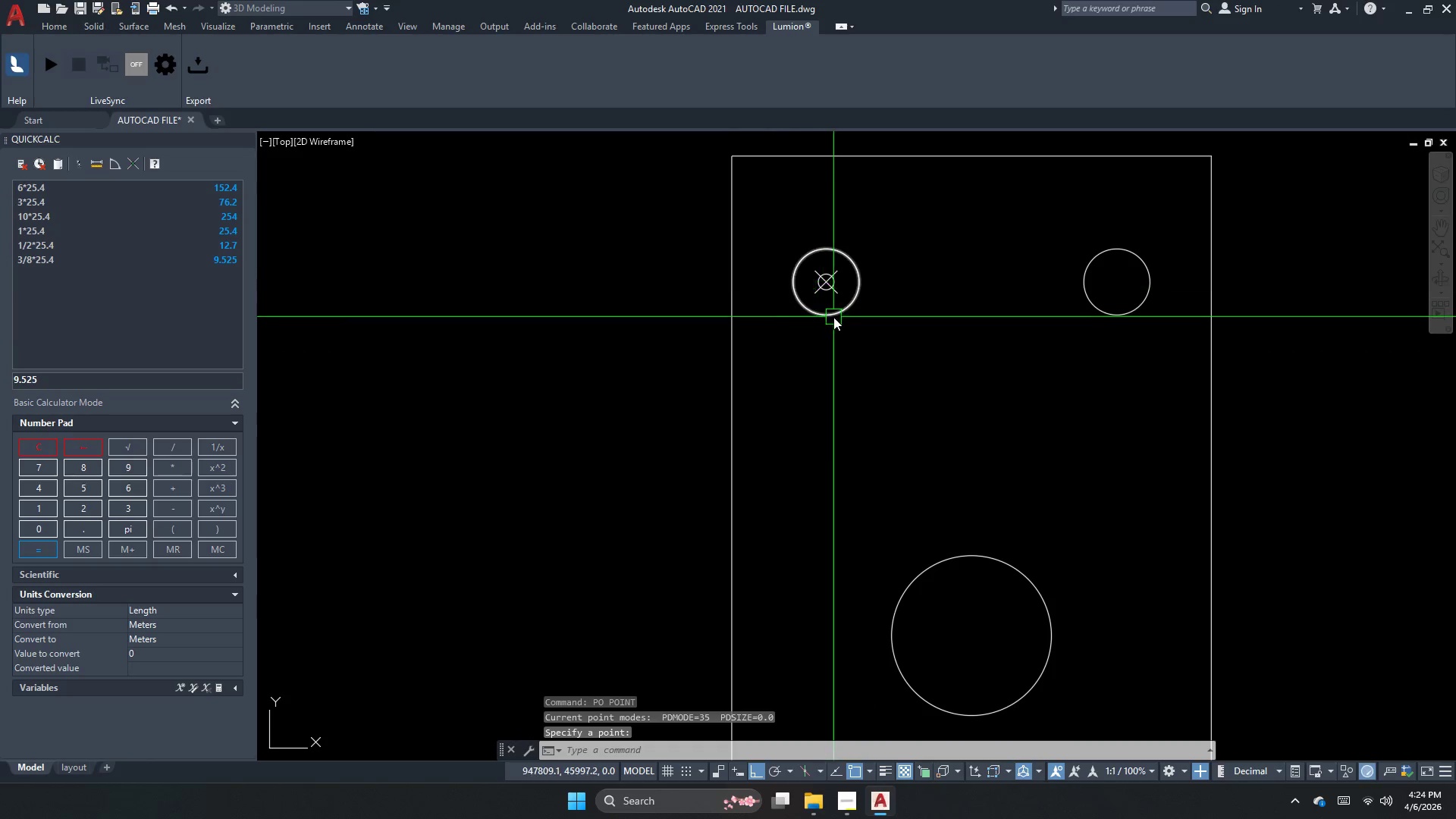 
key(Escape)
 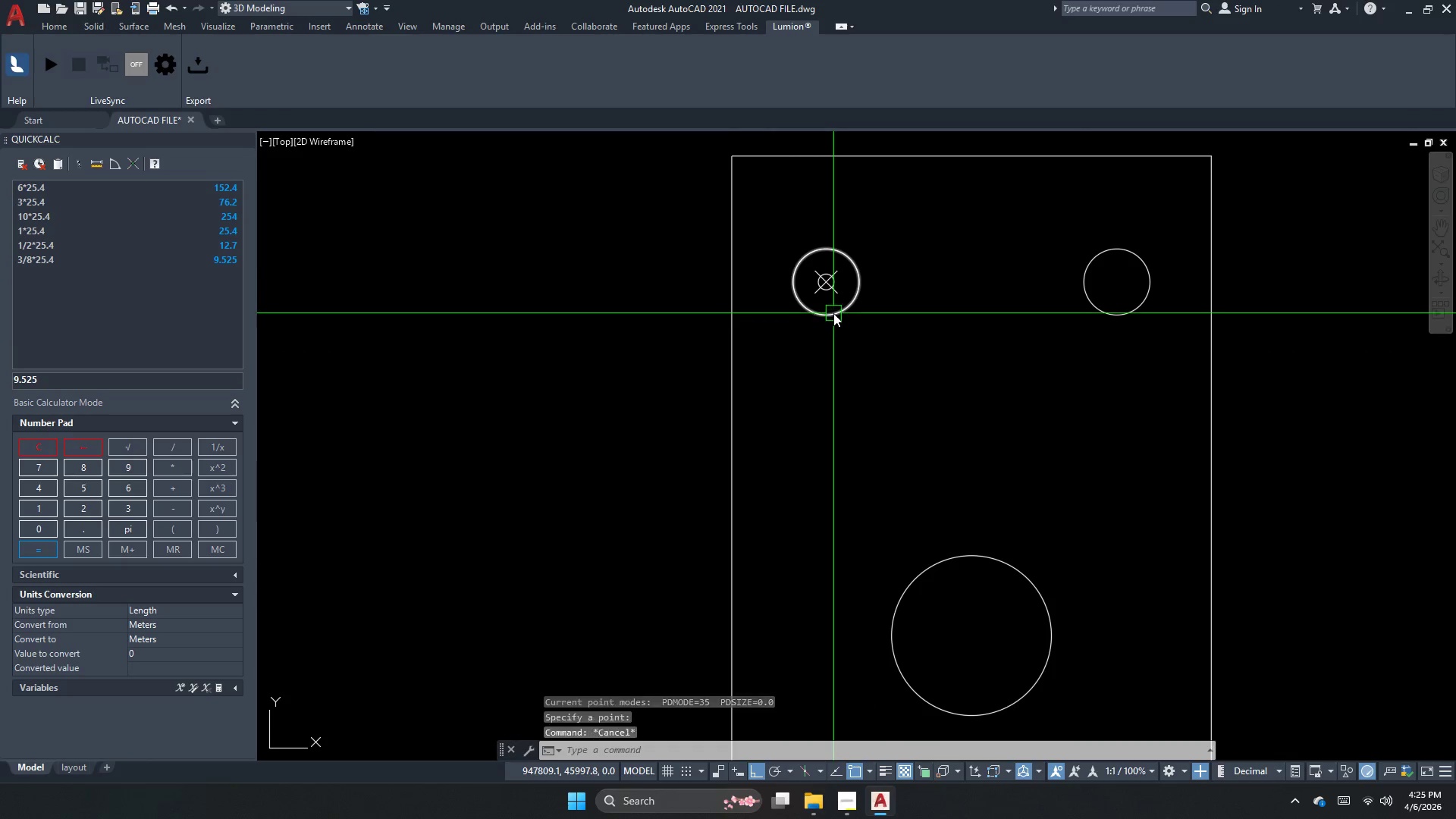 
left_click([833, 313])
 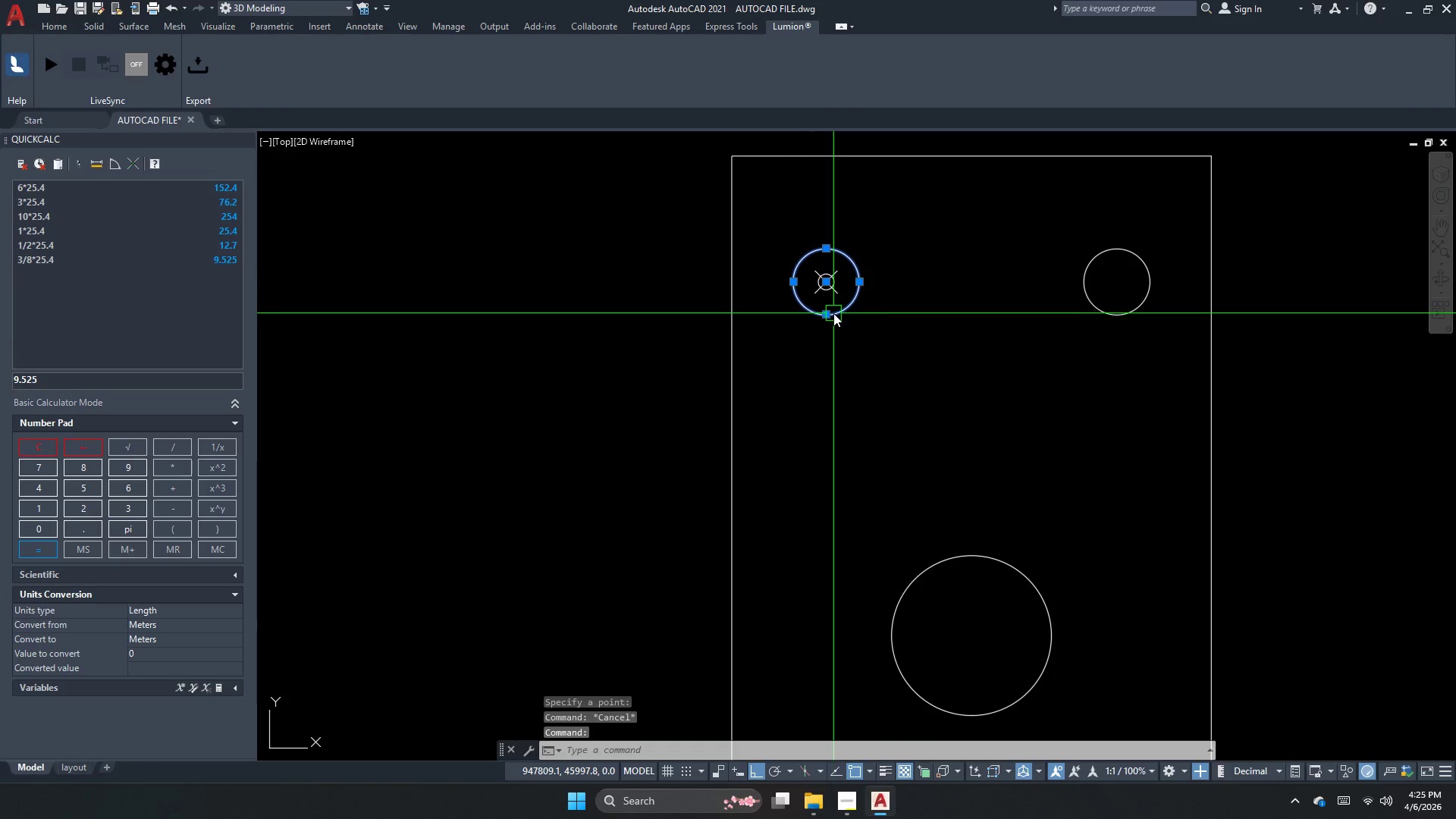 
key(E)
 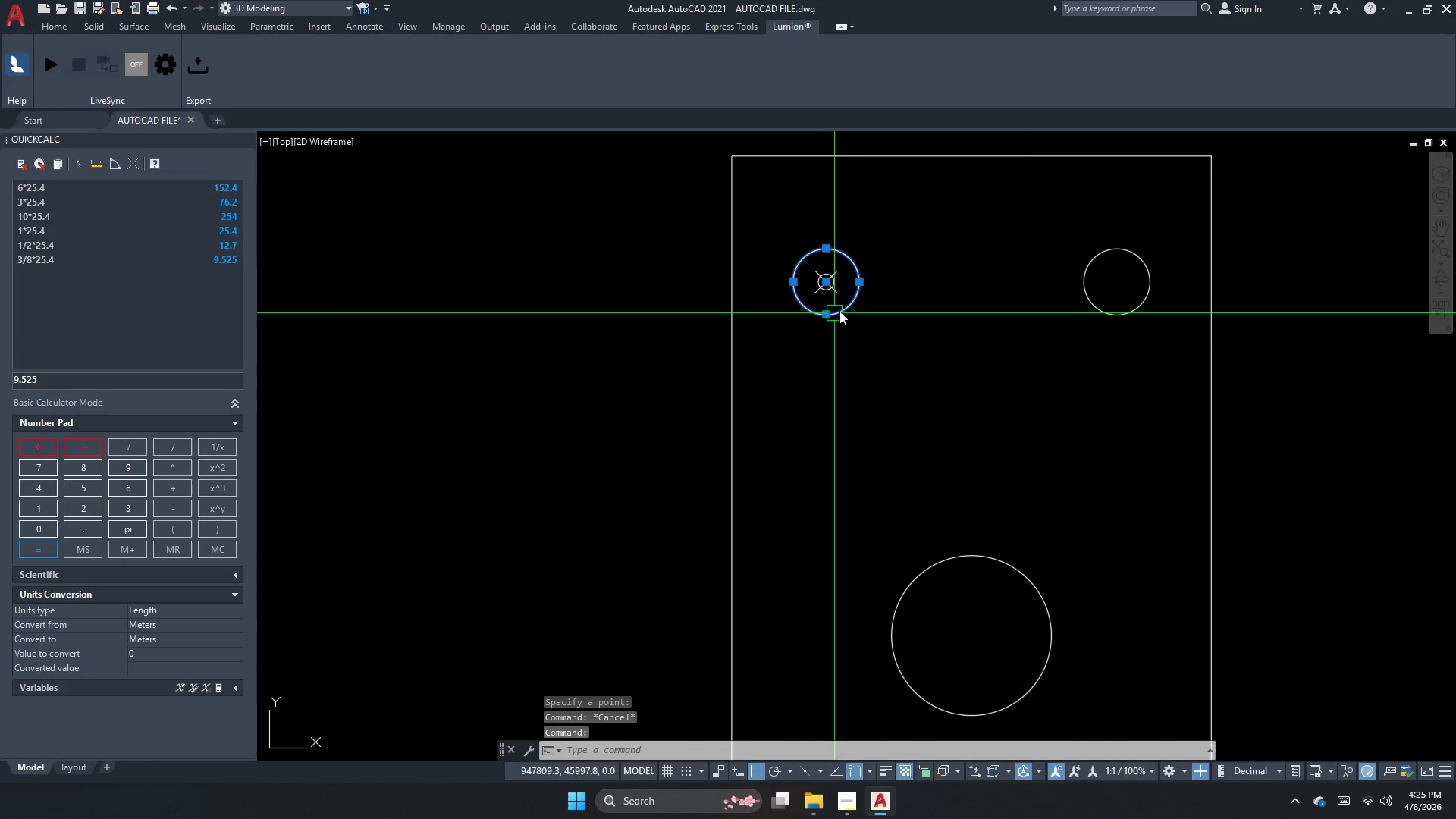 
key(Space)
 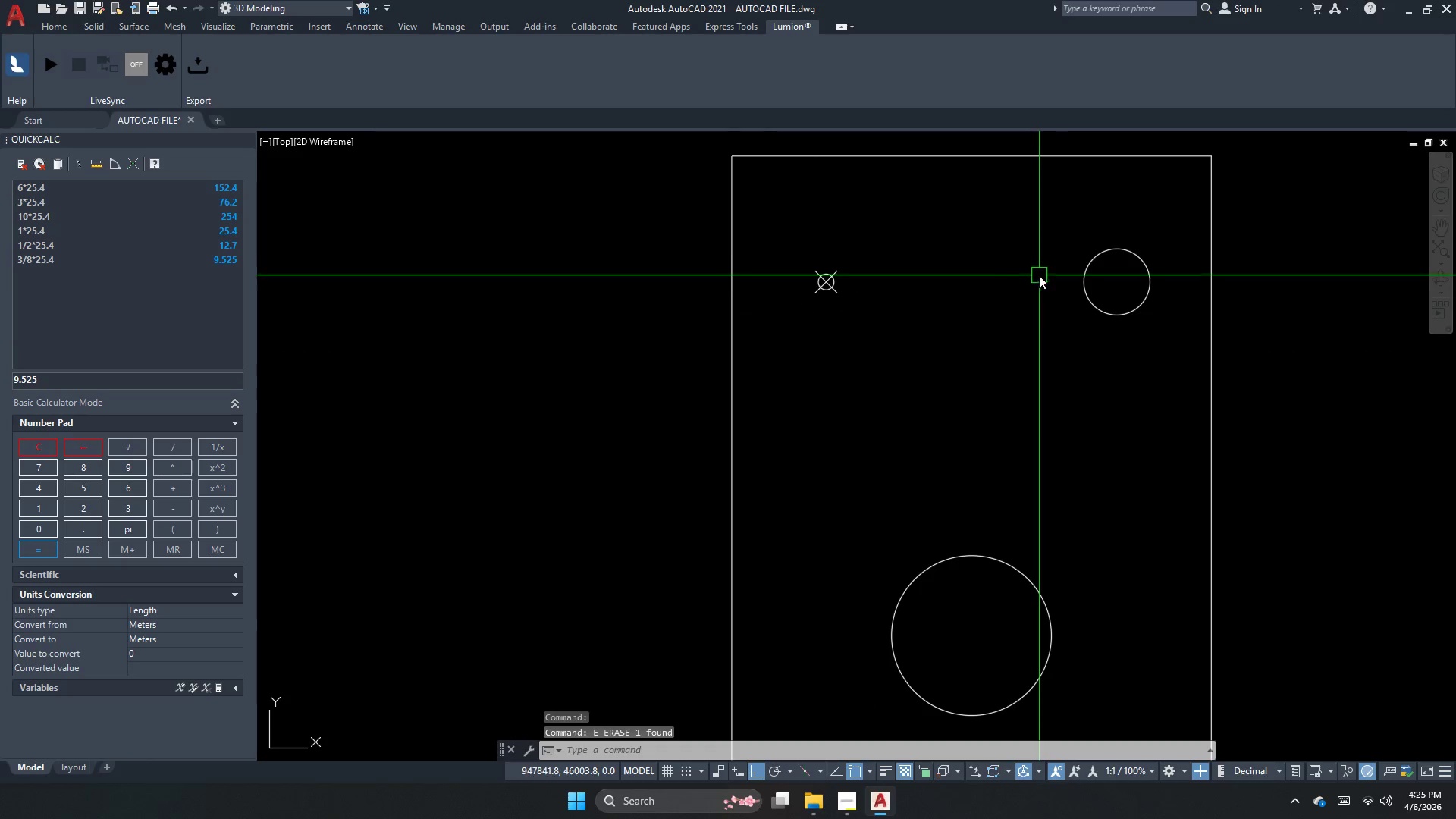 
key(Escape)
 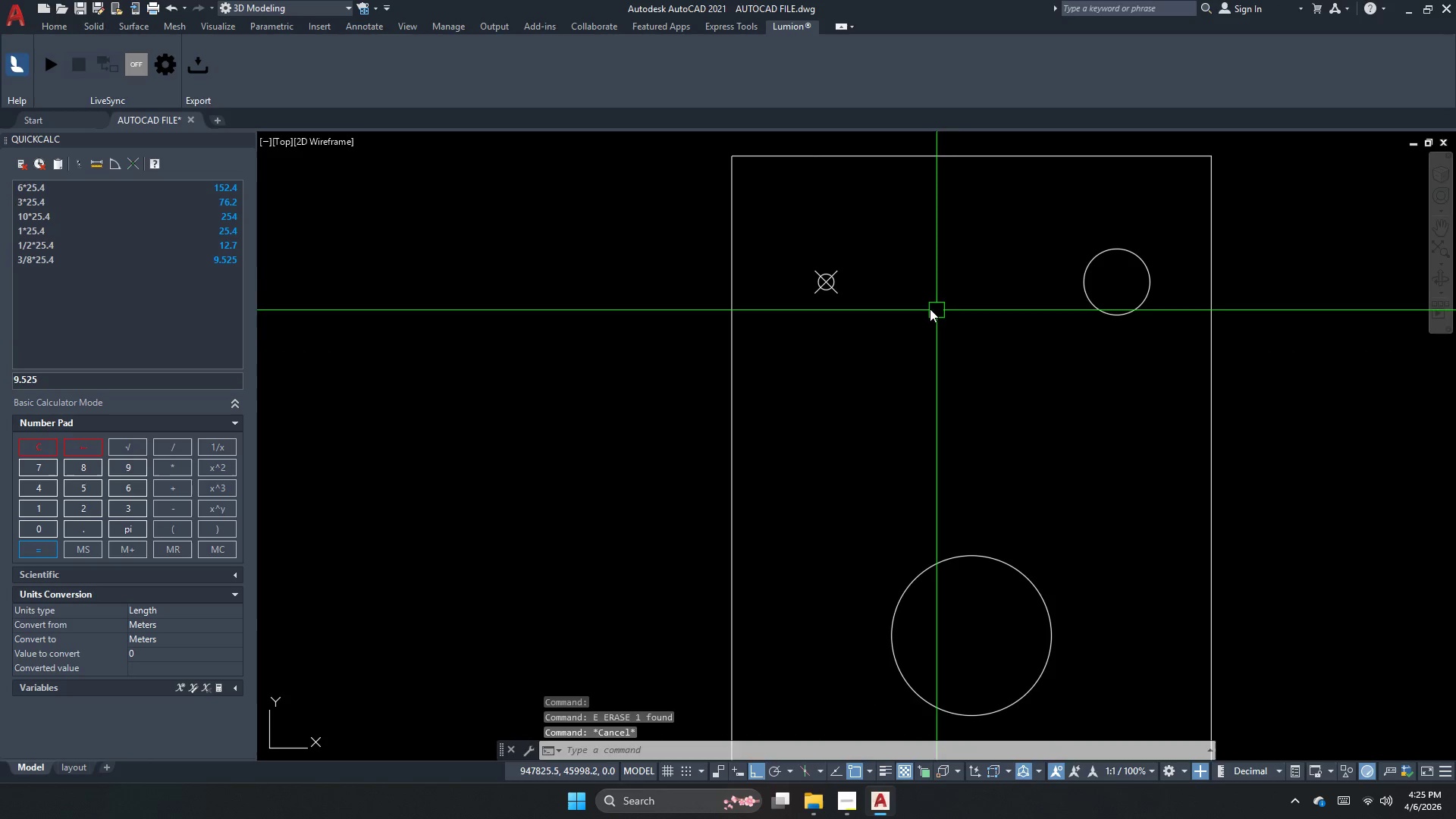 
key(C)
 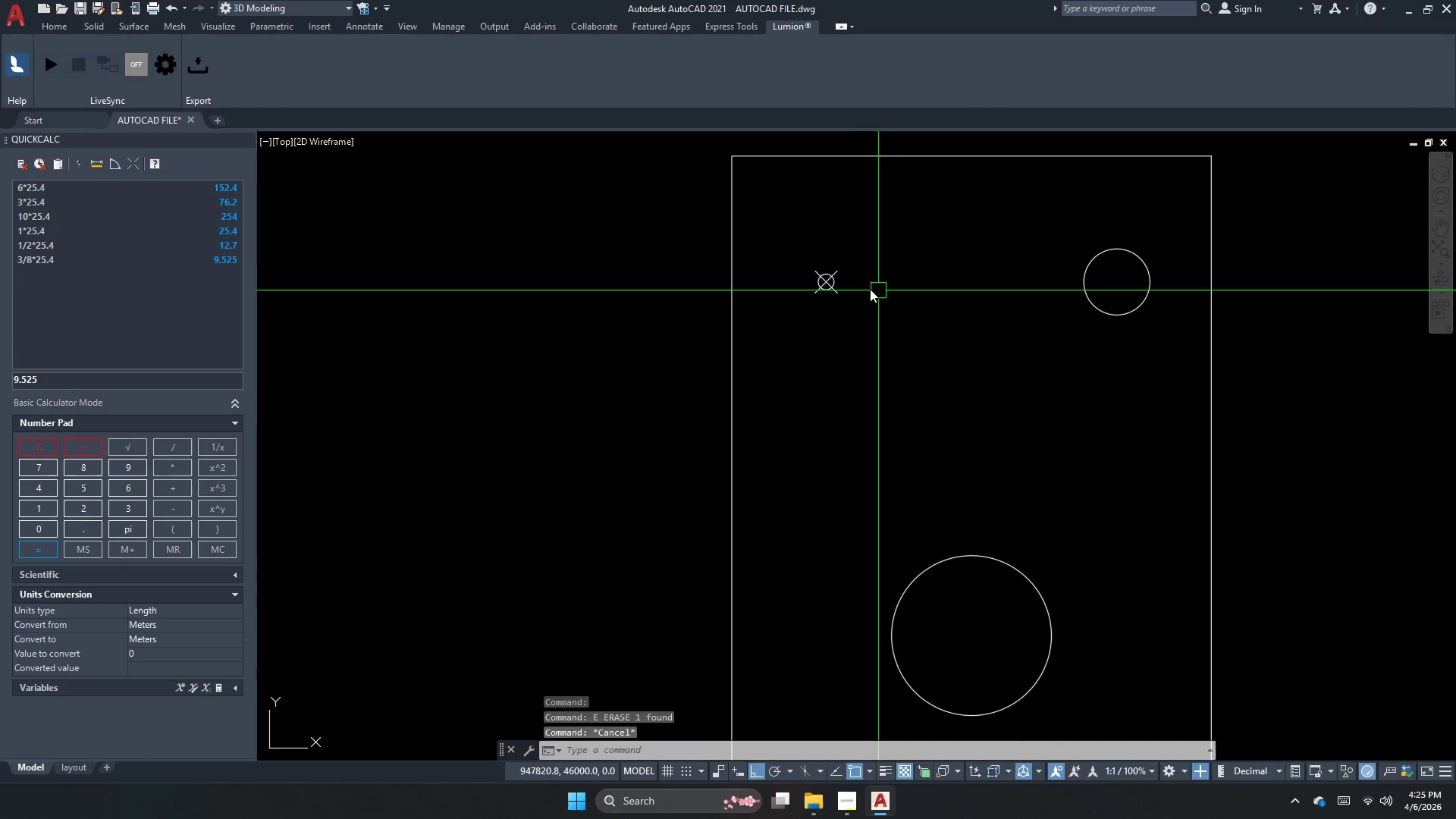 
key(Space)
 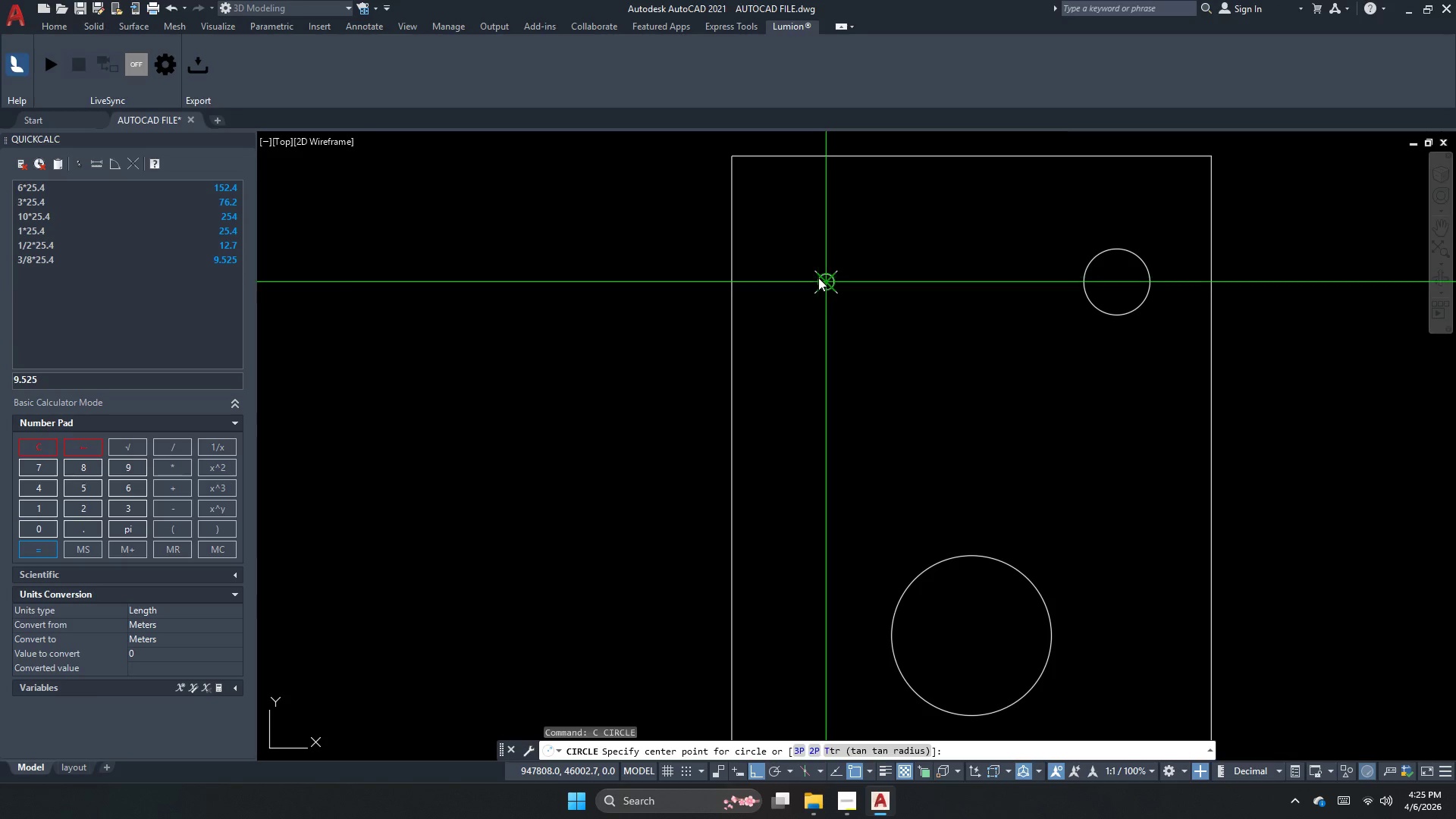 
left_click_drag(start_coordinate=[818, 278], to_coordinate=[818, 315])
 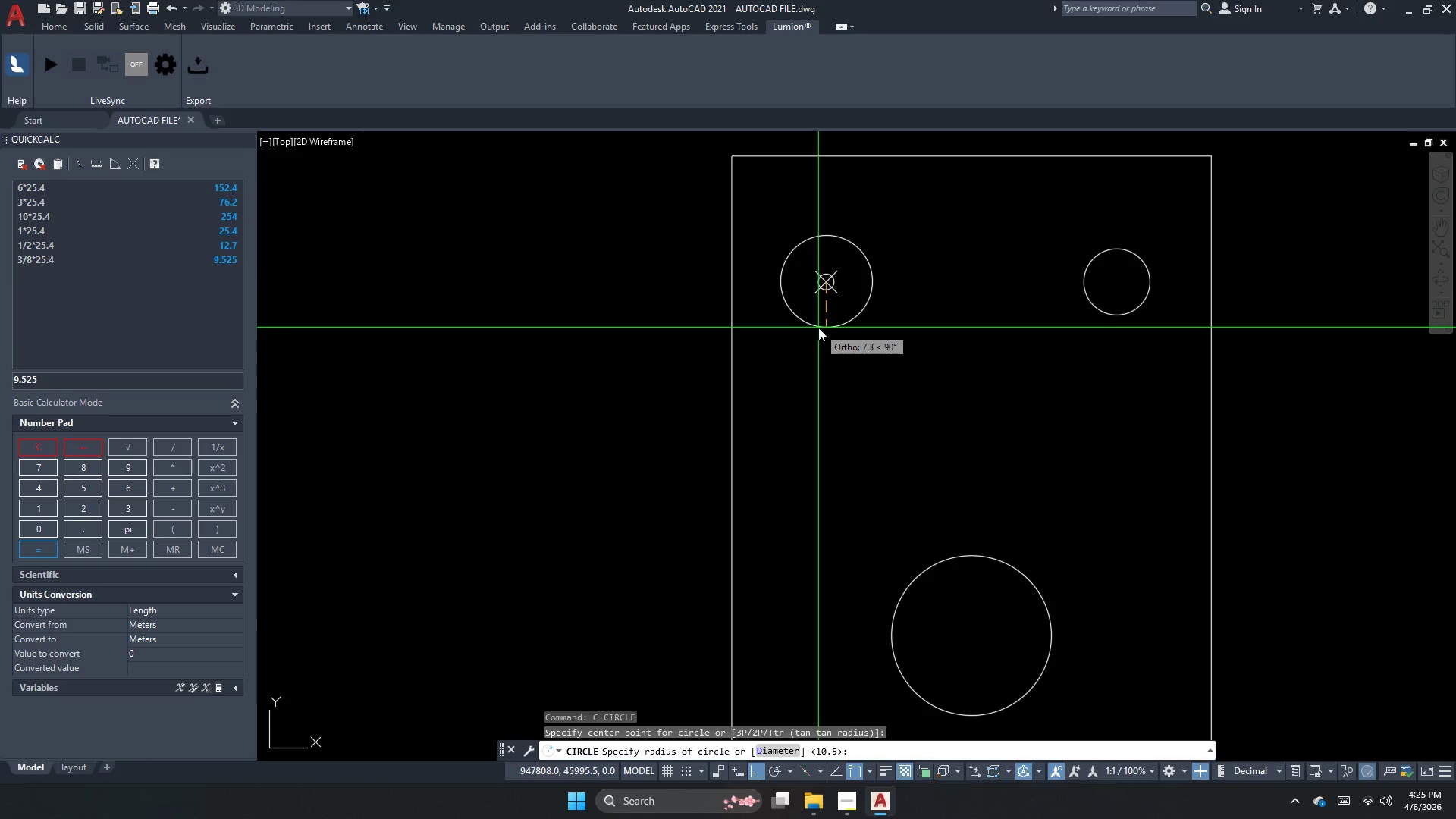 
key(D)
 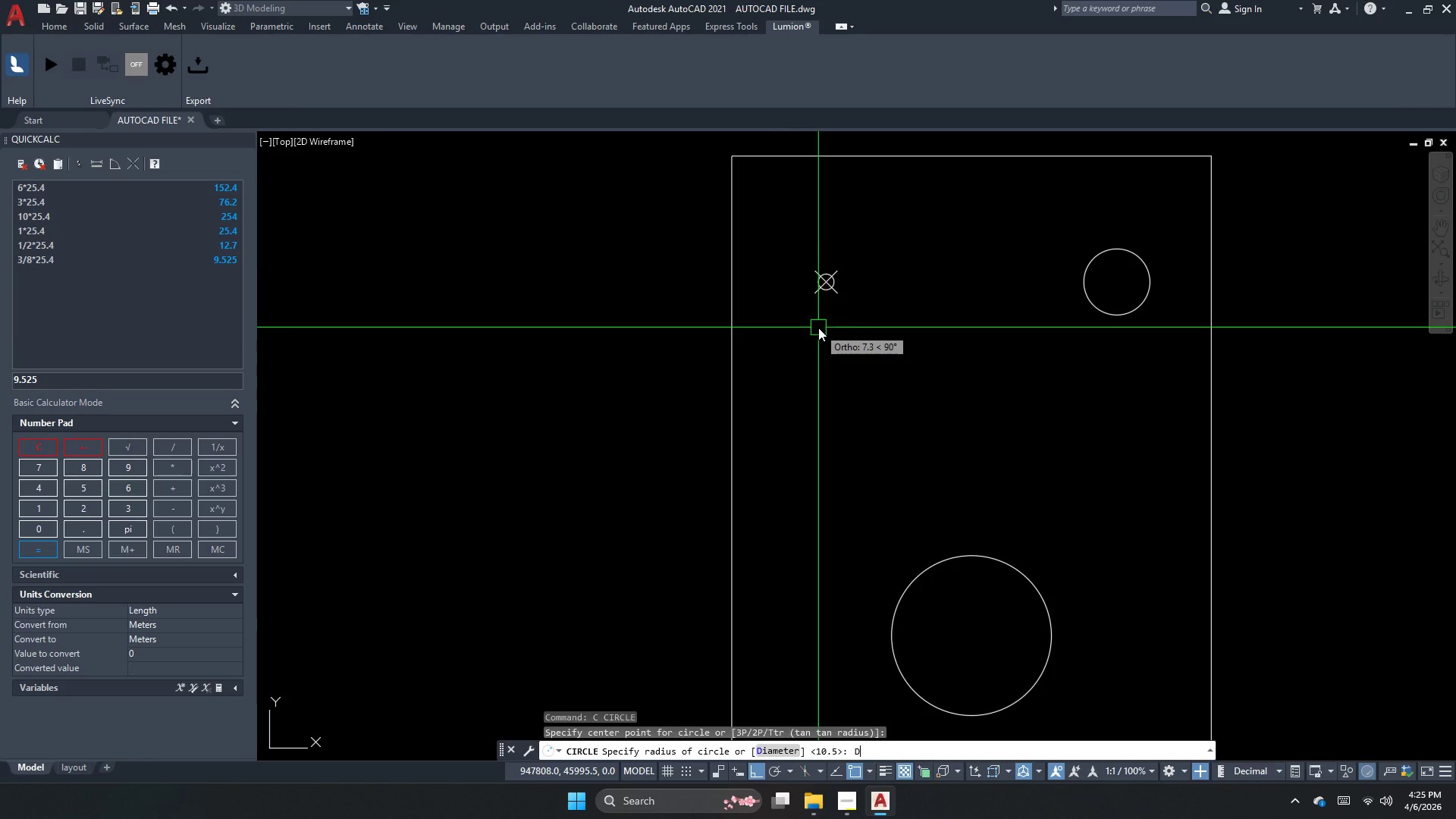 
key(Escape)
 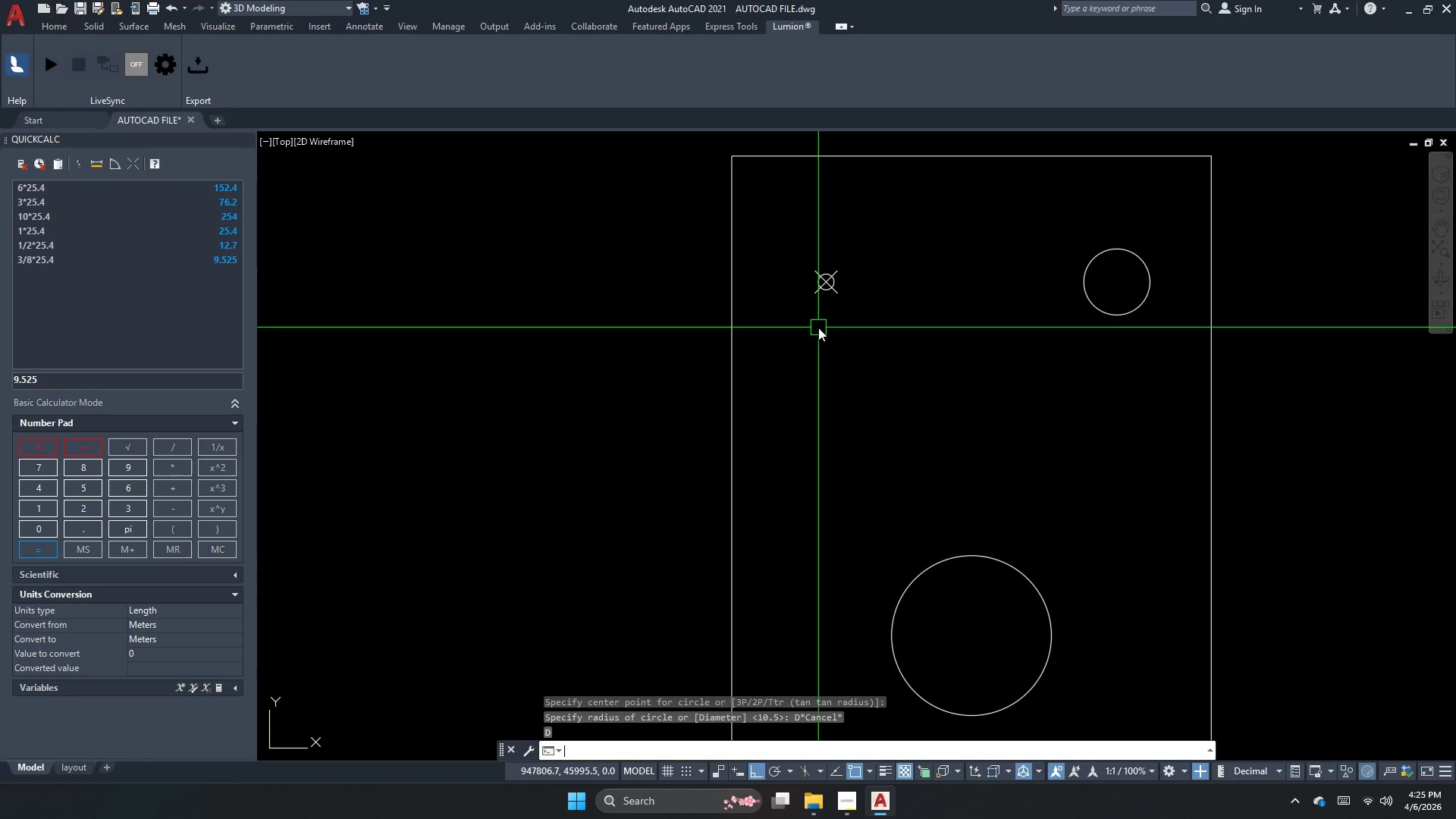 
key(C)
 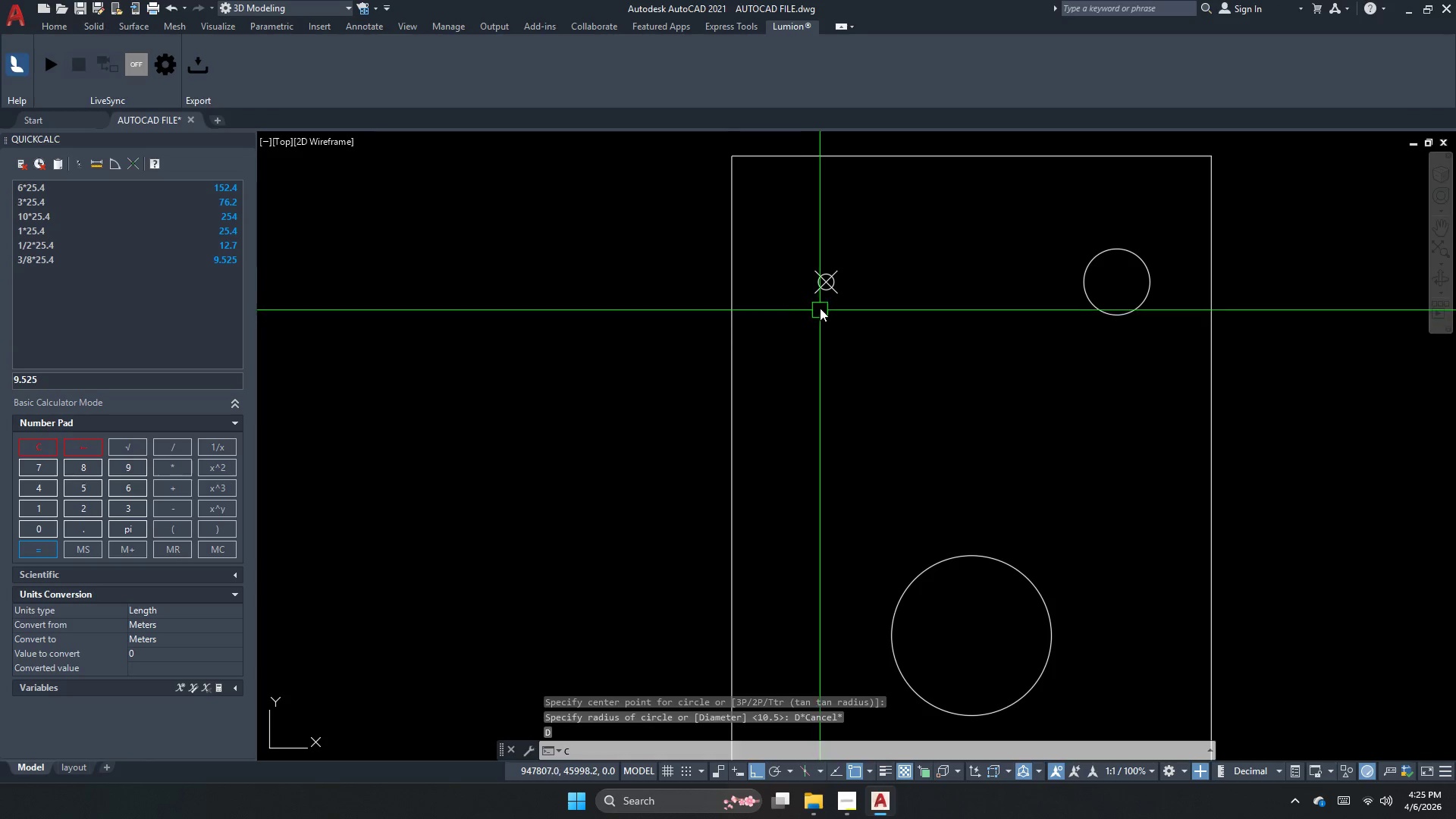 
key(Space)
 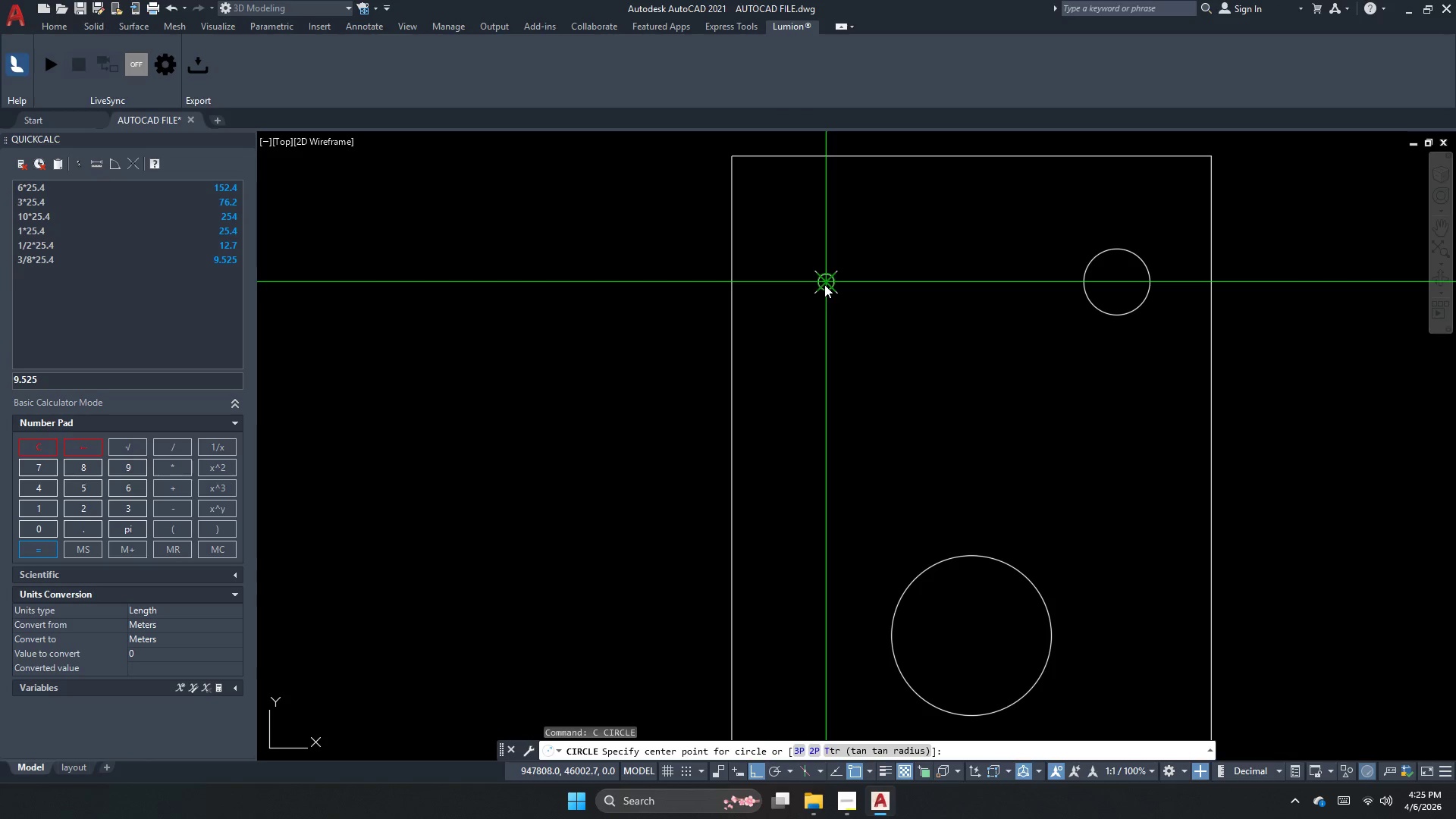 
left_click([824, 284])
 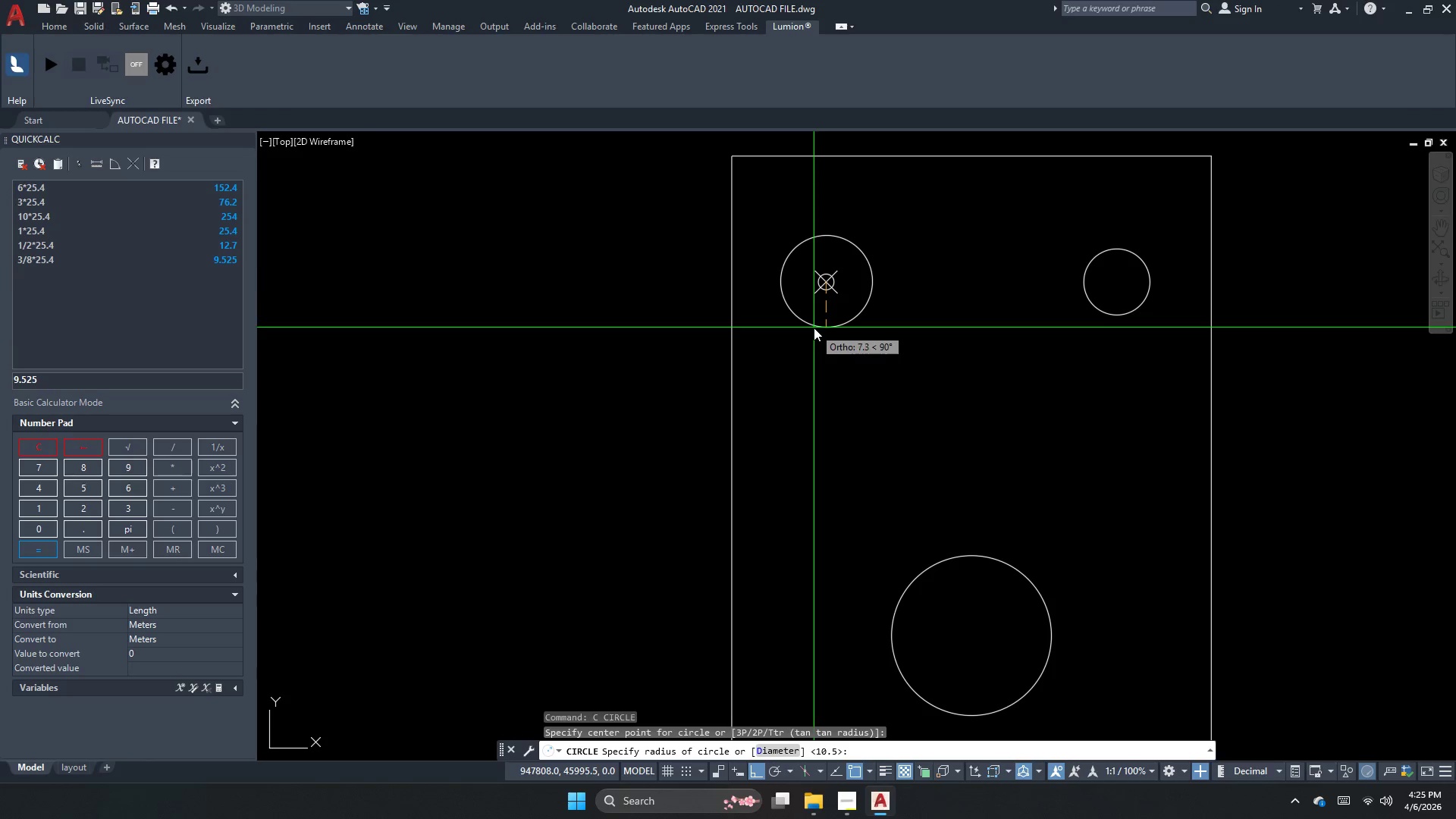 
key(C)
 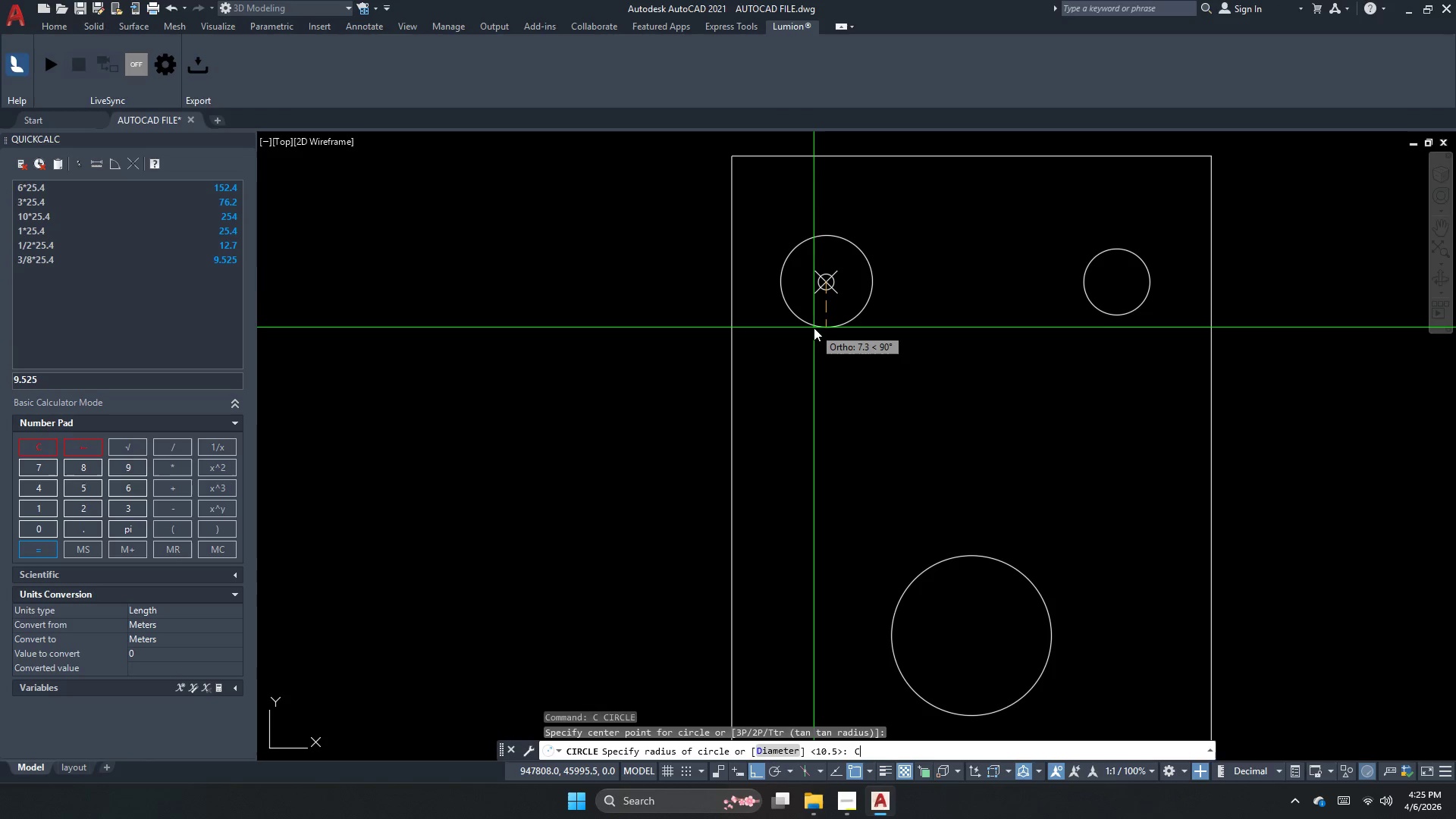 
key(Space)
 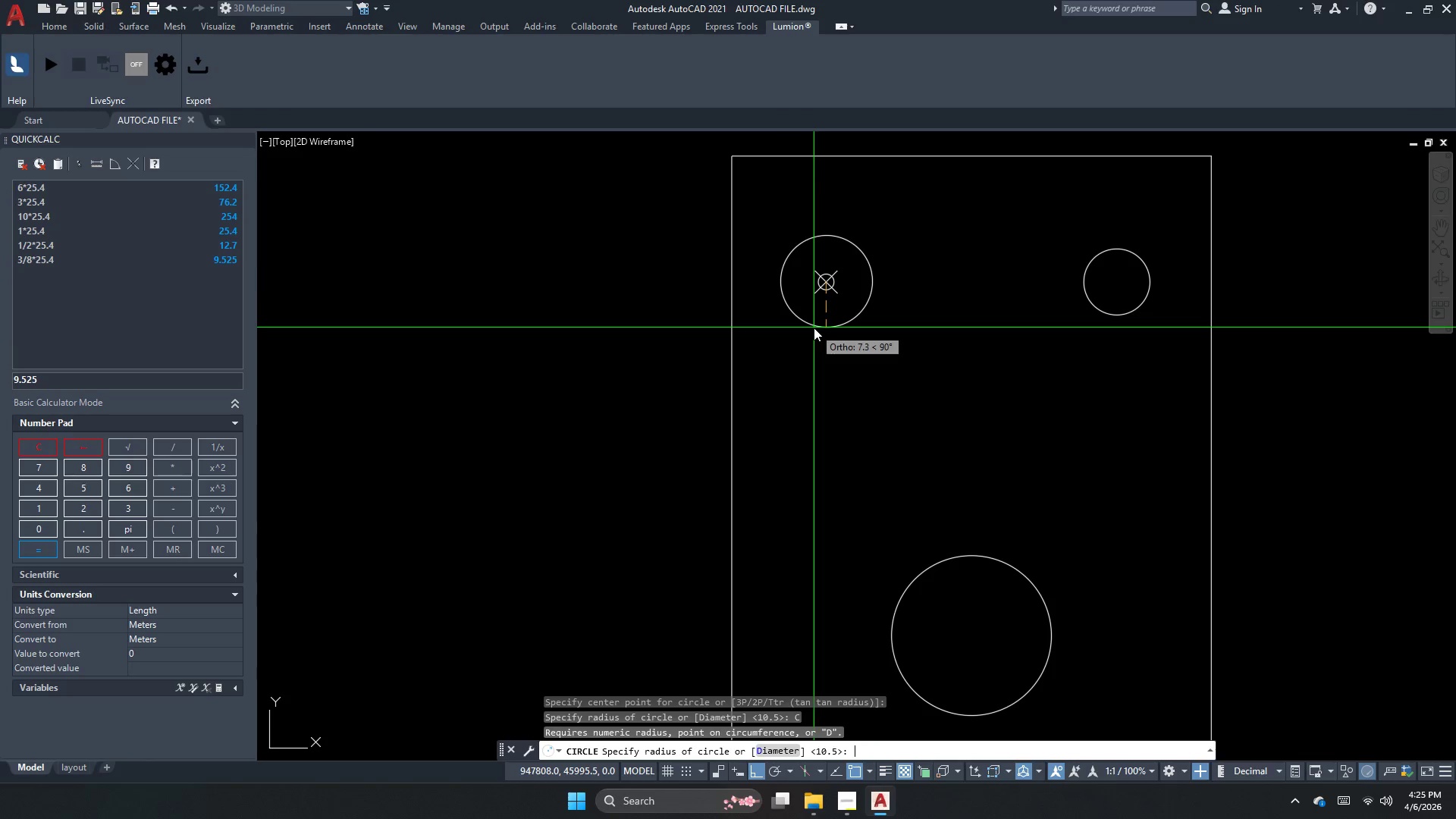 
key(Escape)
 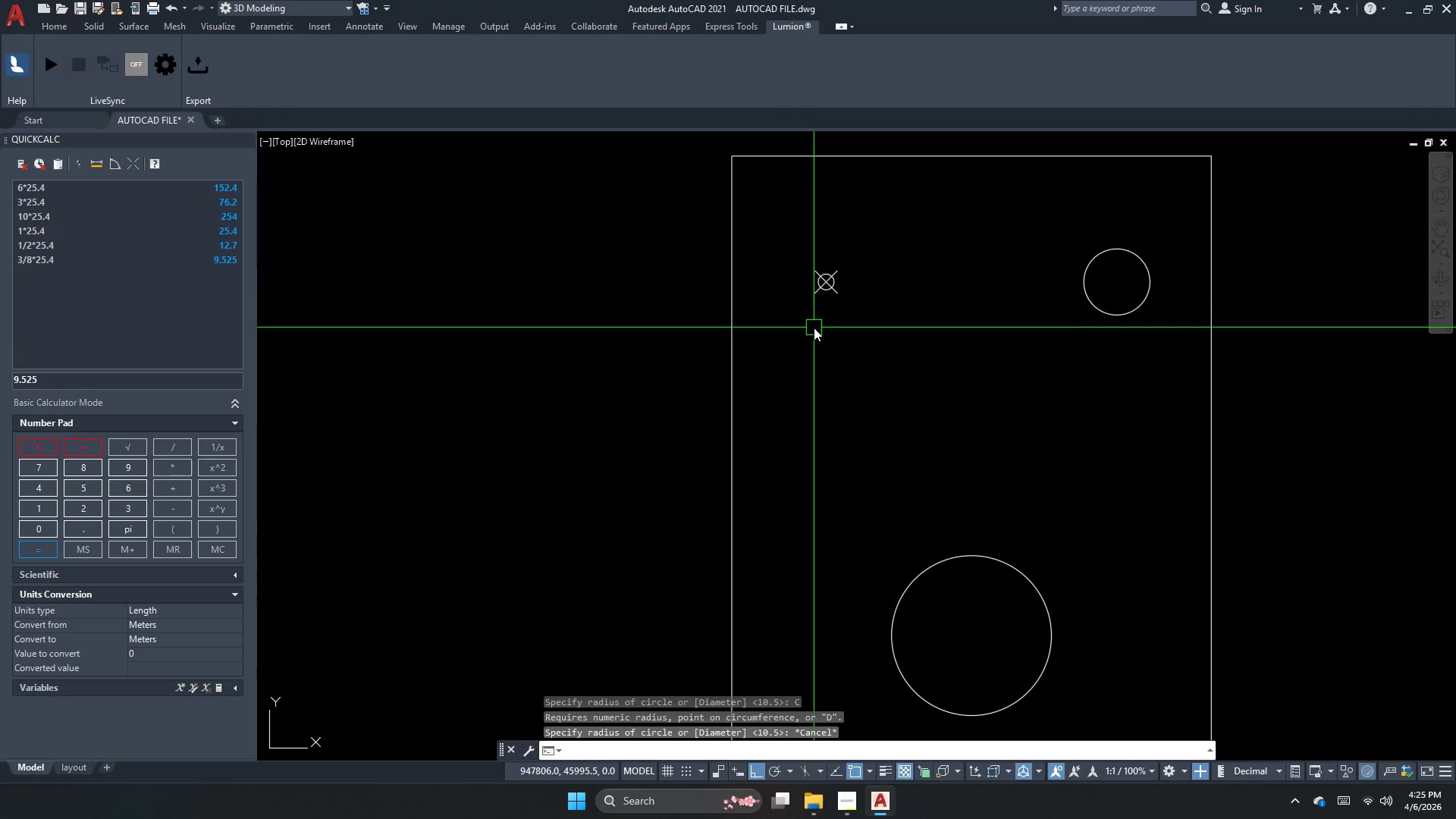 
key(Escape)
 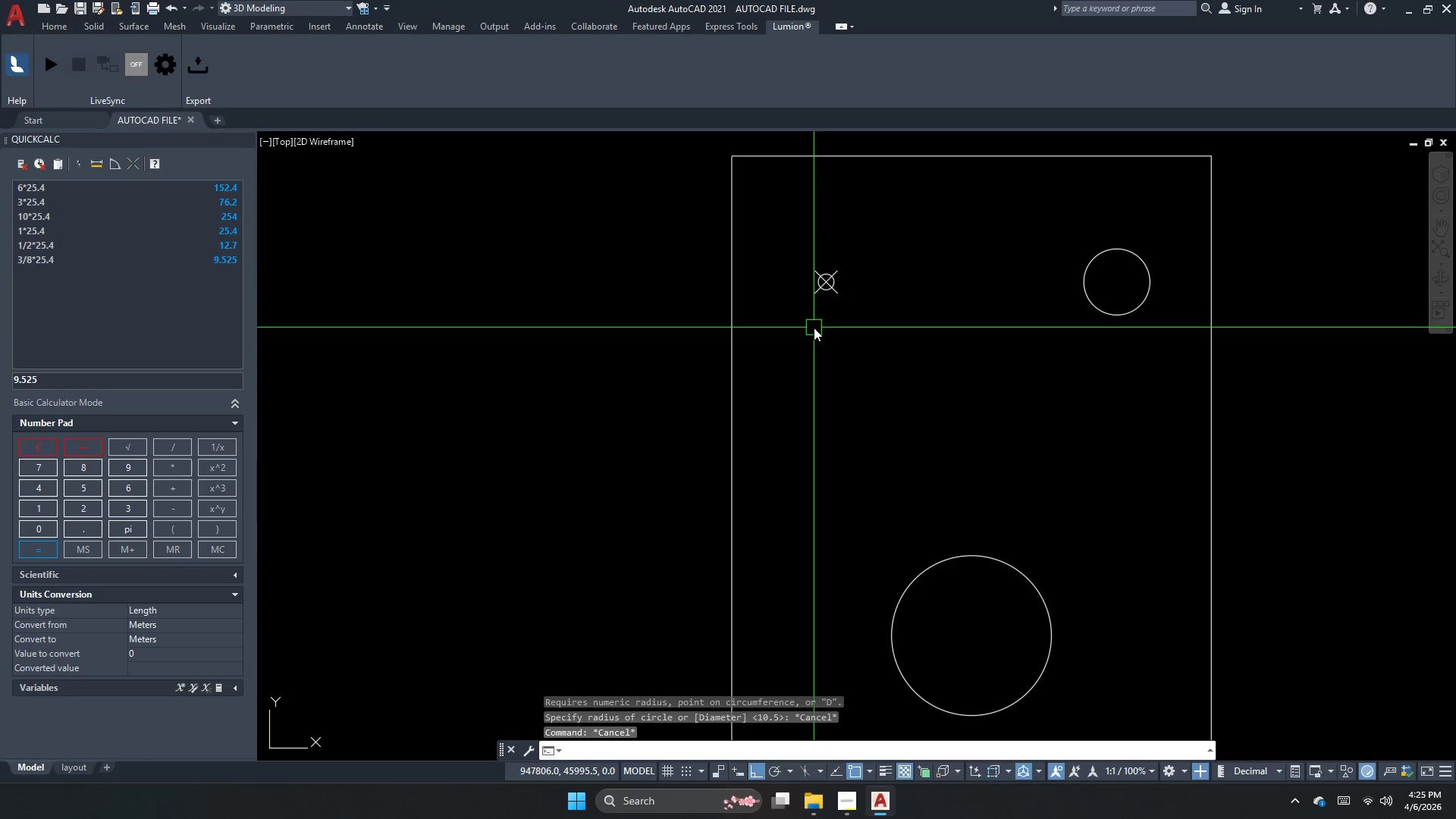 
key(C)
 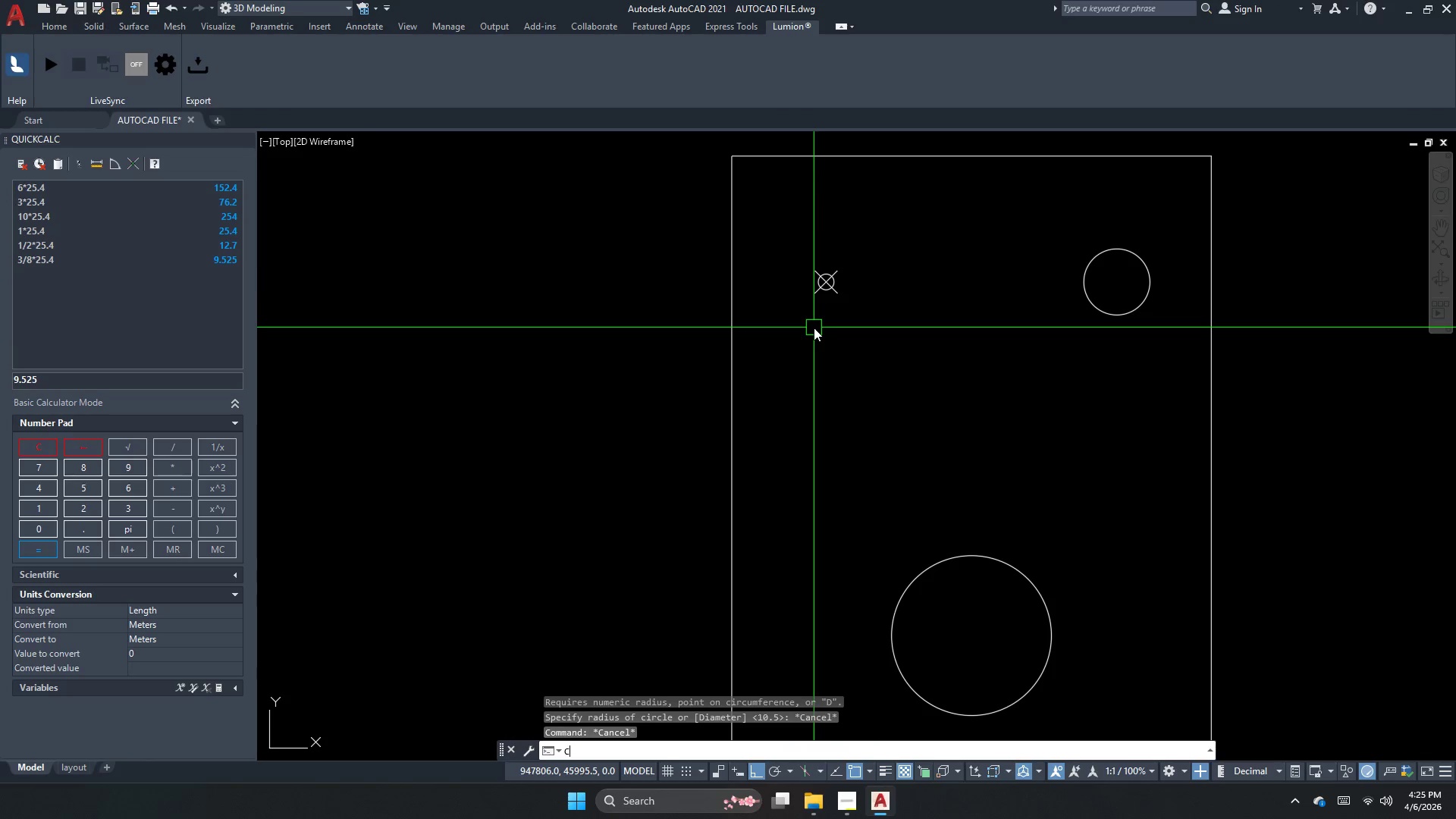 
key(Space)
 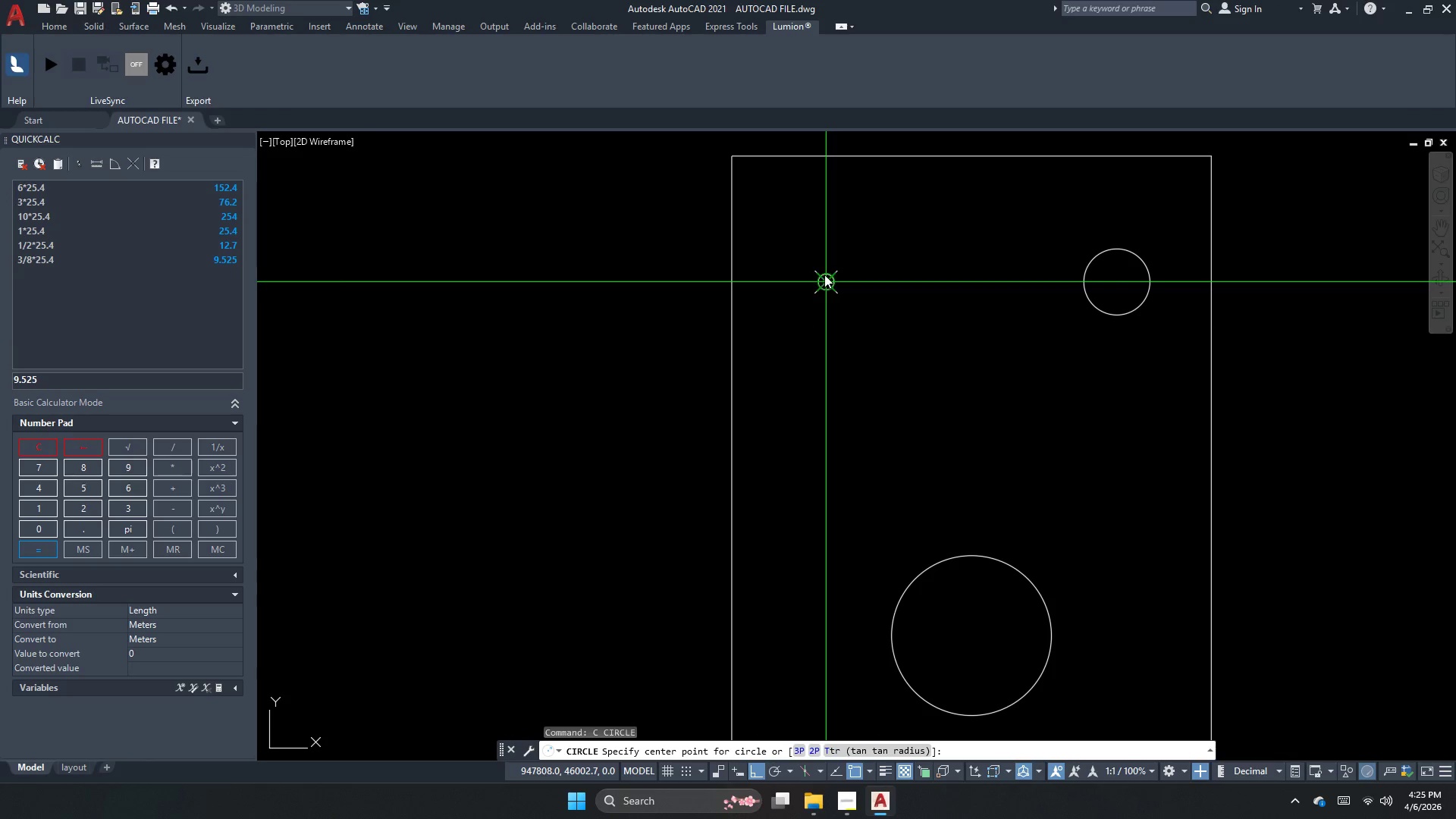 
left_click_drag(start_coordinate=[824, 275], to_coordinate=[824, 292])
 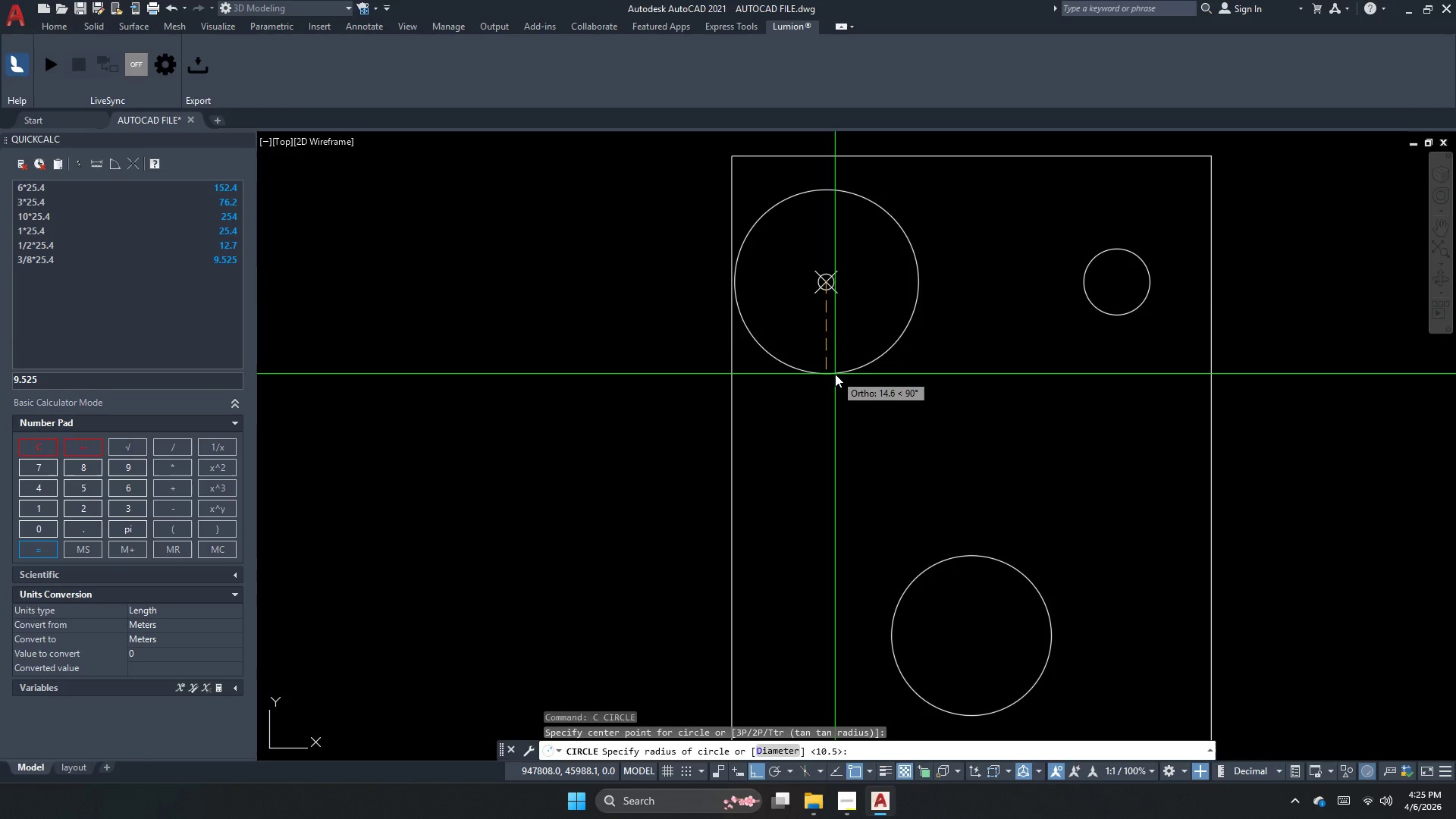 
key(Escape)
 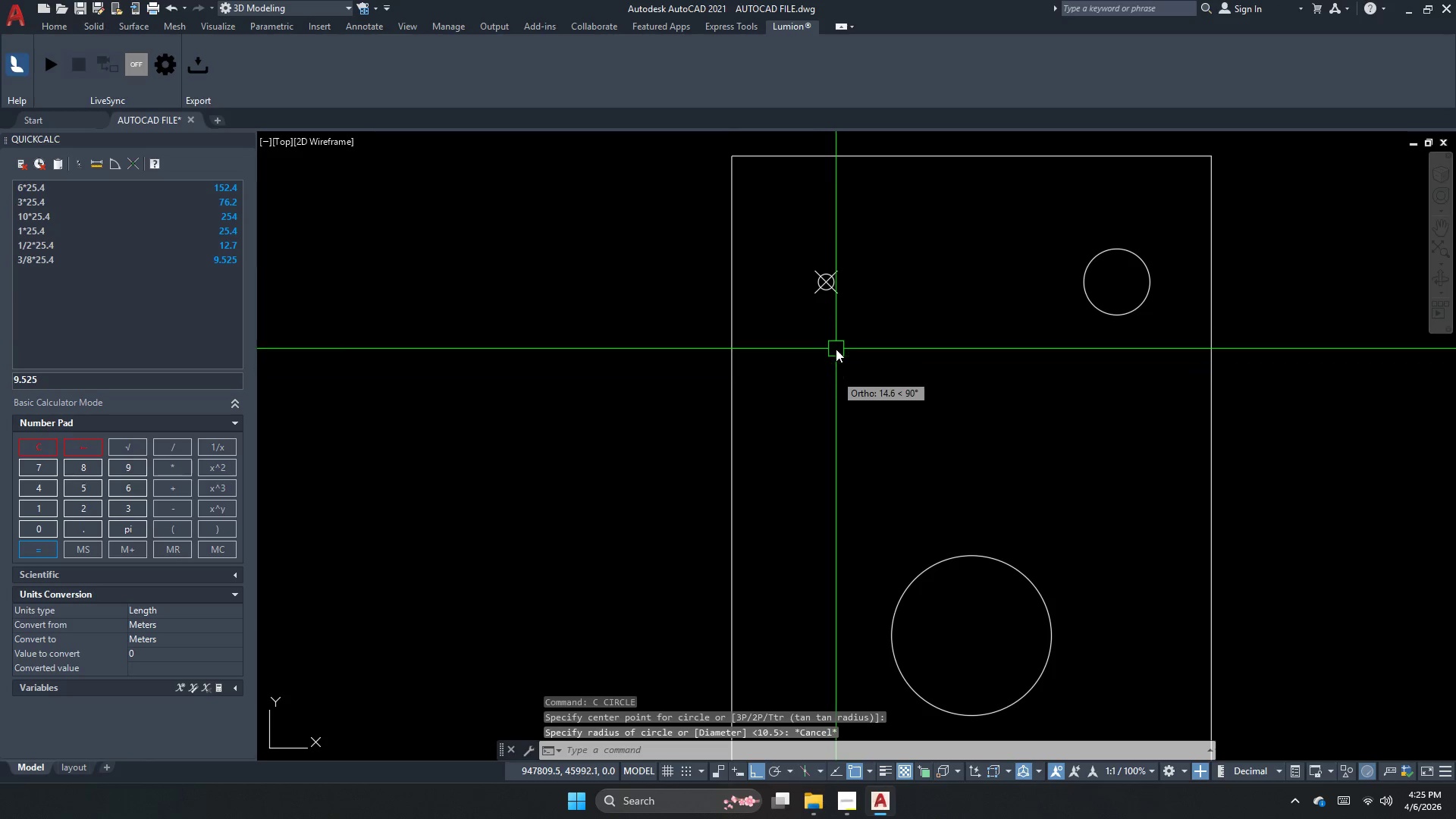 
key(Escape)
 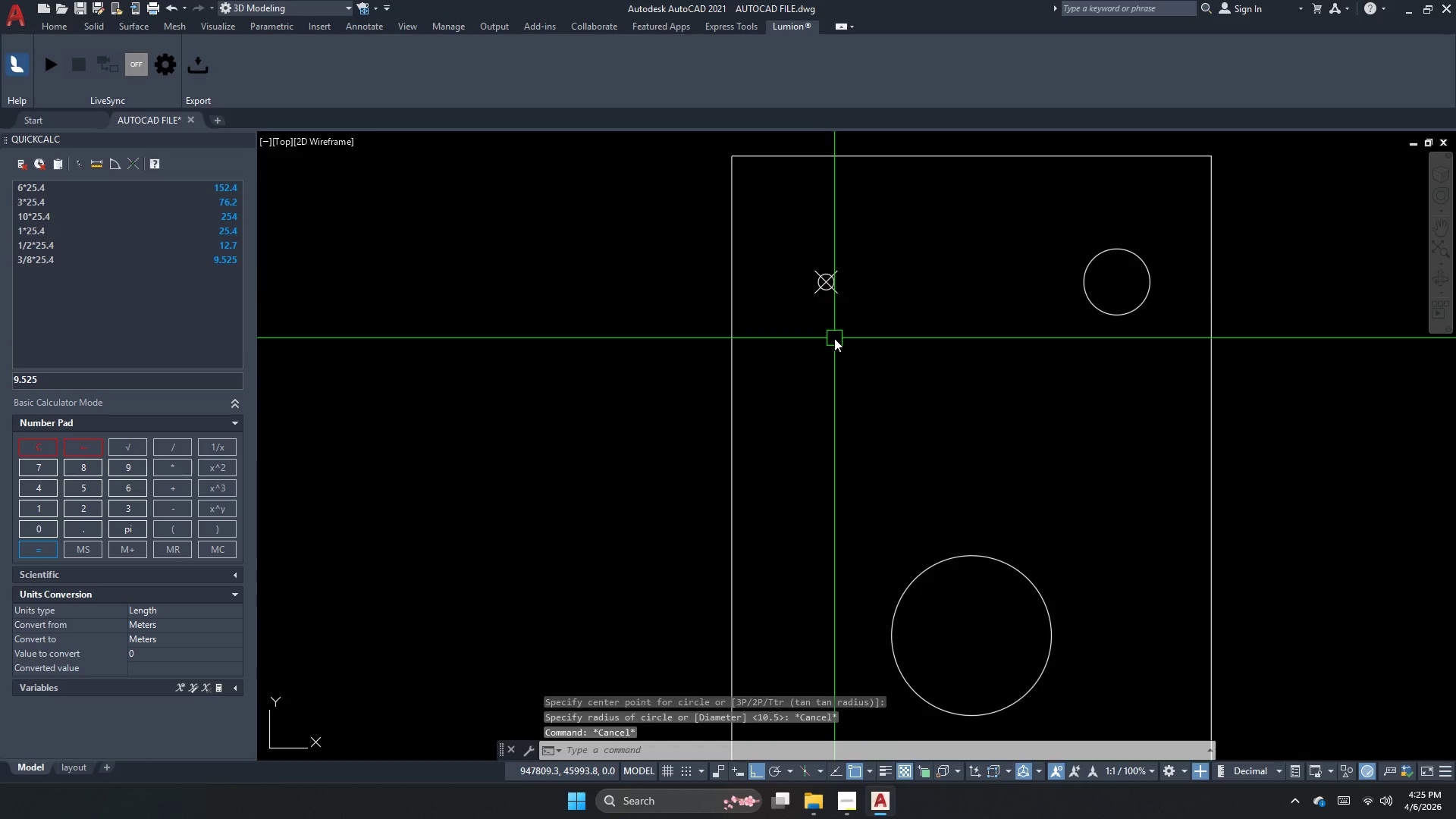 
key(C)
 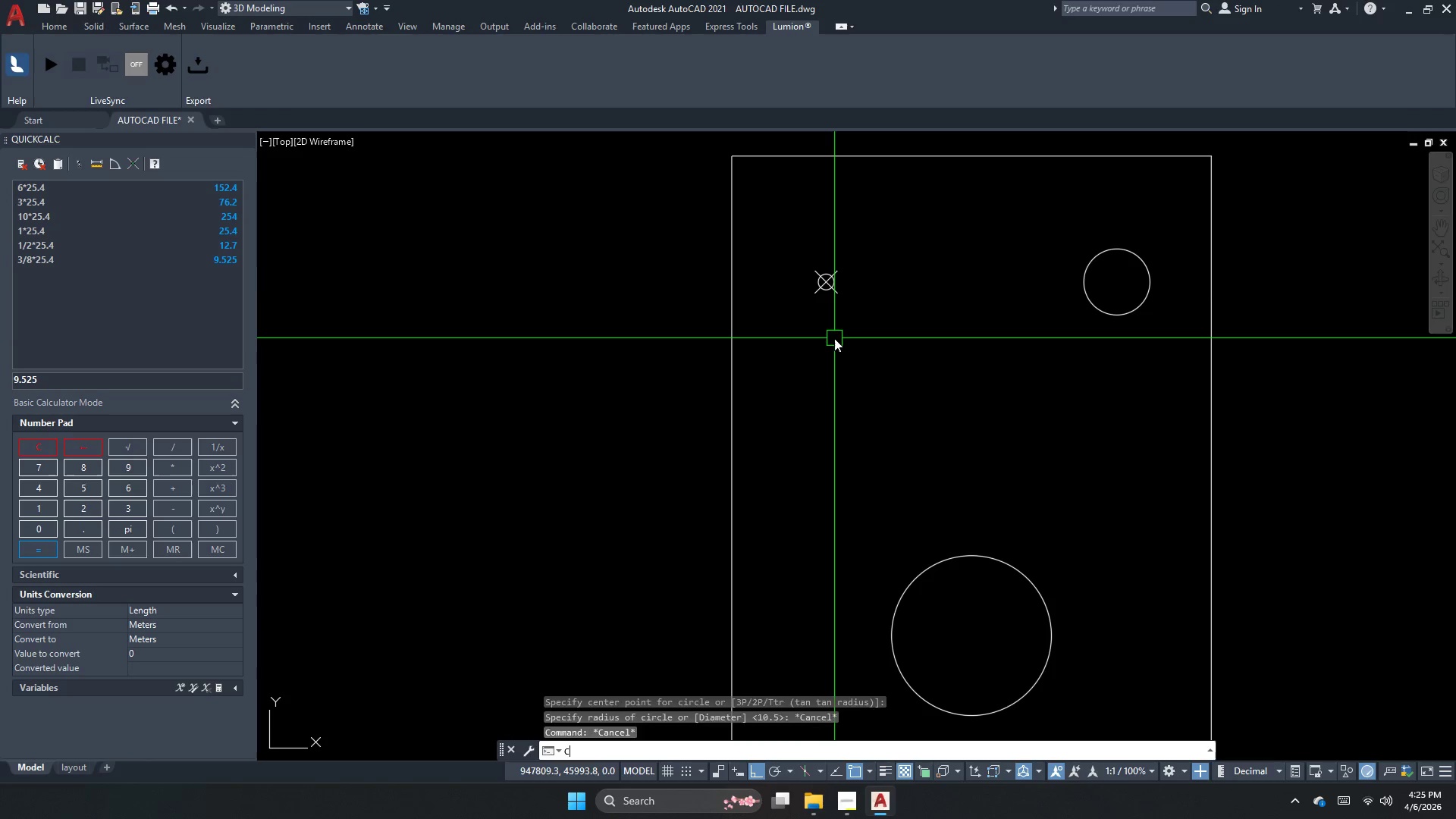 
key(Space)
 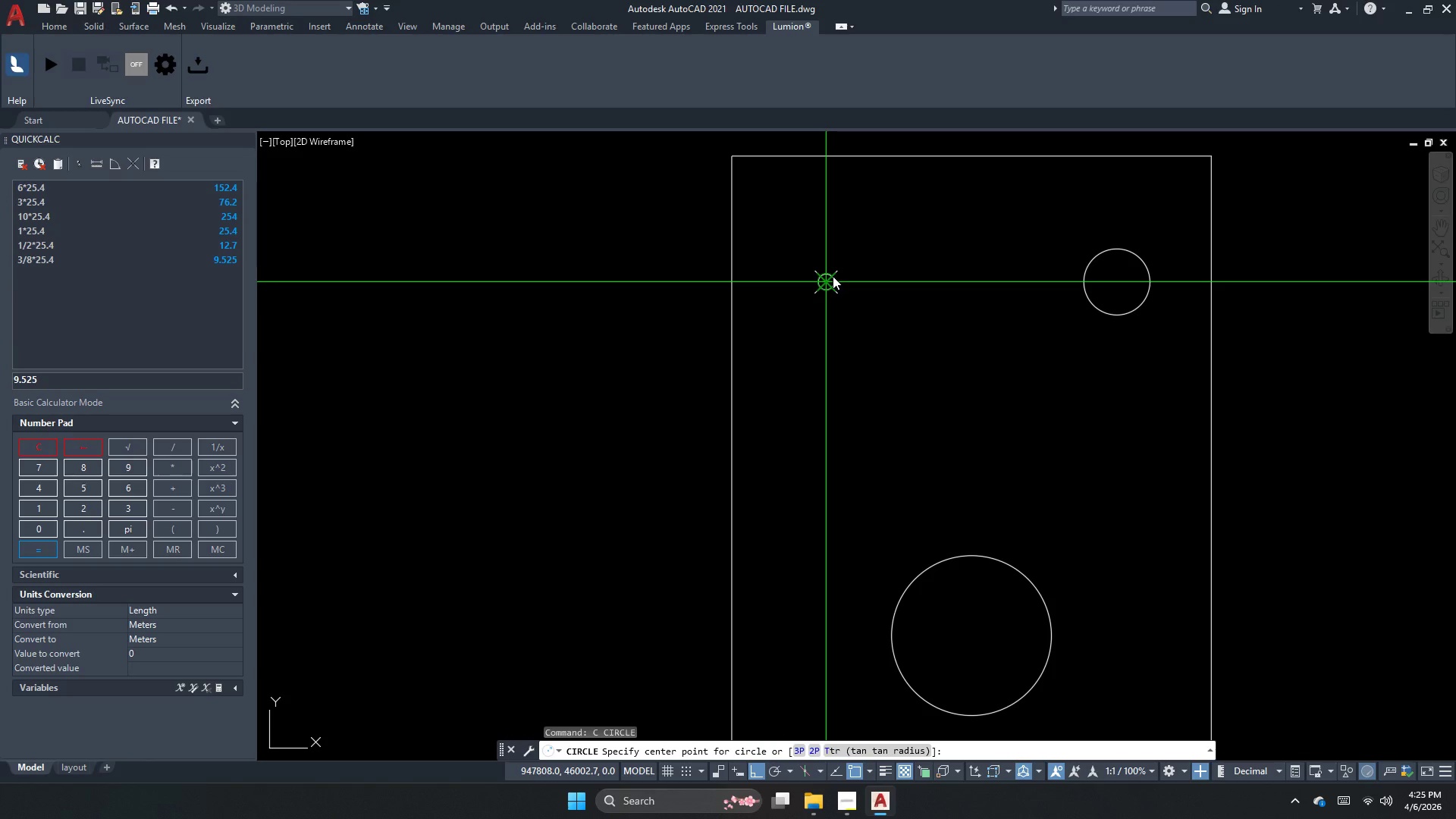 
left_click([833, 276])
 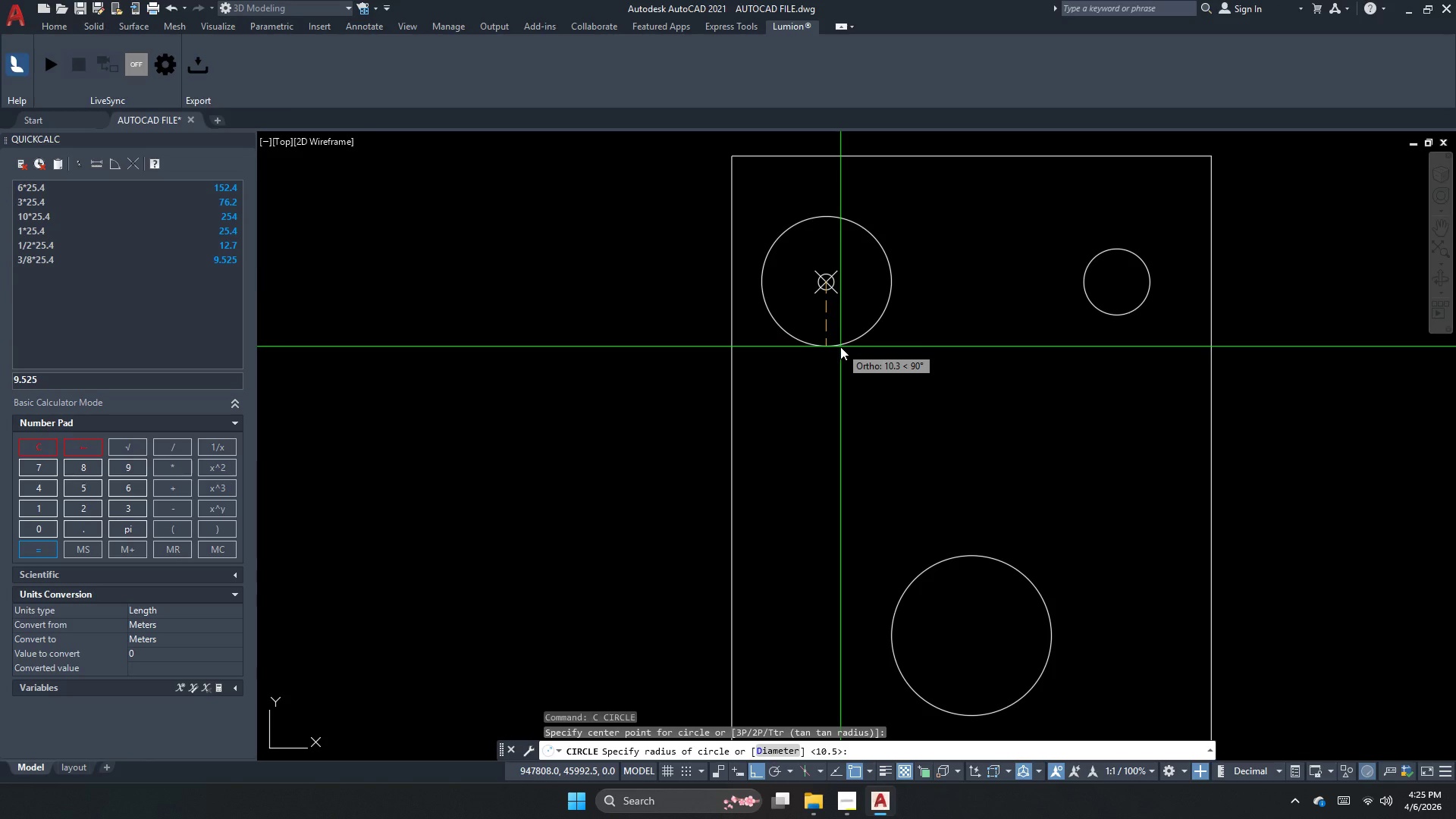 
key(D)
 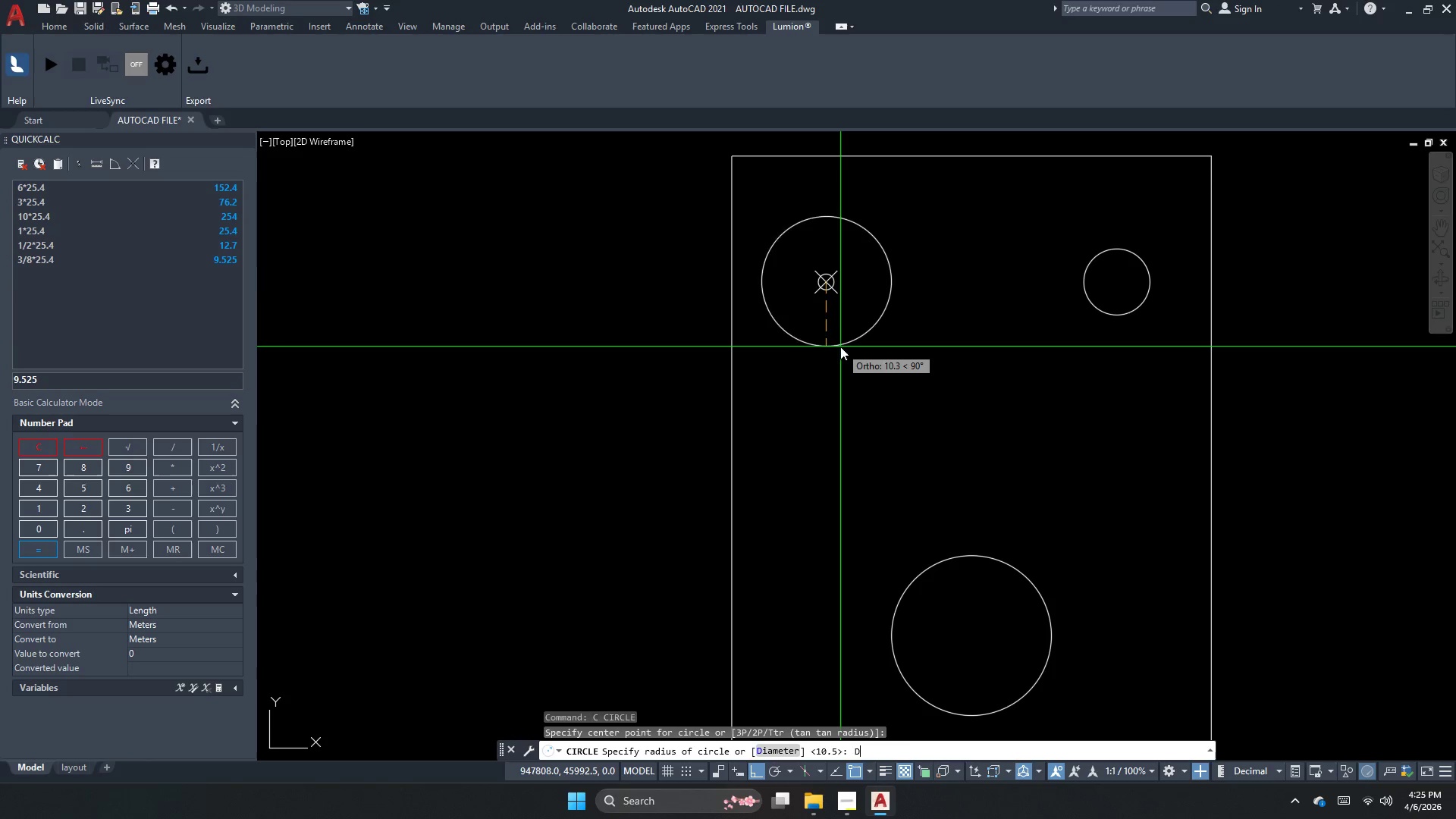 
key(Space)
 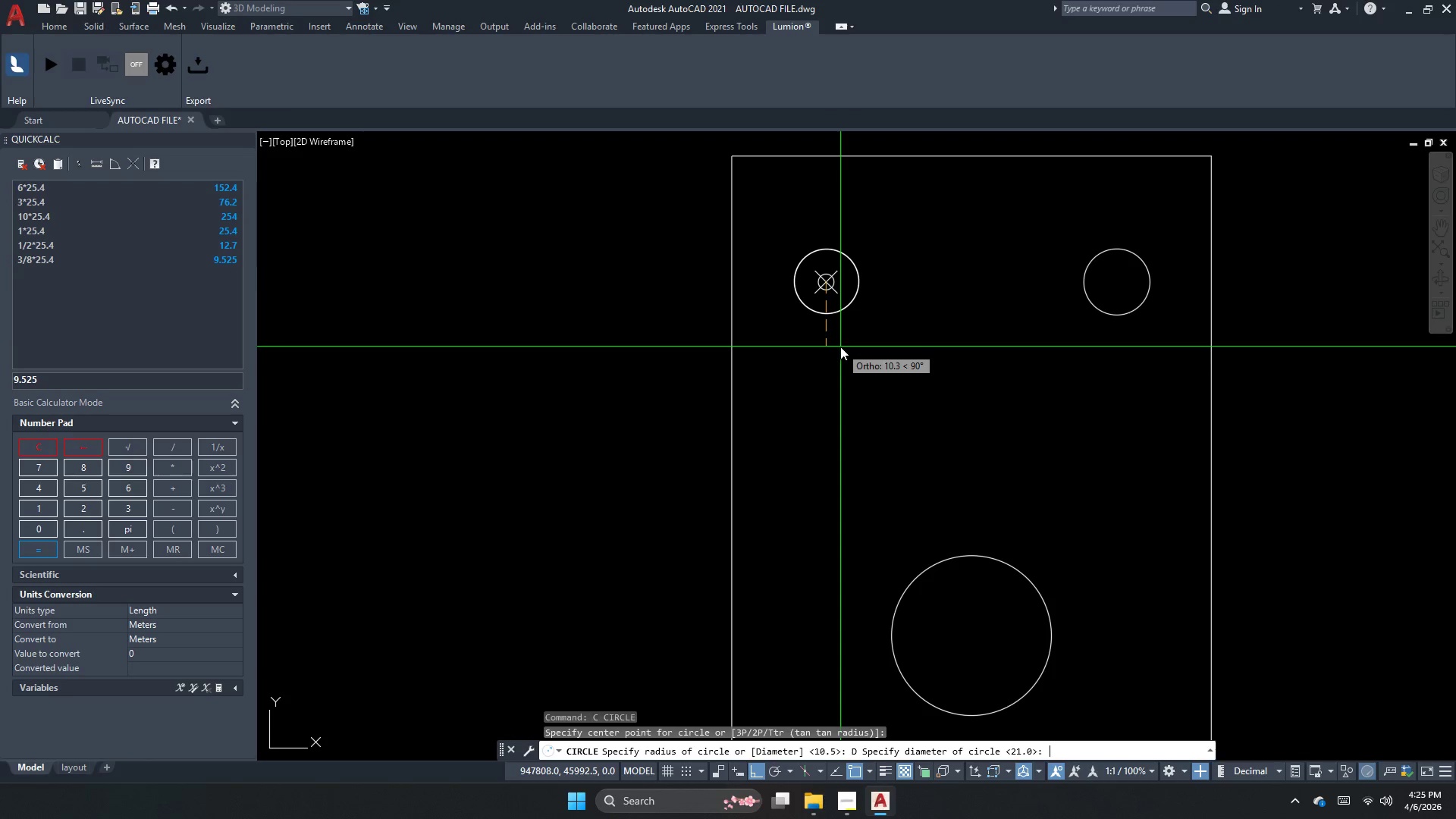 
key(Numpad1)
 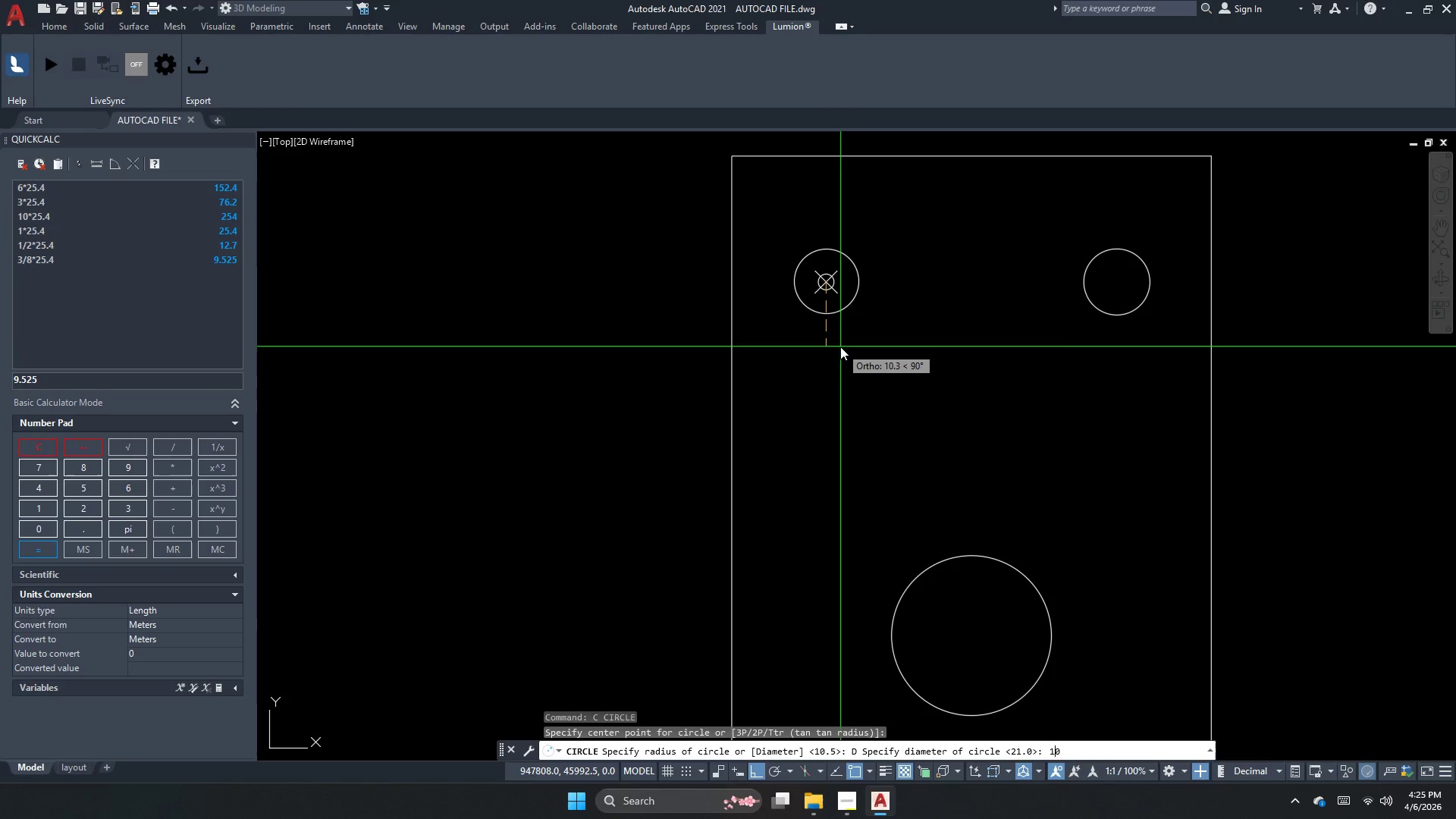 
key(Numpad0)
 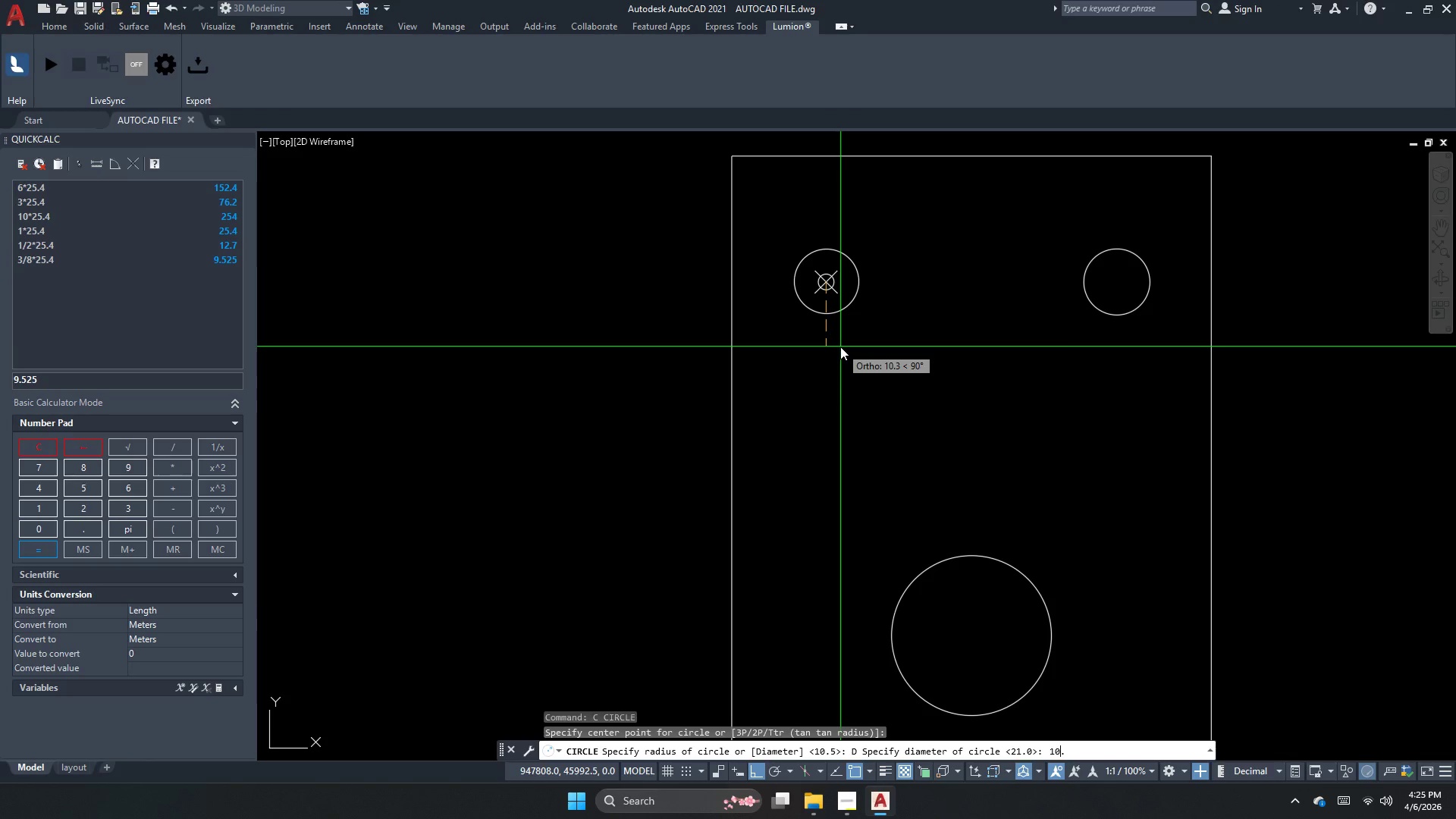 
key(NumpadDecimal)
 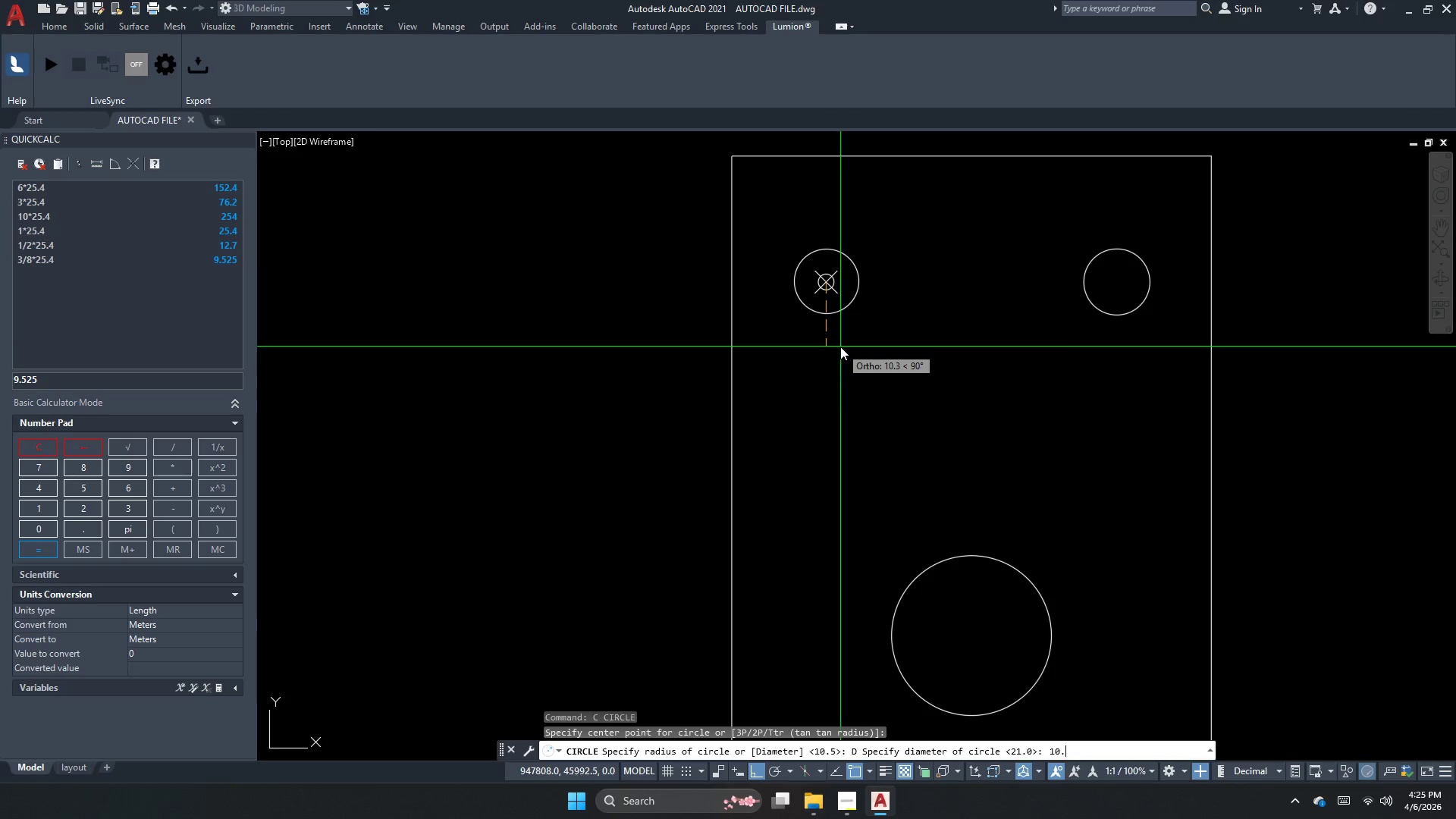 
key(Numpad3)
 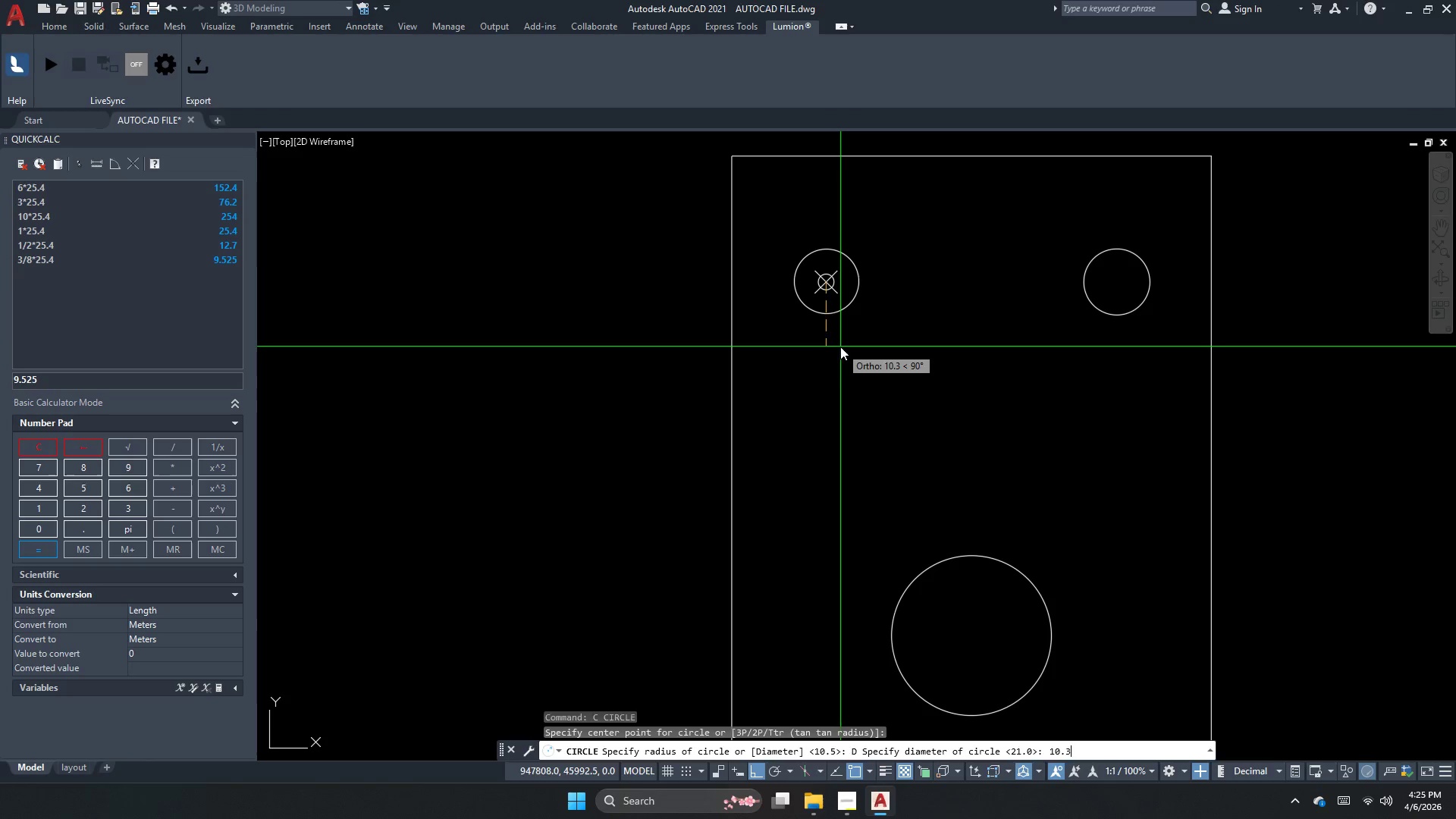 
key(NumpadEnter)
 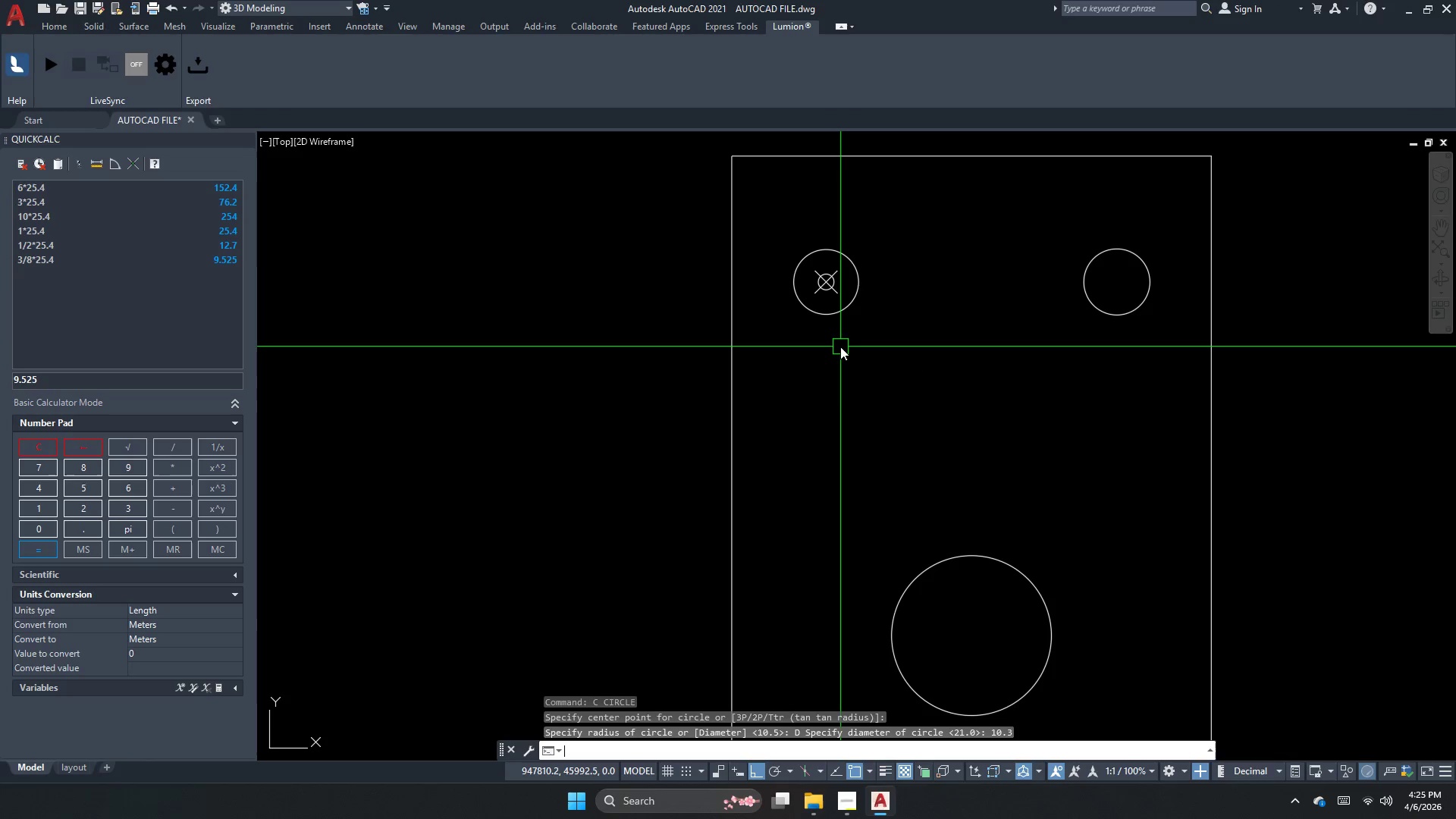 
key(Escape)
 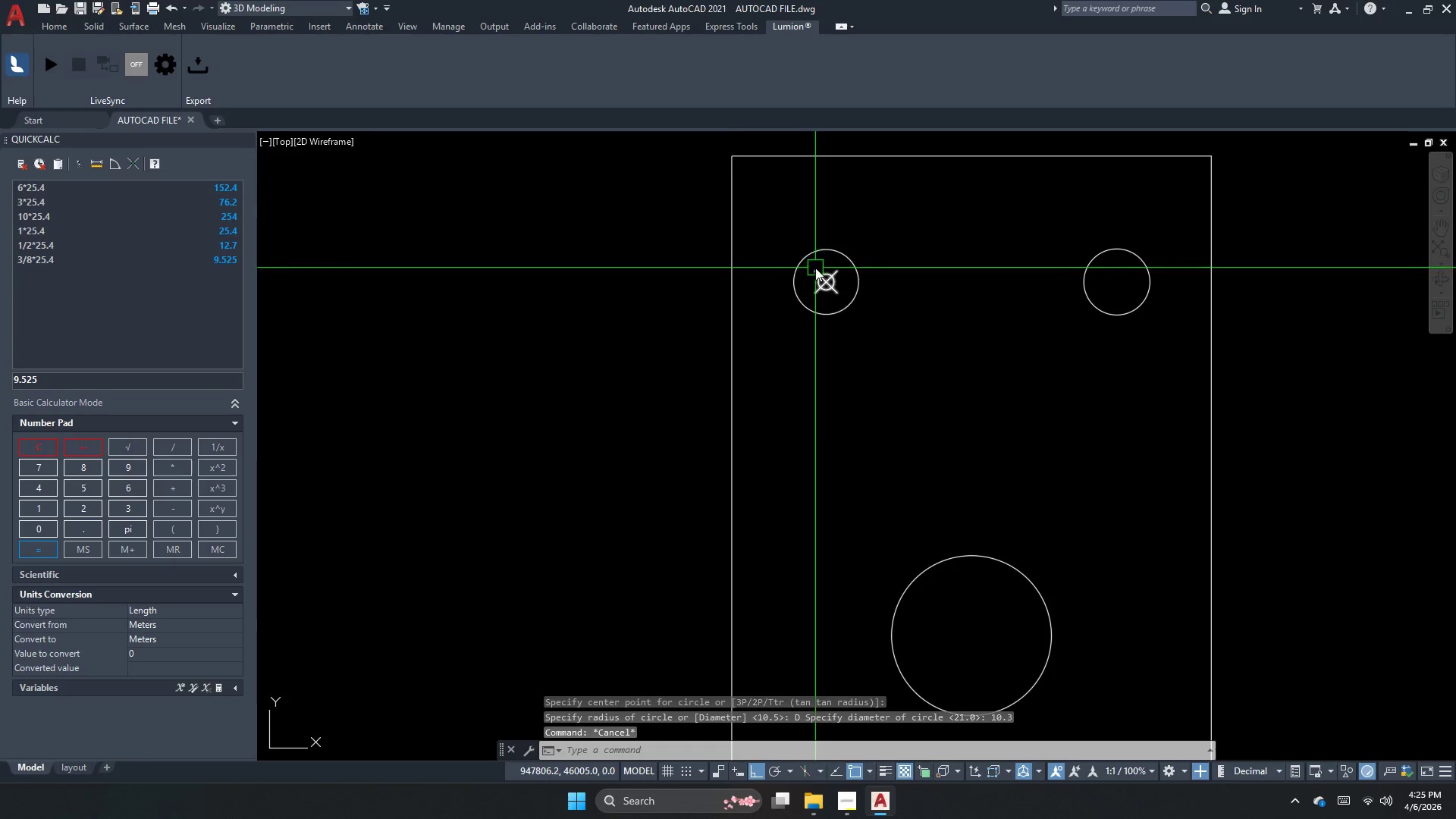 
key(E)
 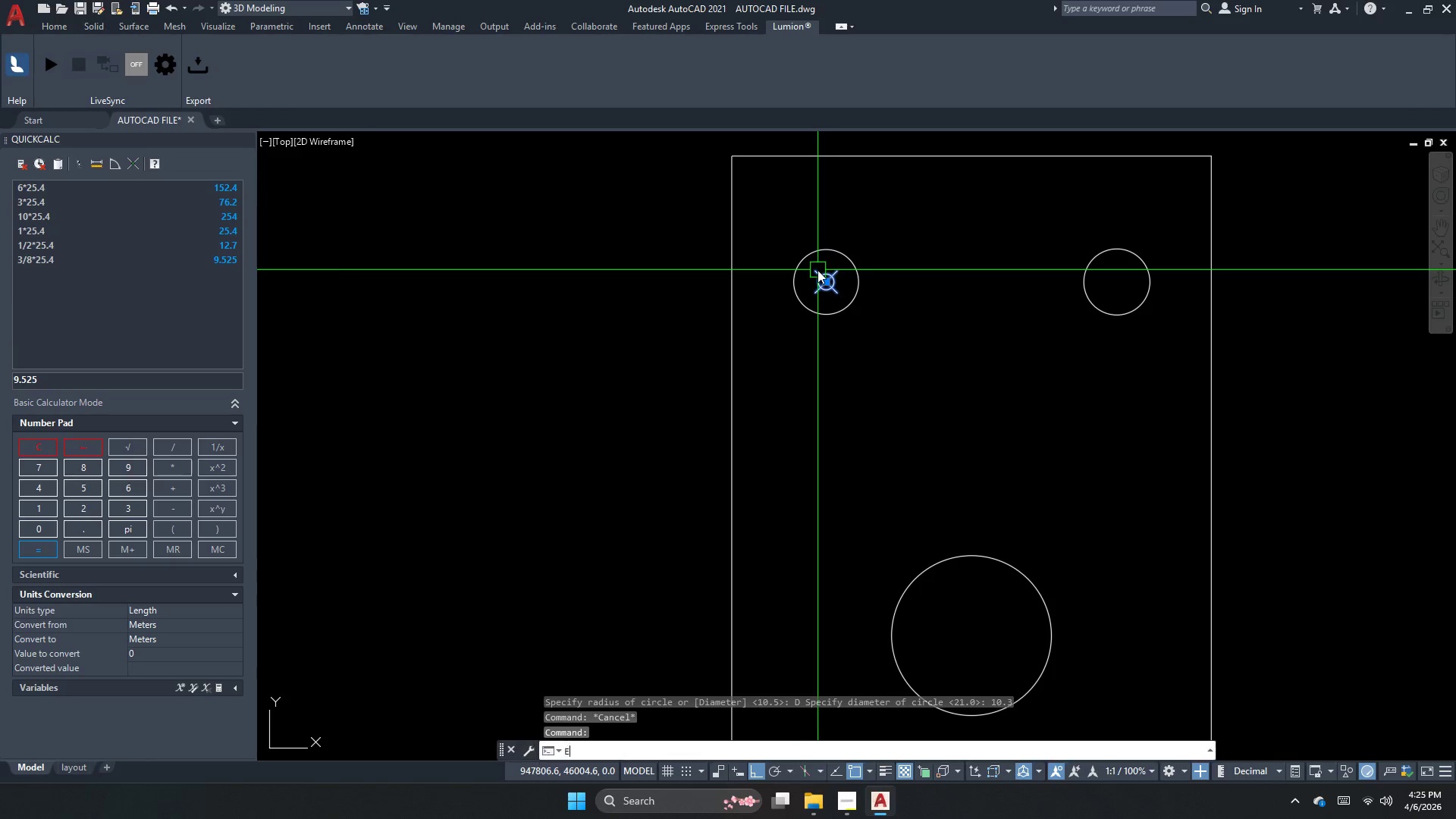 
key(Space)
 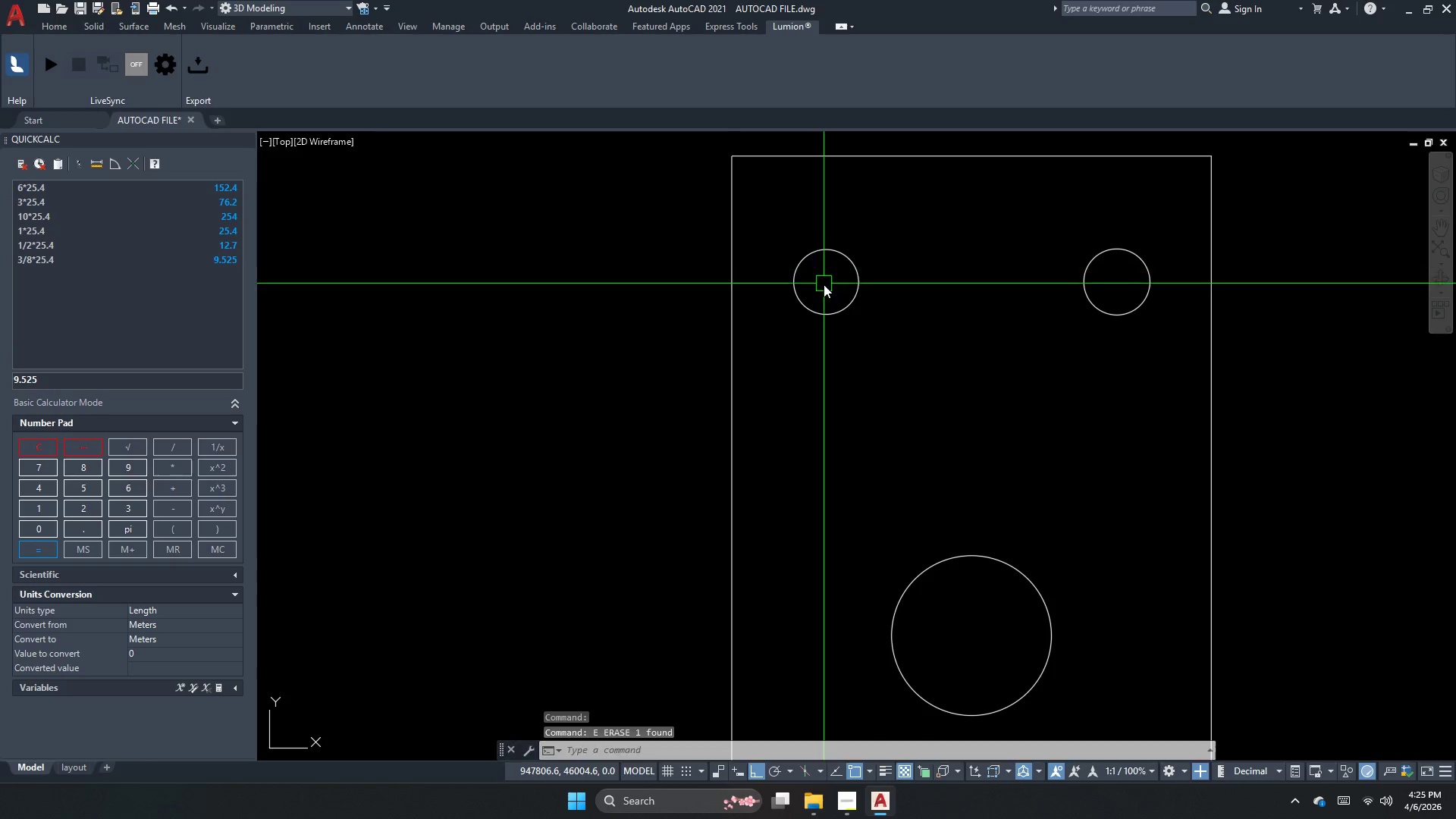 
key(Escape)
 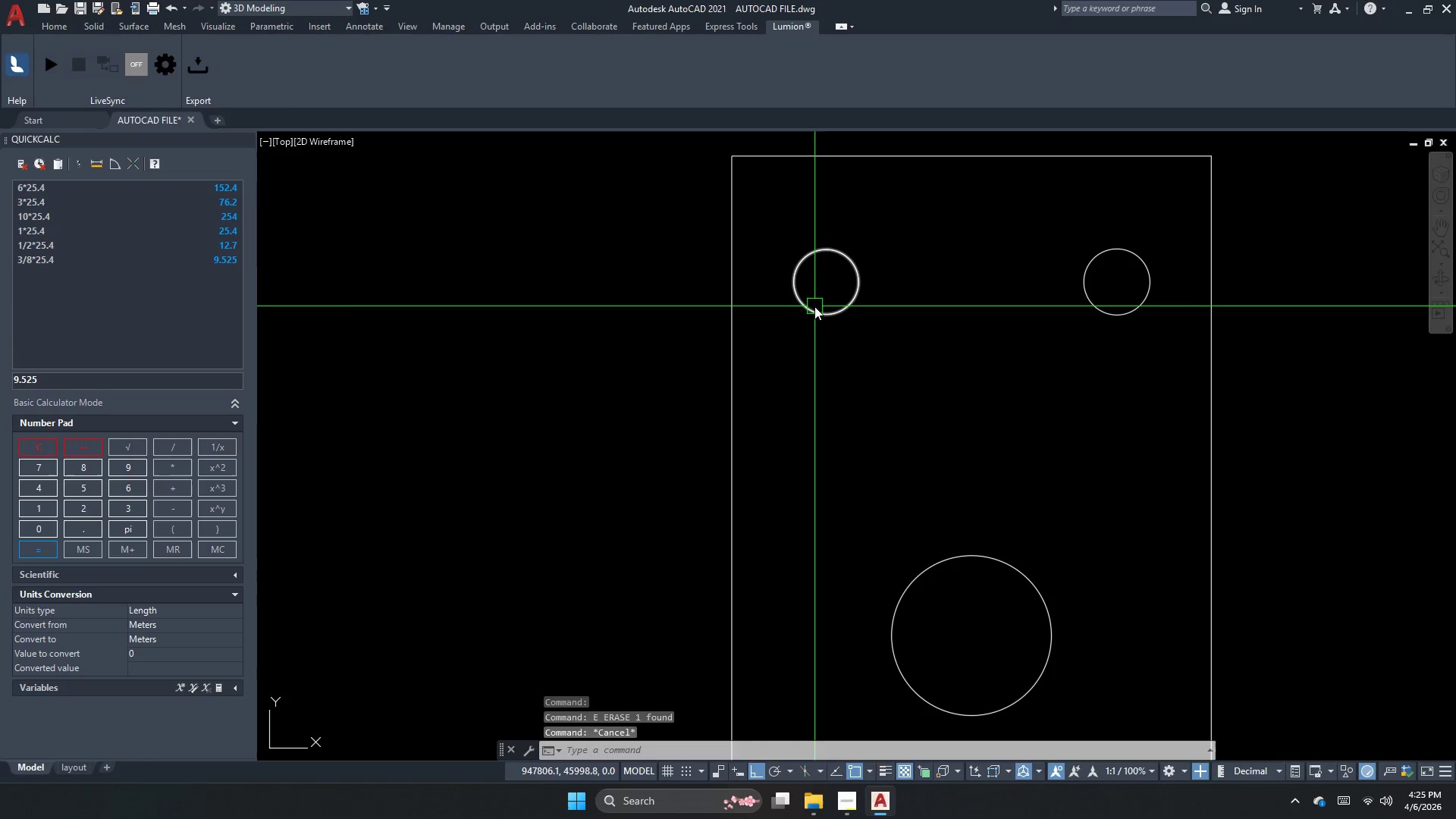 
key(C)
 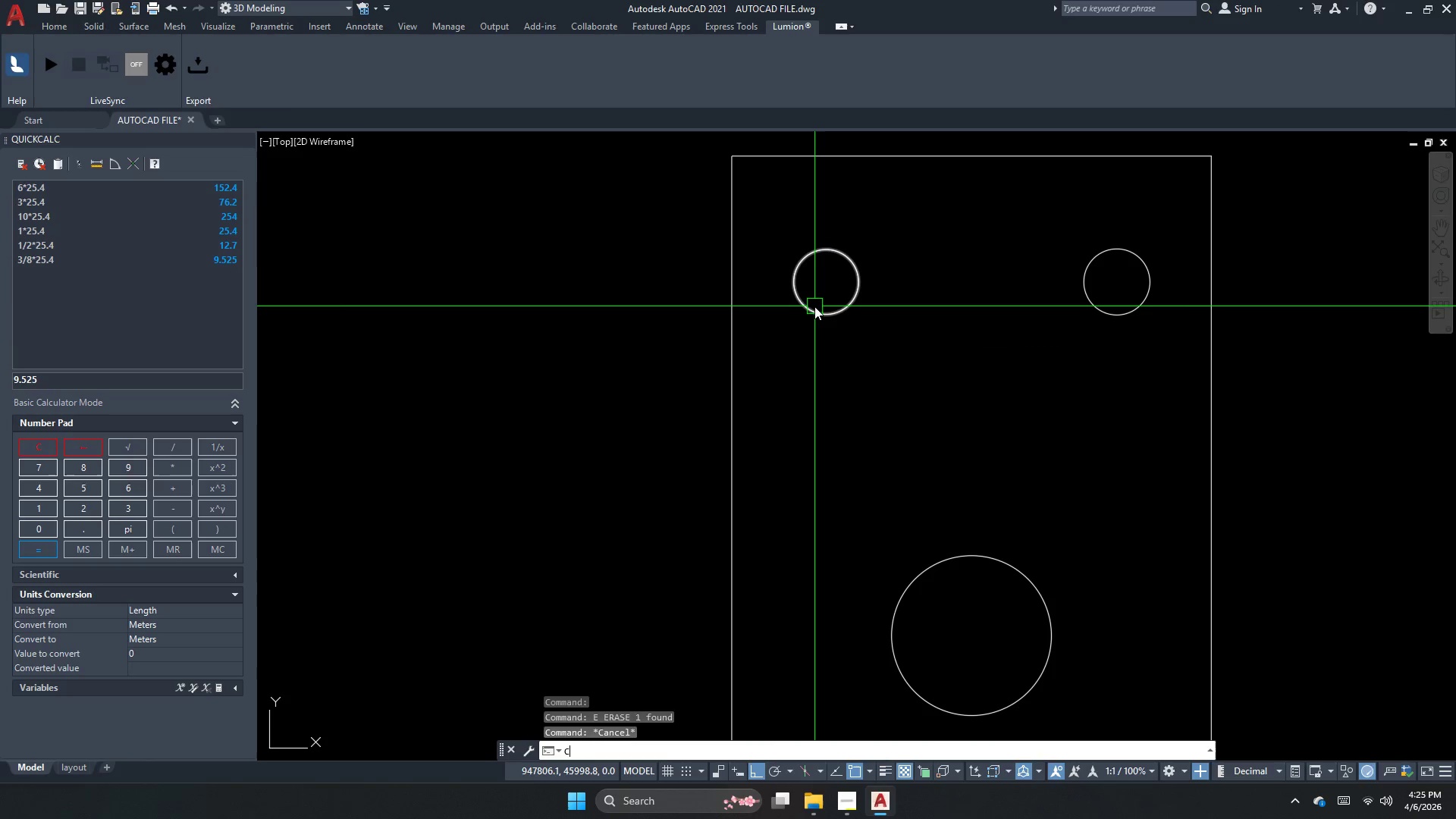 
key(Space)
 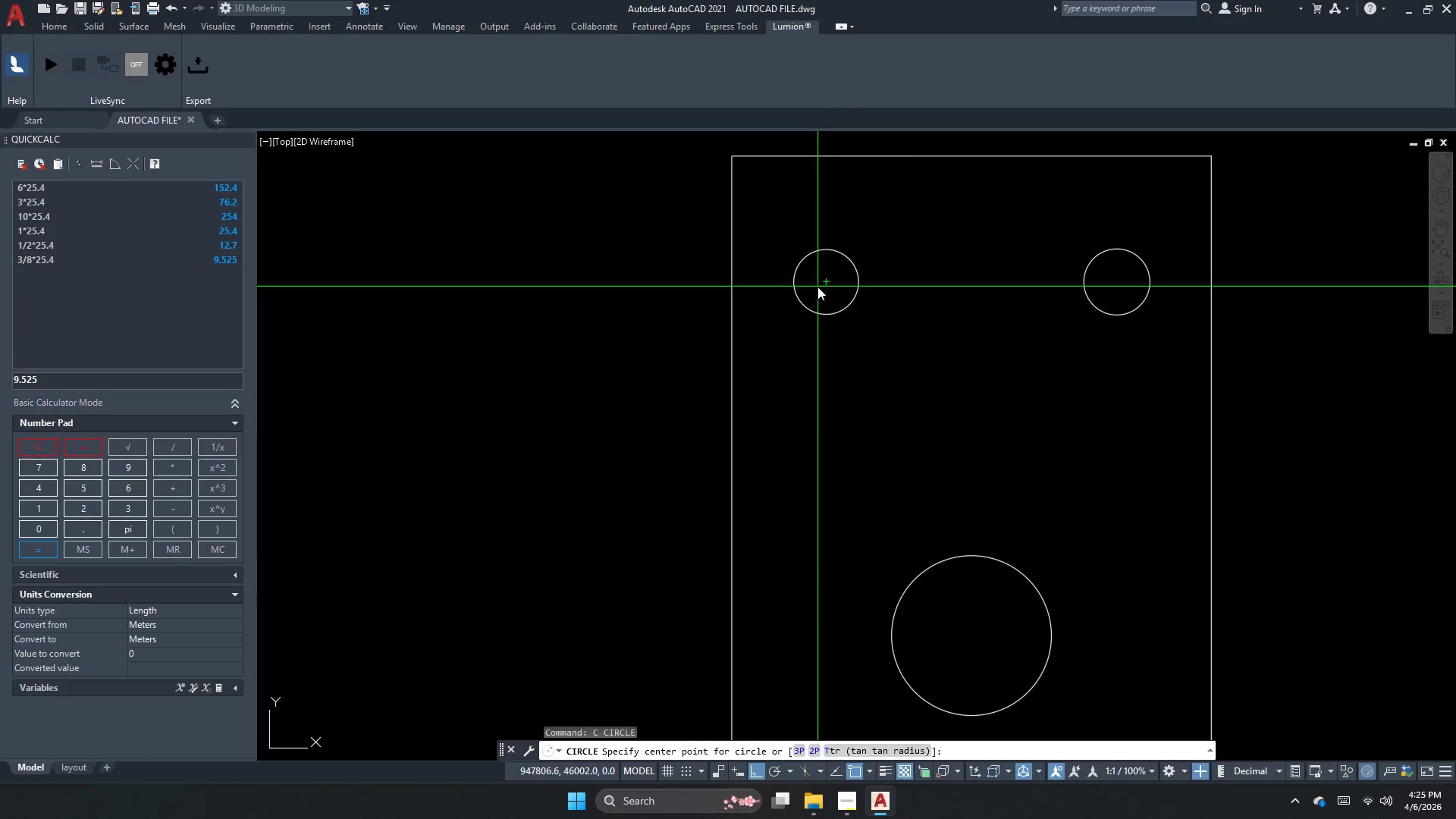 
left_click_drag(start_coordinate=[823, 284], to_coordinate=[828, 294])
 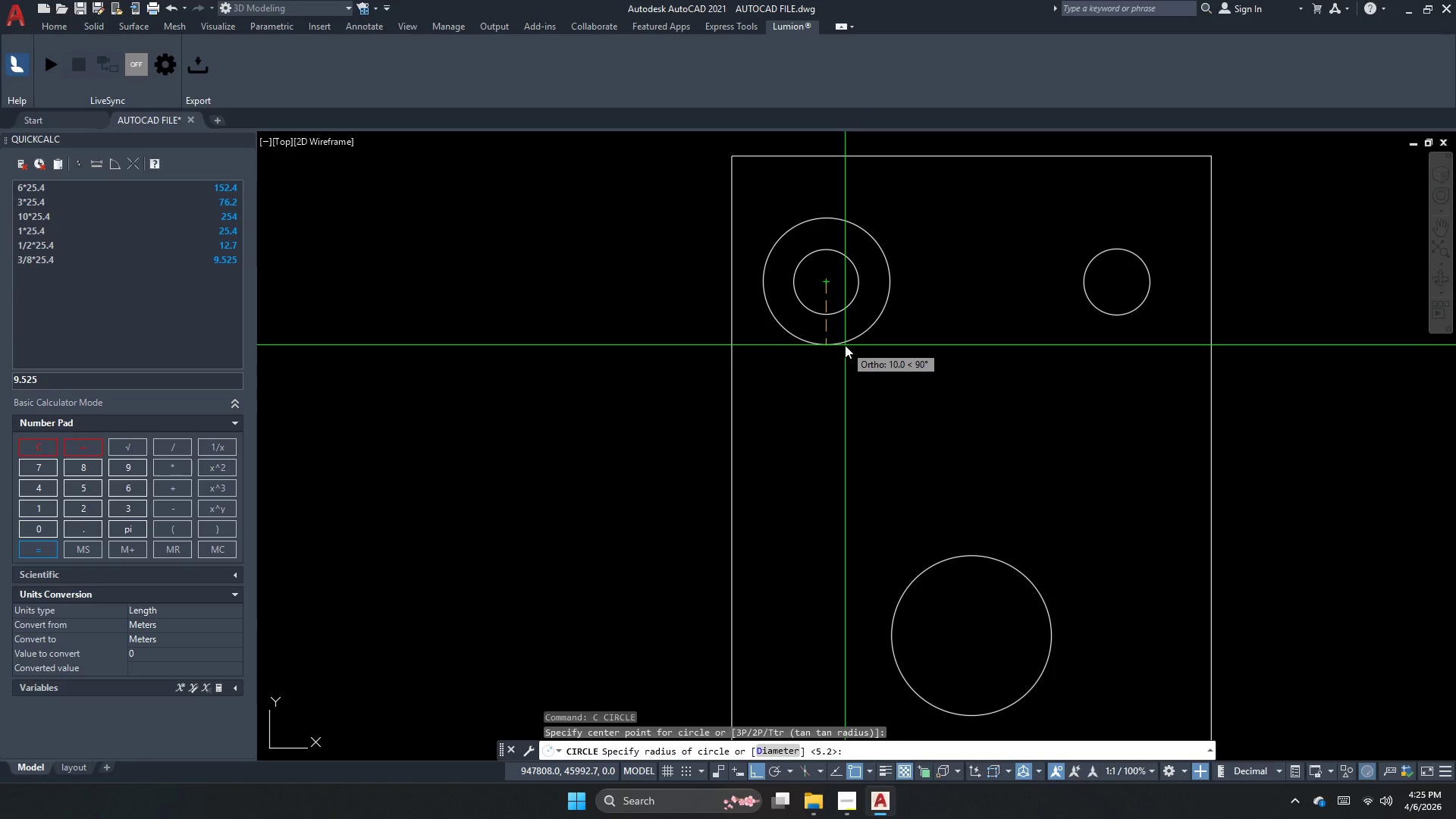 
key(D)
 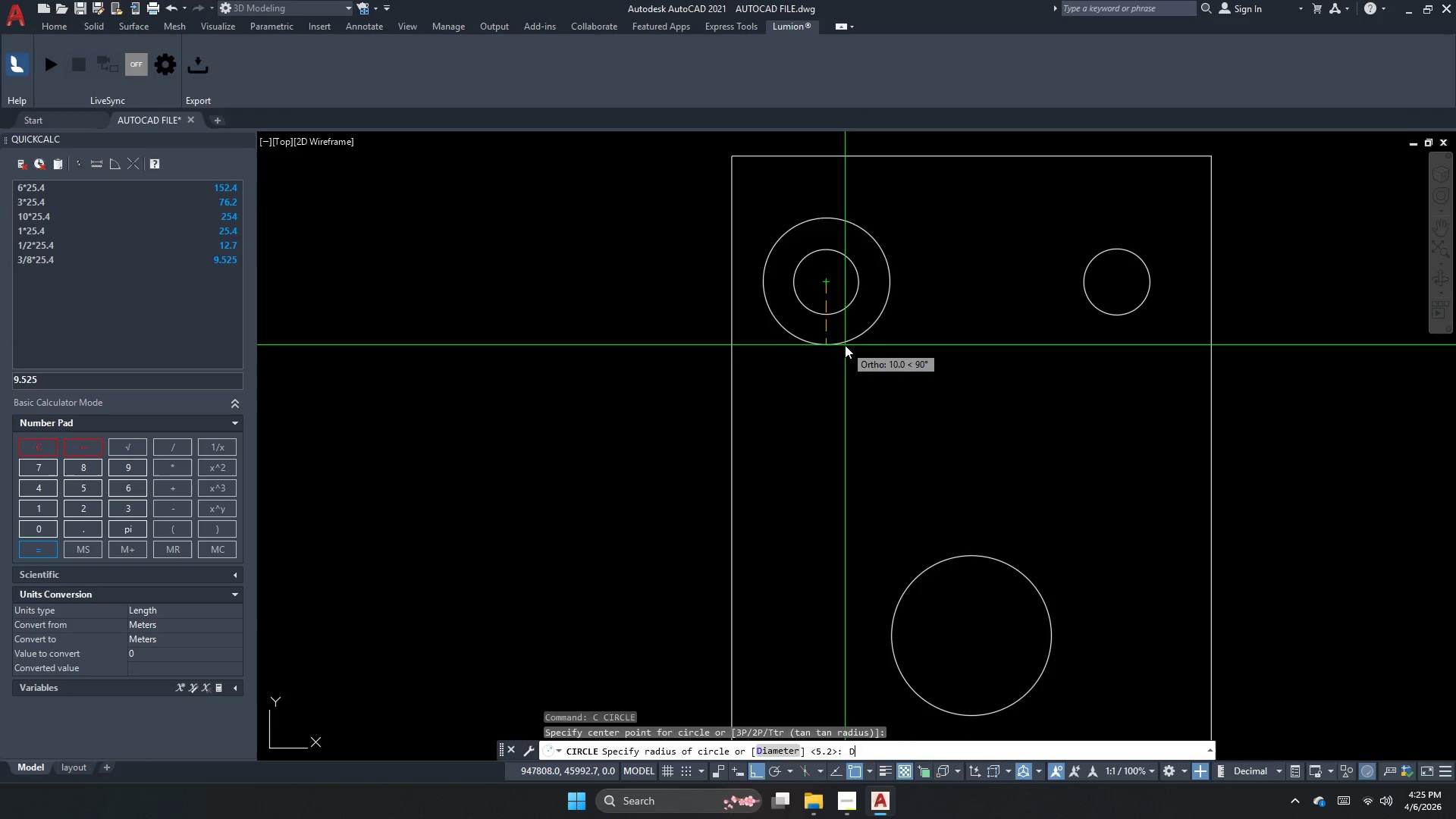 
key(Space)
 